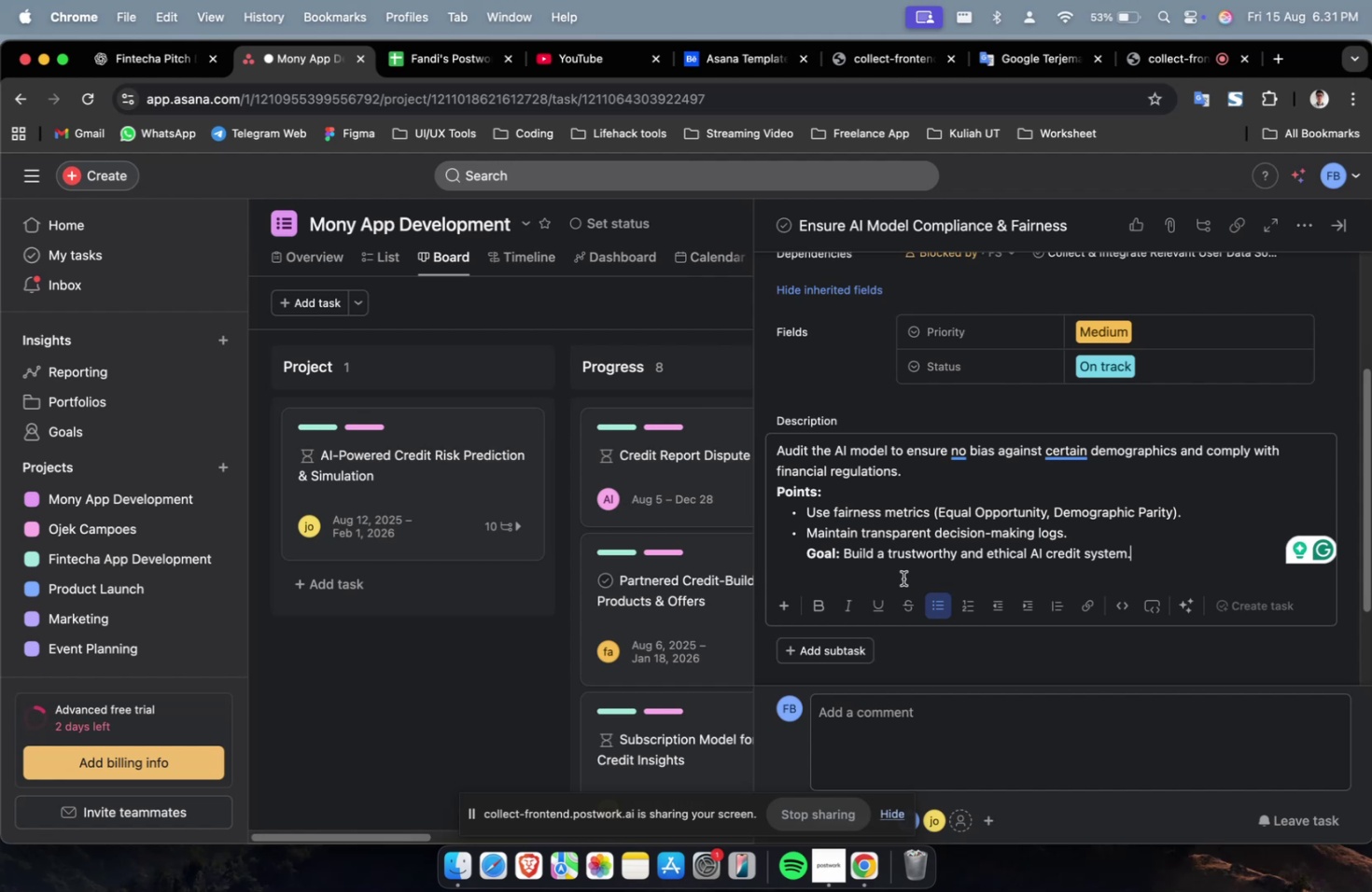 
scroll: coordinate [936, 541], scroll_direction: down, amount: 23.0
 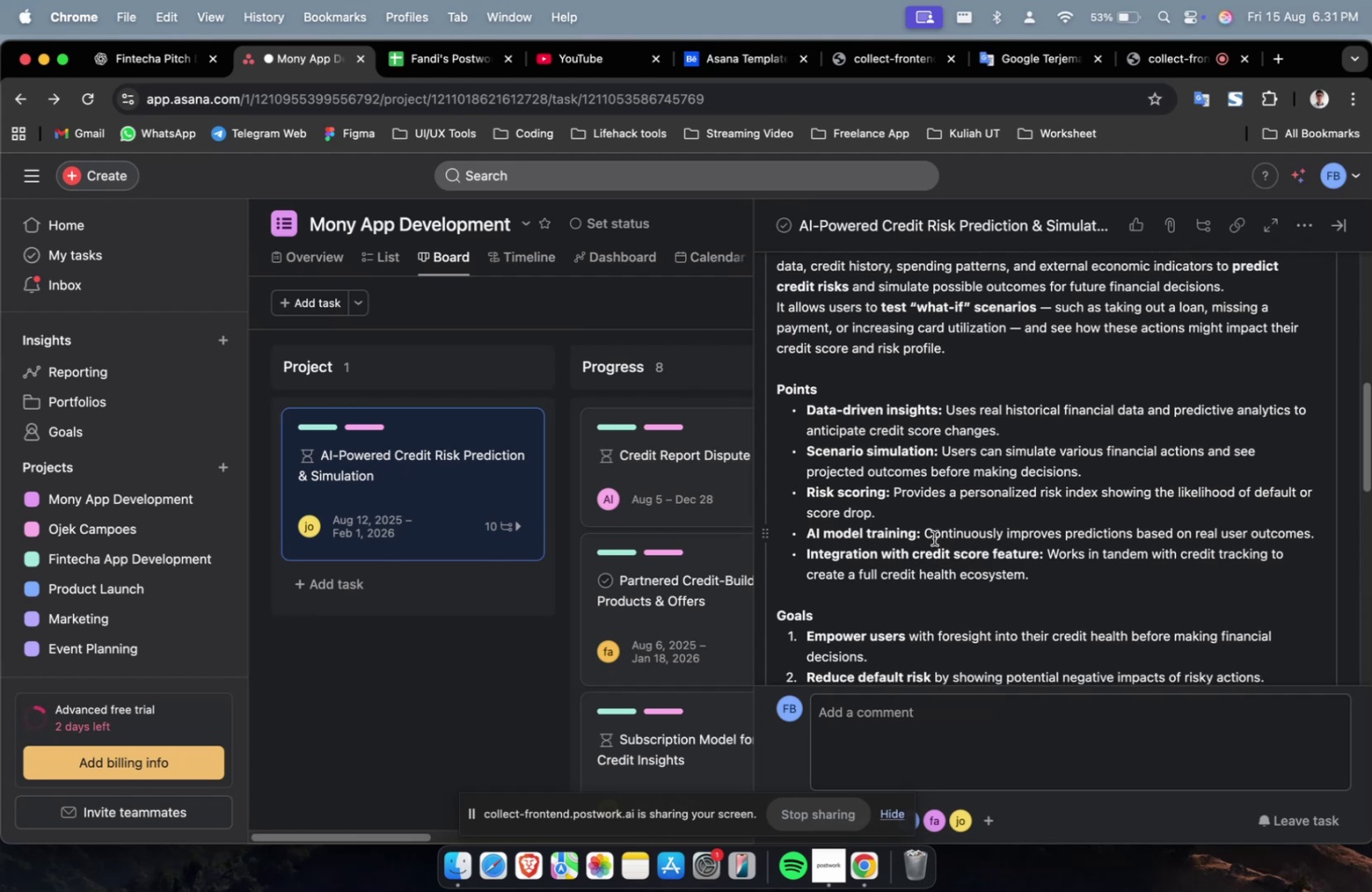 
wait(8.92)
 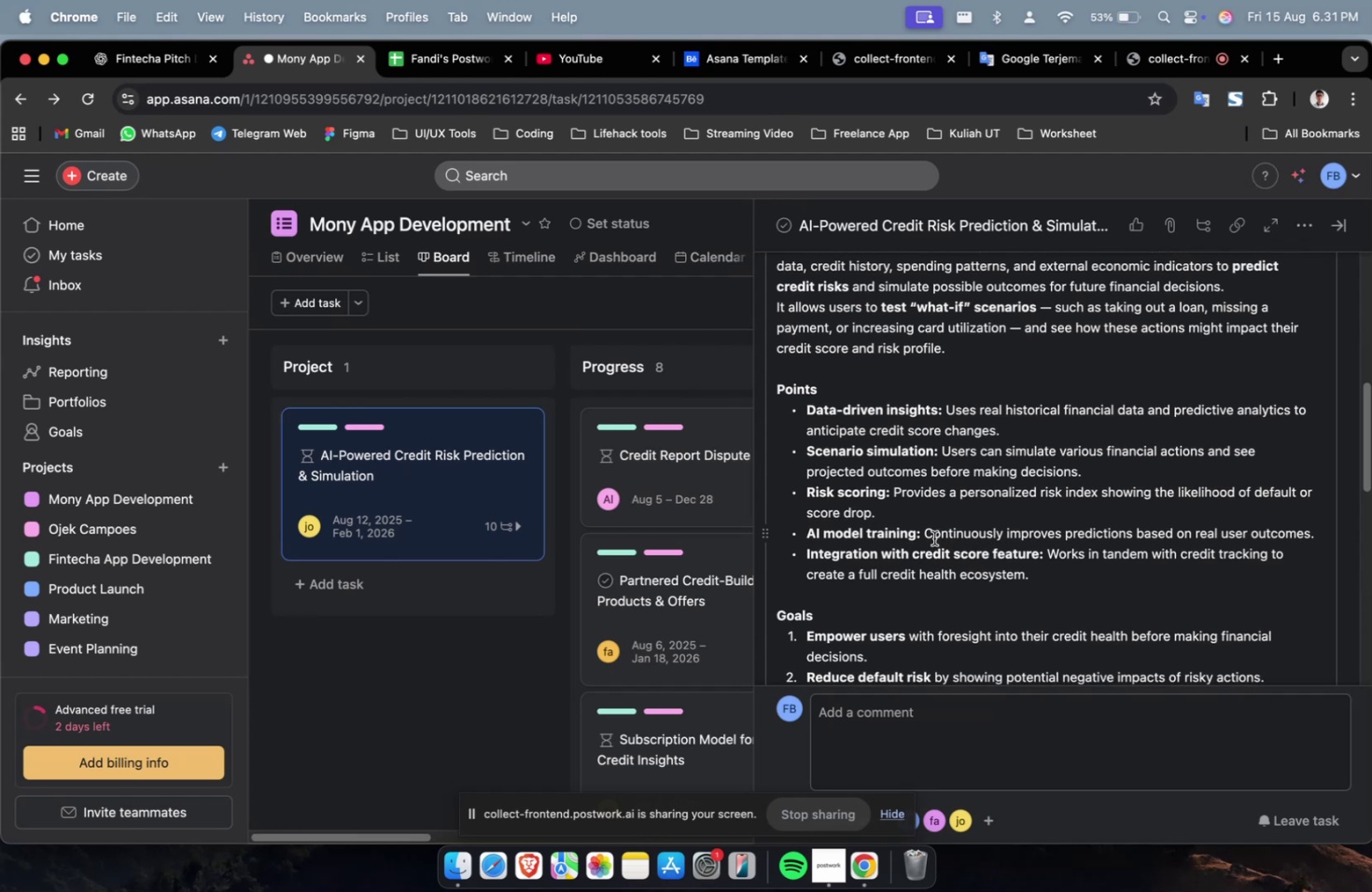 
scroll: coordinate [1066, 513], scroll_direction: down, amount: 24.0
 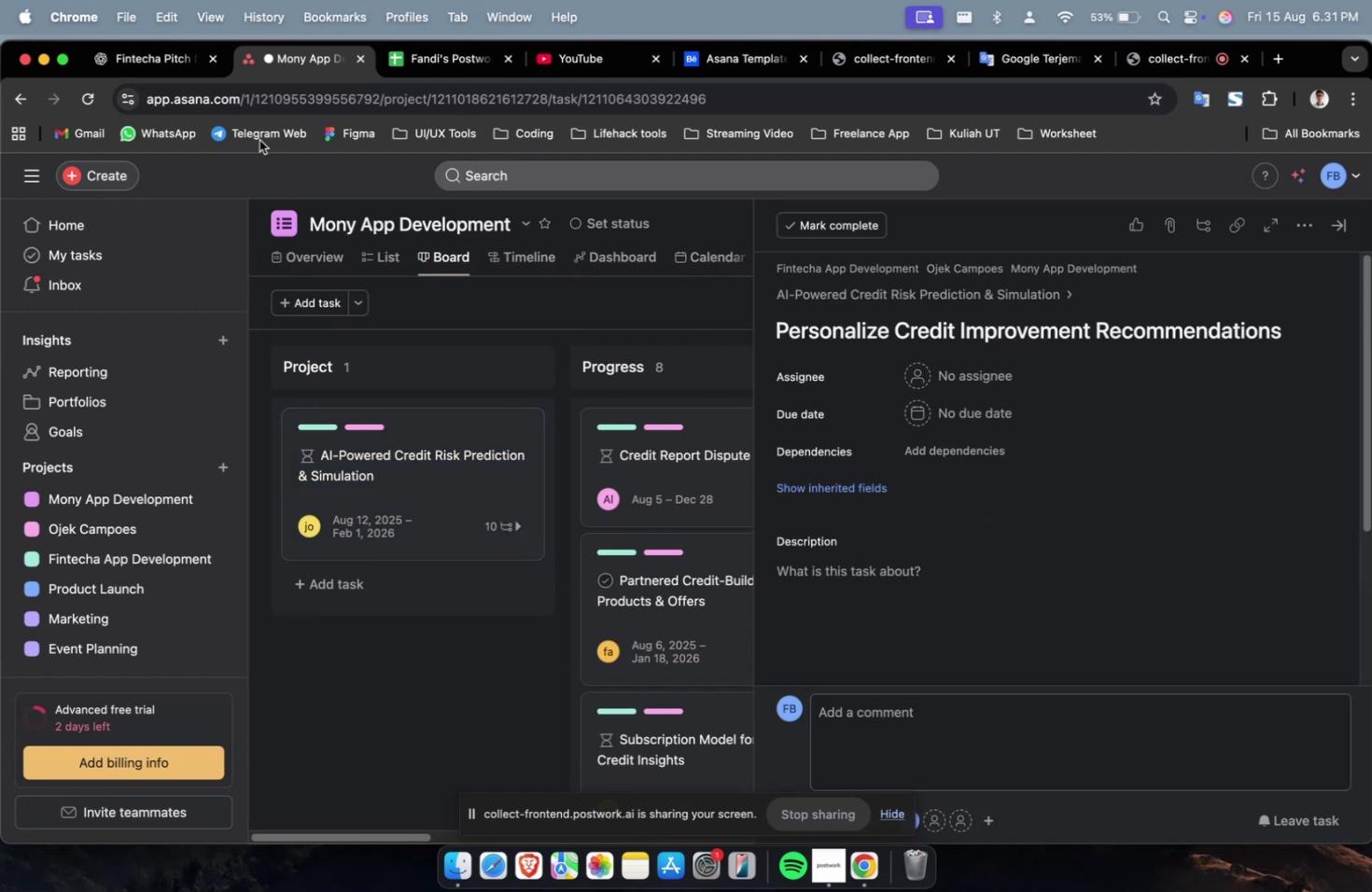 
left_click([124, 60])
 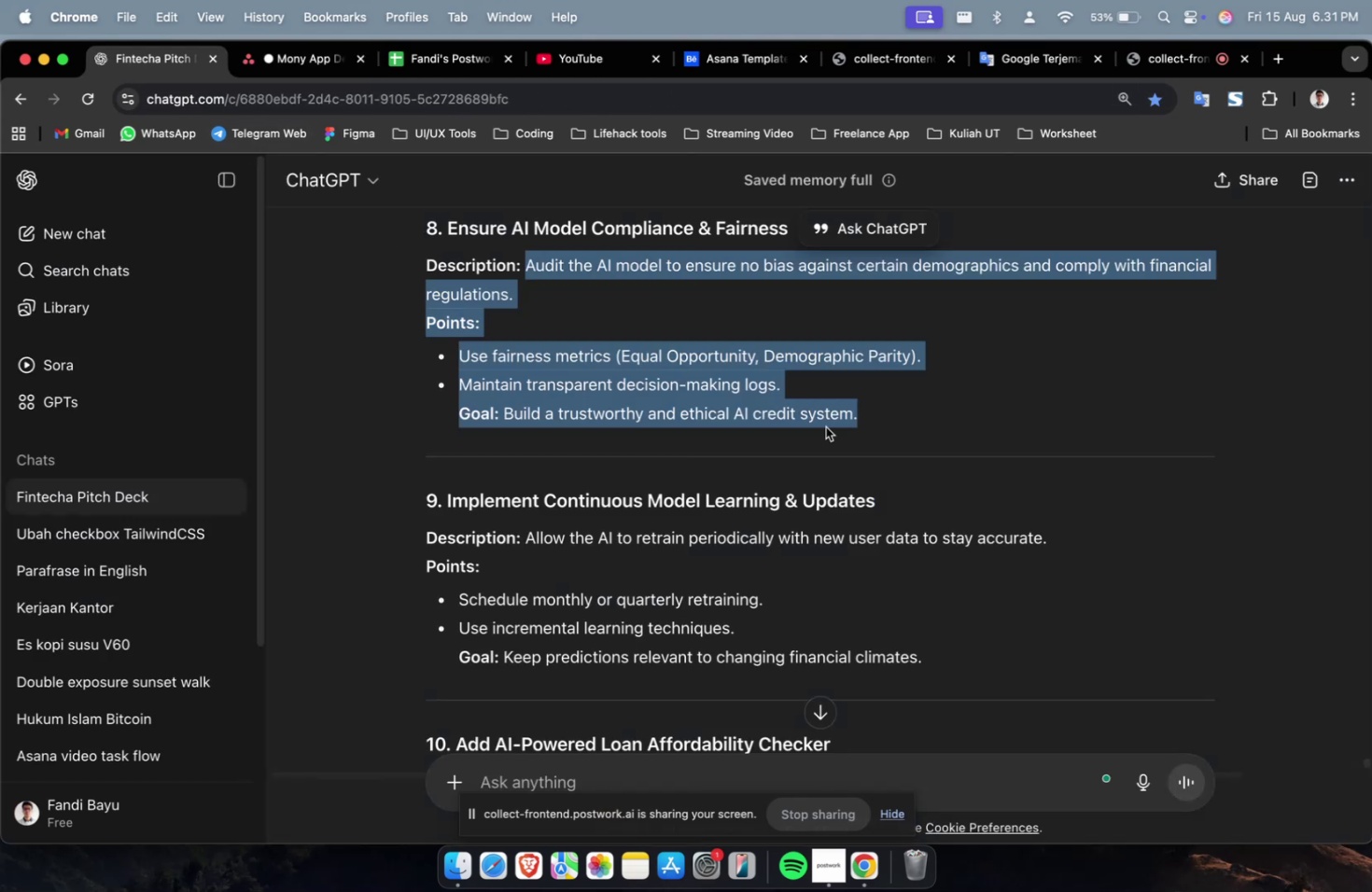 
scroll: coordinate [850, 456], scroll_direction: up, amount: 9.0
 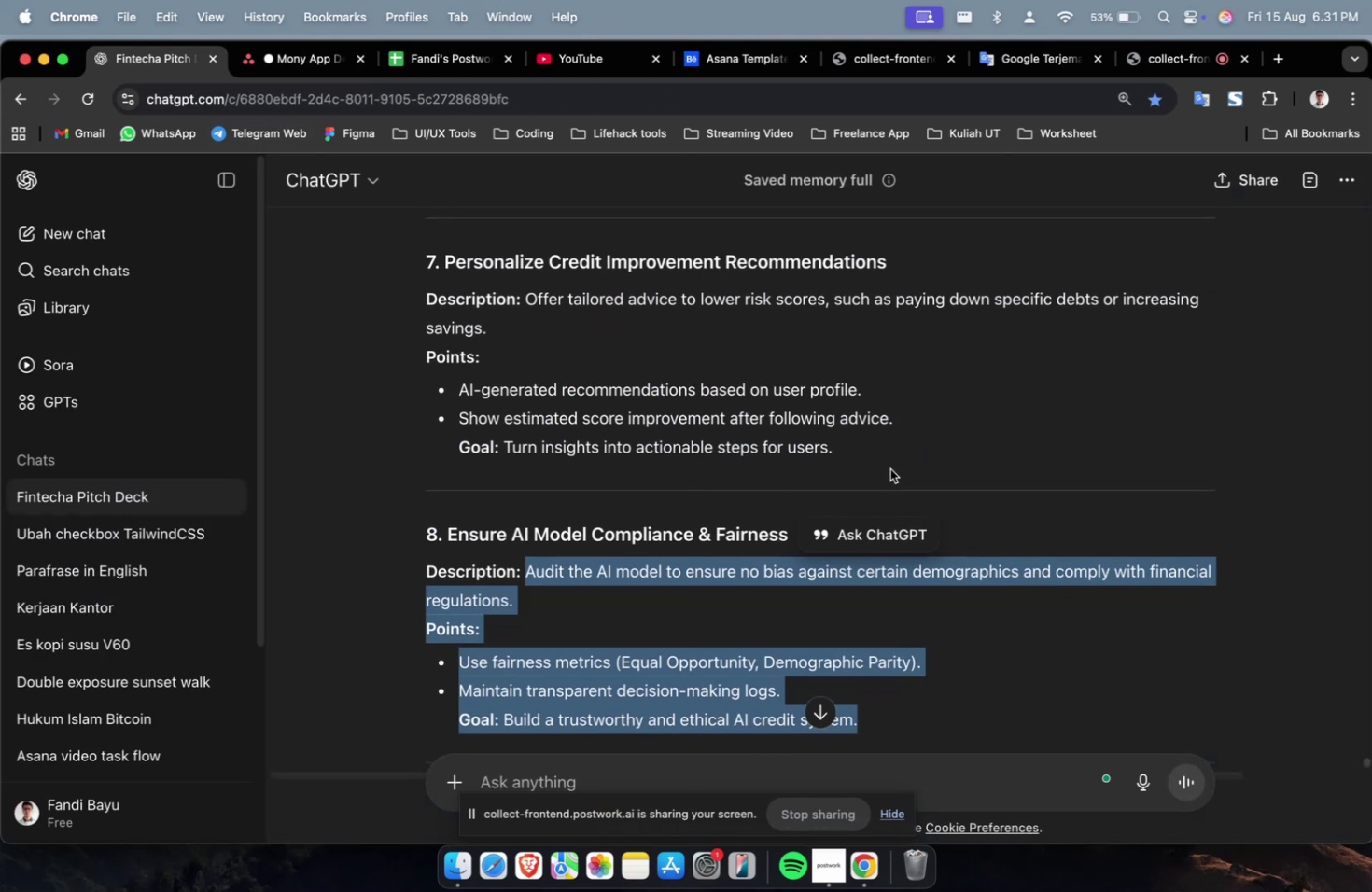 
left_click_drag(start_coordinate=[890, 462], to_coordinate=[530, 301])
 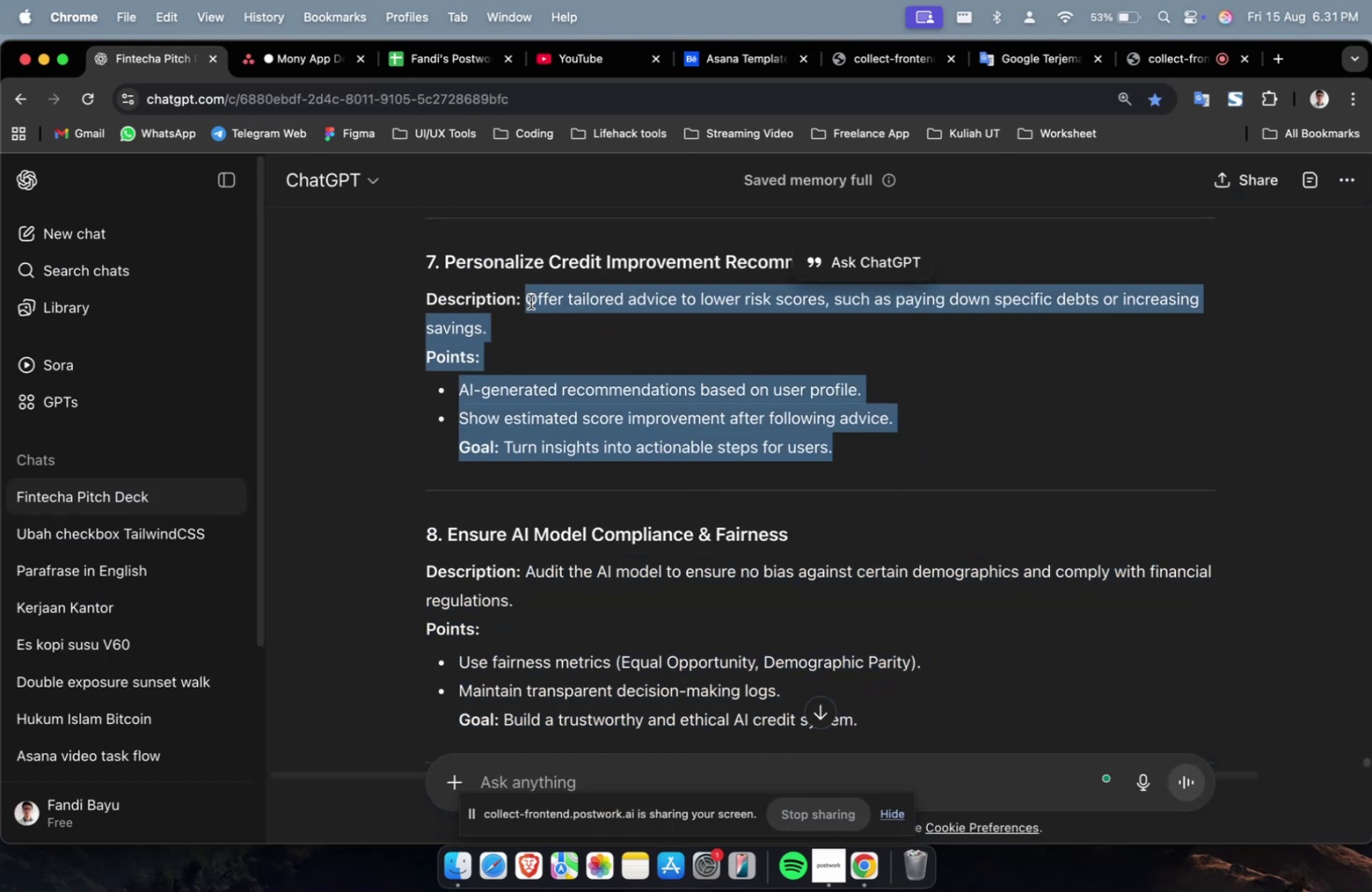 
right_click([533, 301])
 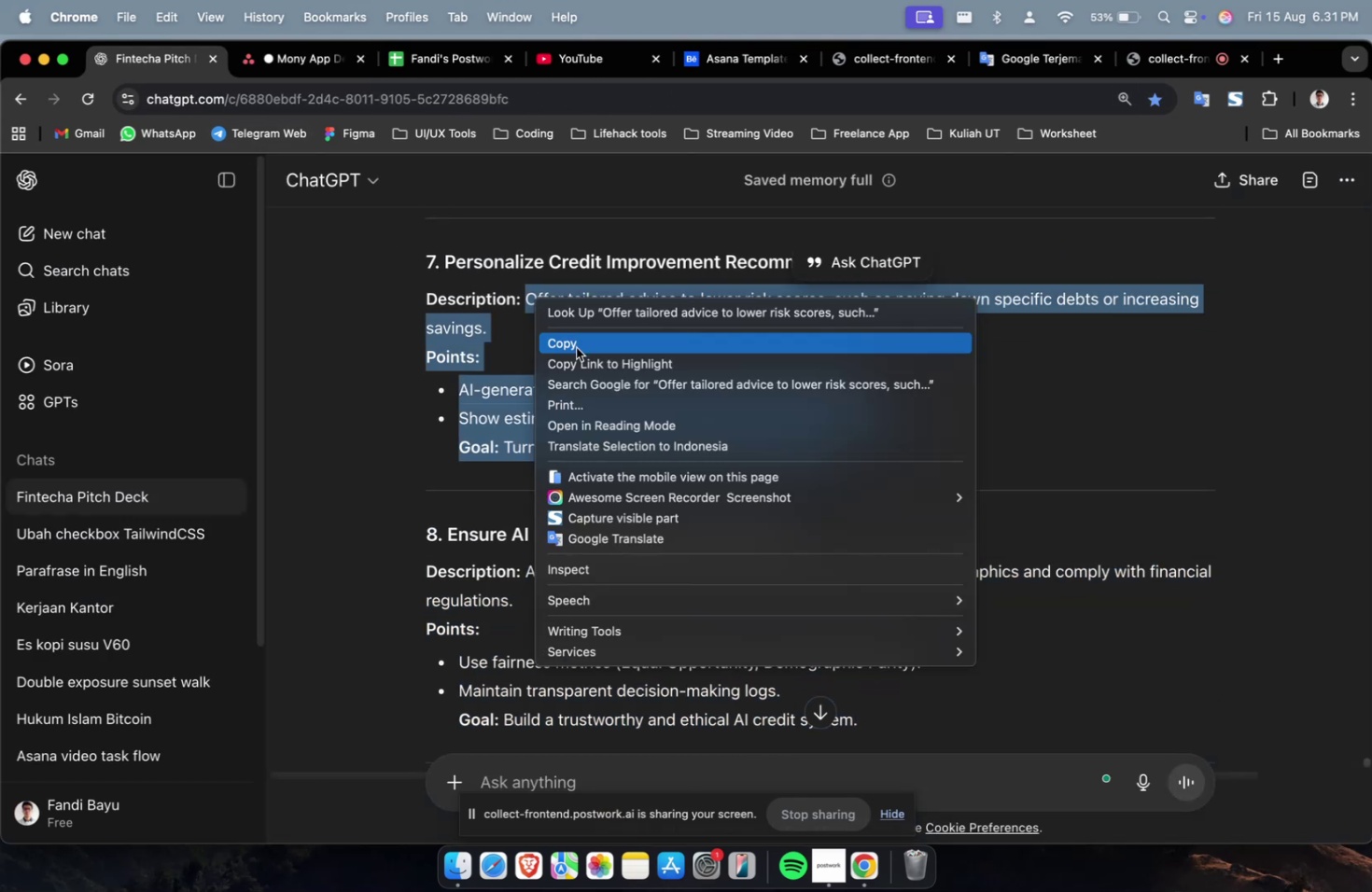 
left_click([576, 347])
 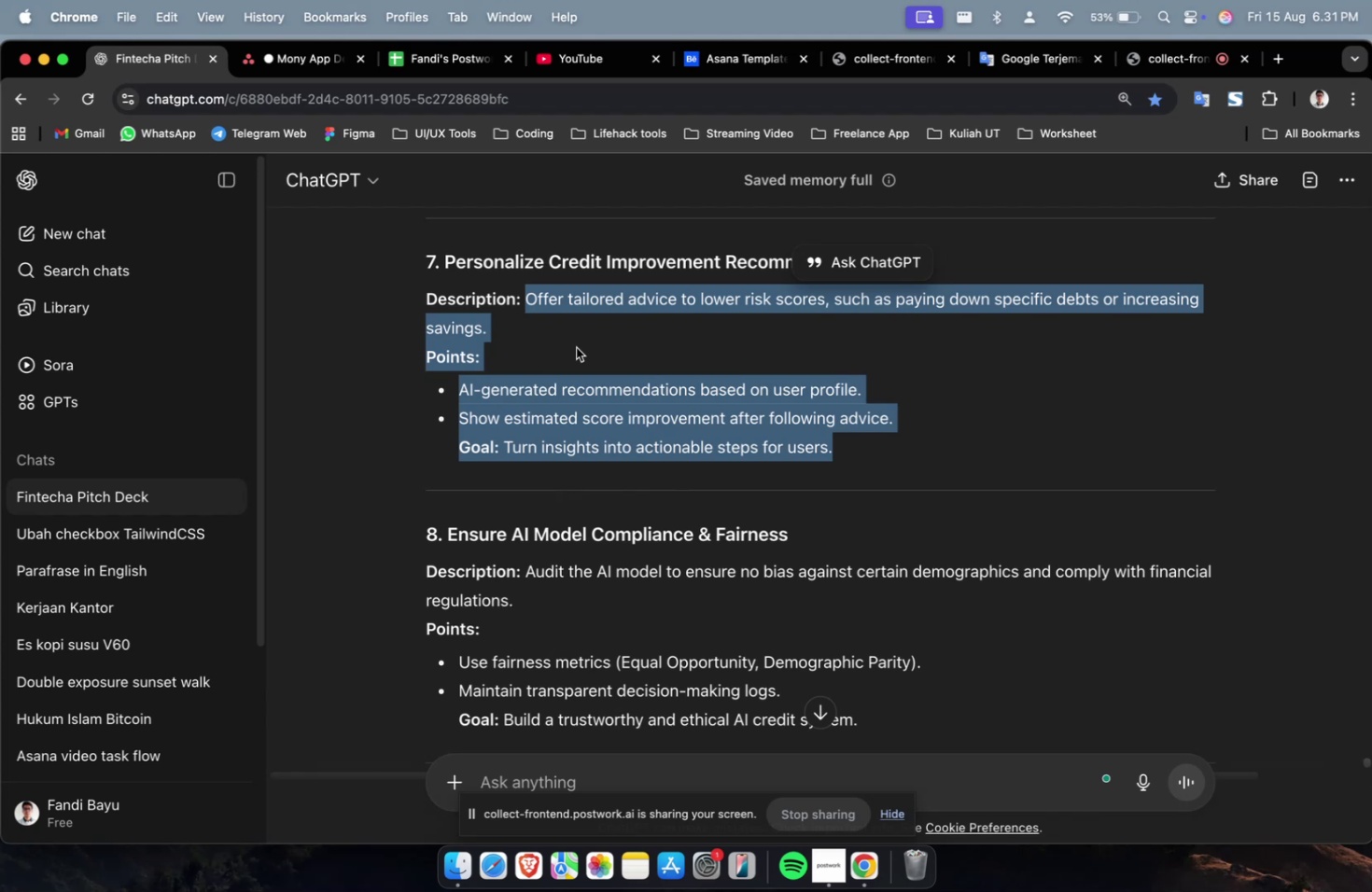 
wait(7.71)
 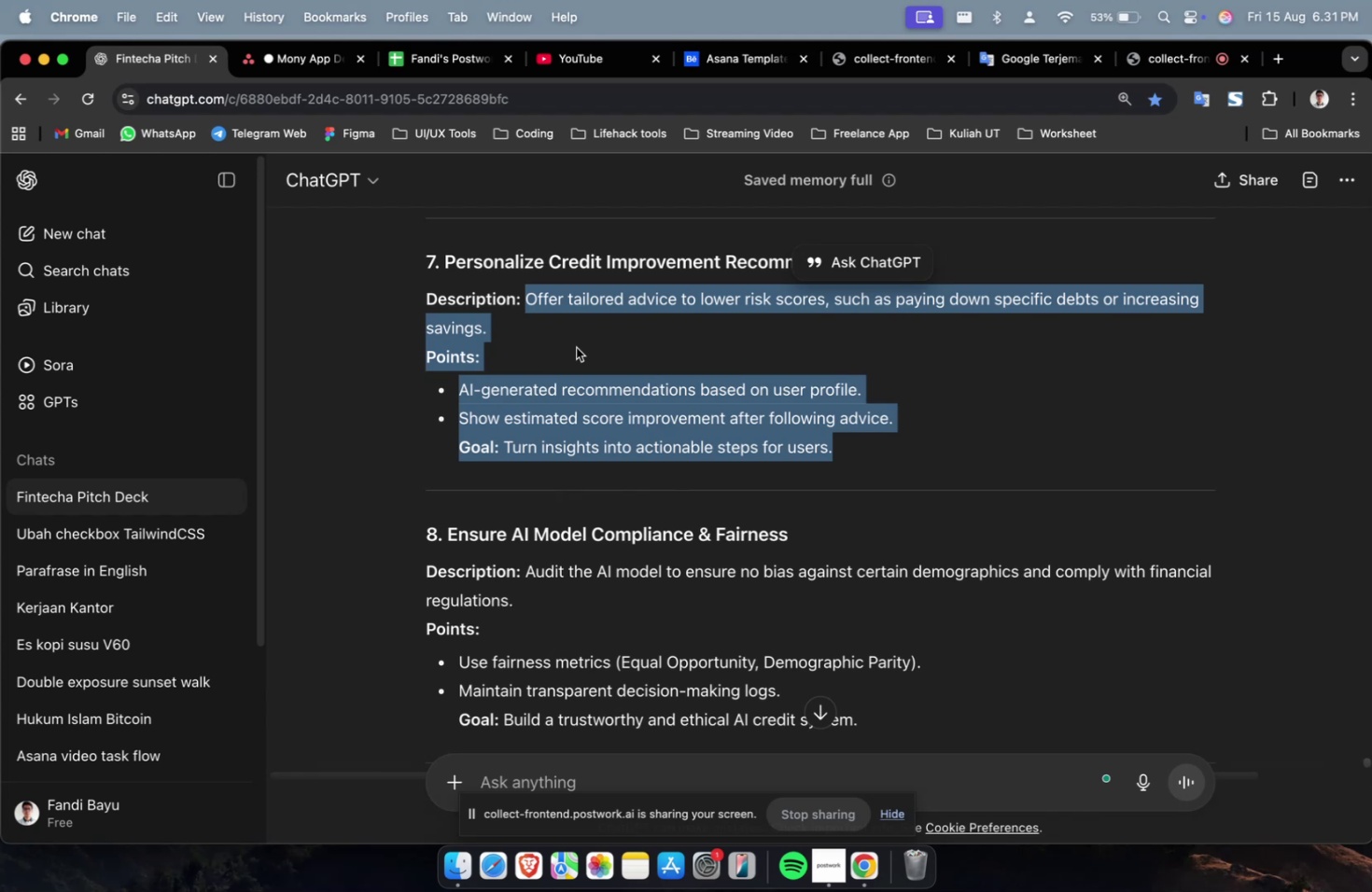 
key(Meta+C)
 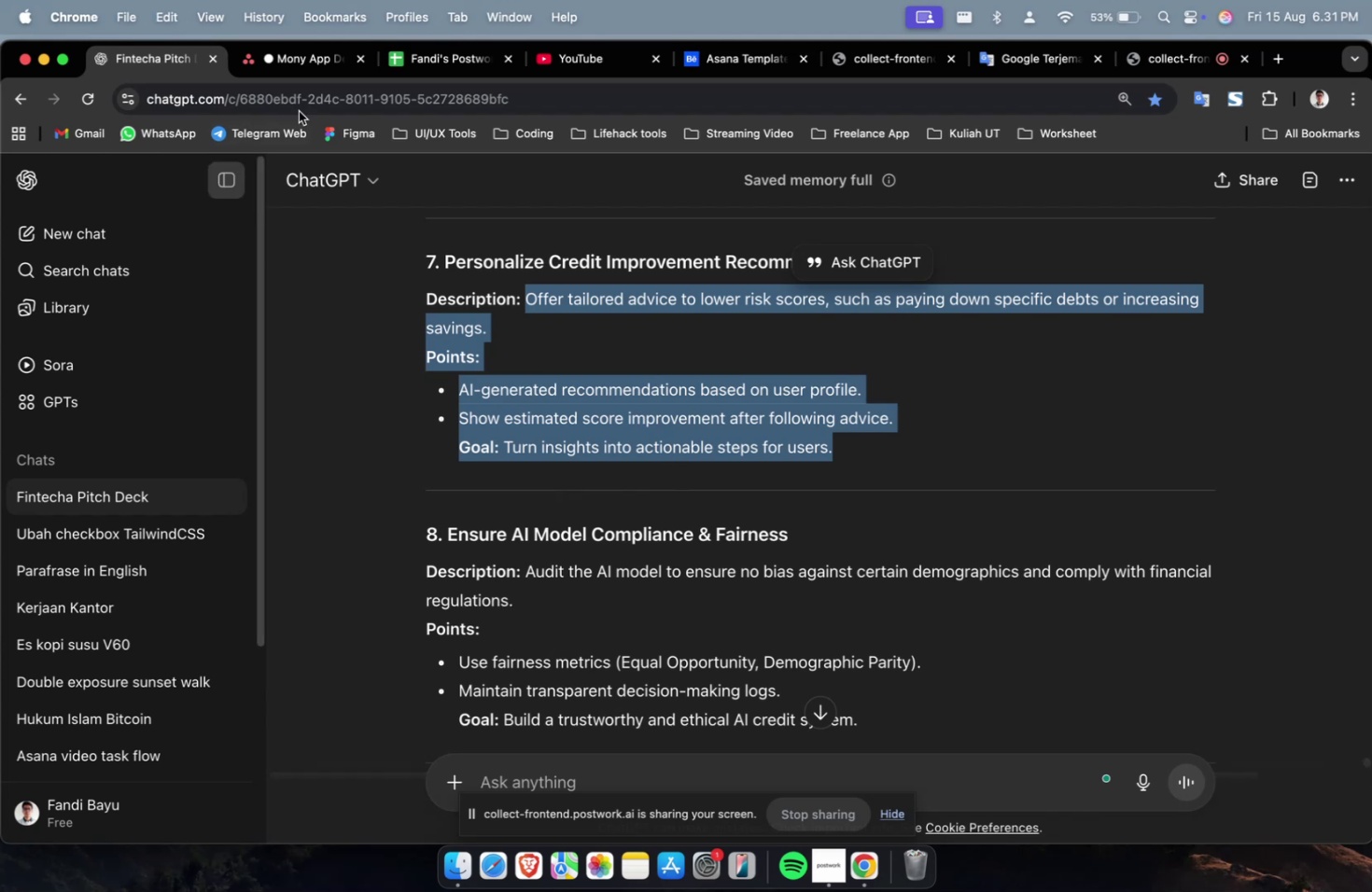 
left_click([310, 80])
 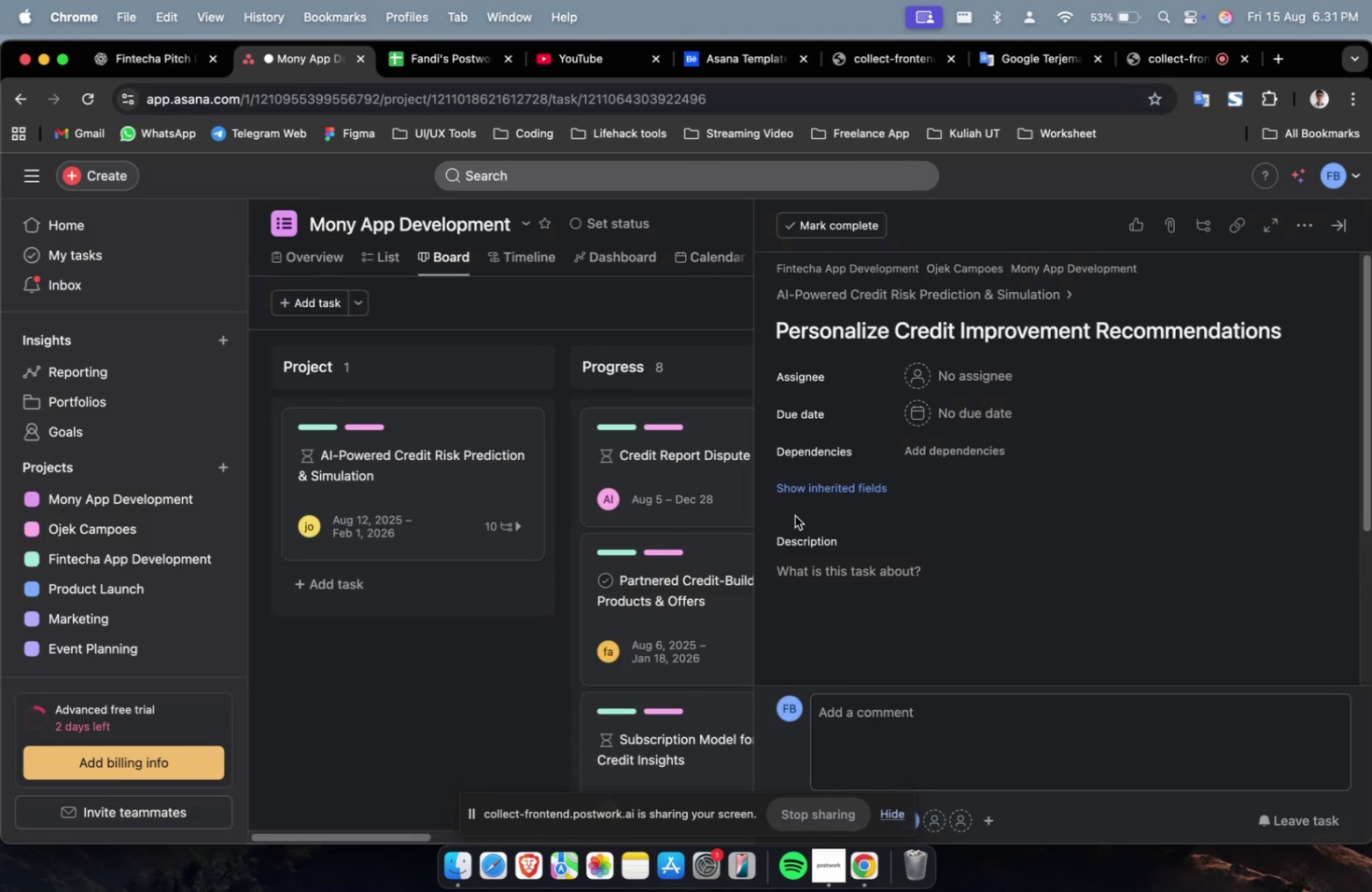 
key(Meta+V)
 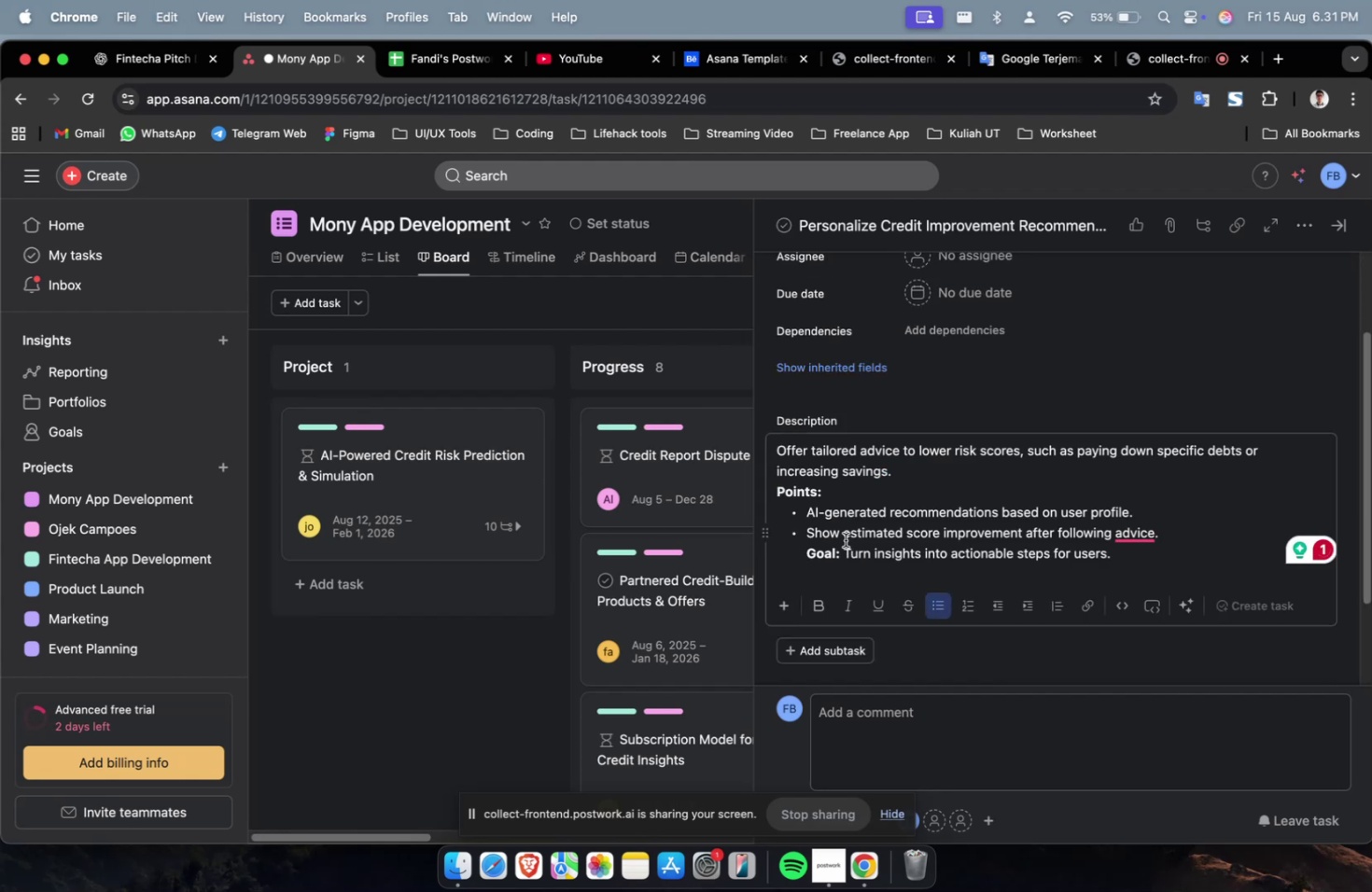 
scroll: coordinate [900, 481], scroll_direction: up, amount: 2.0
 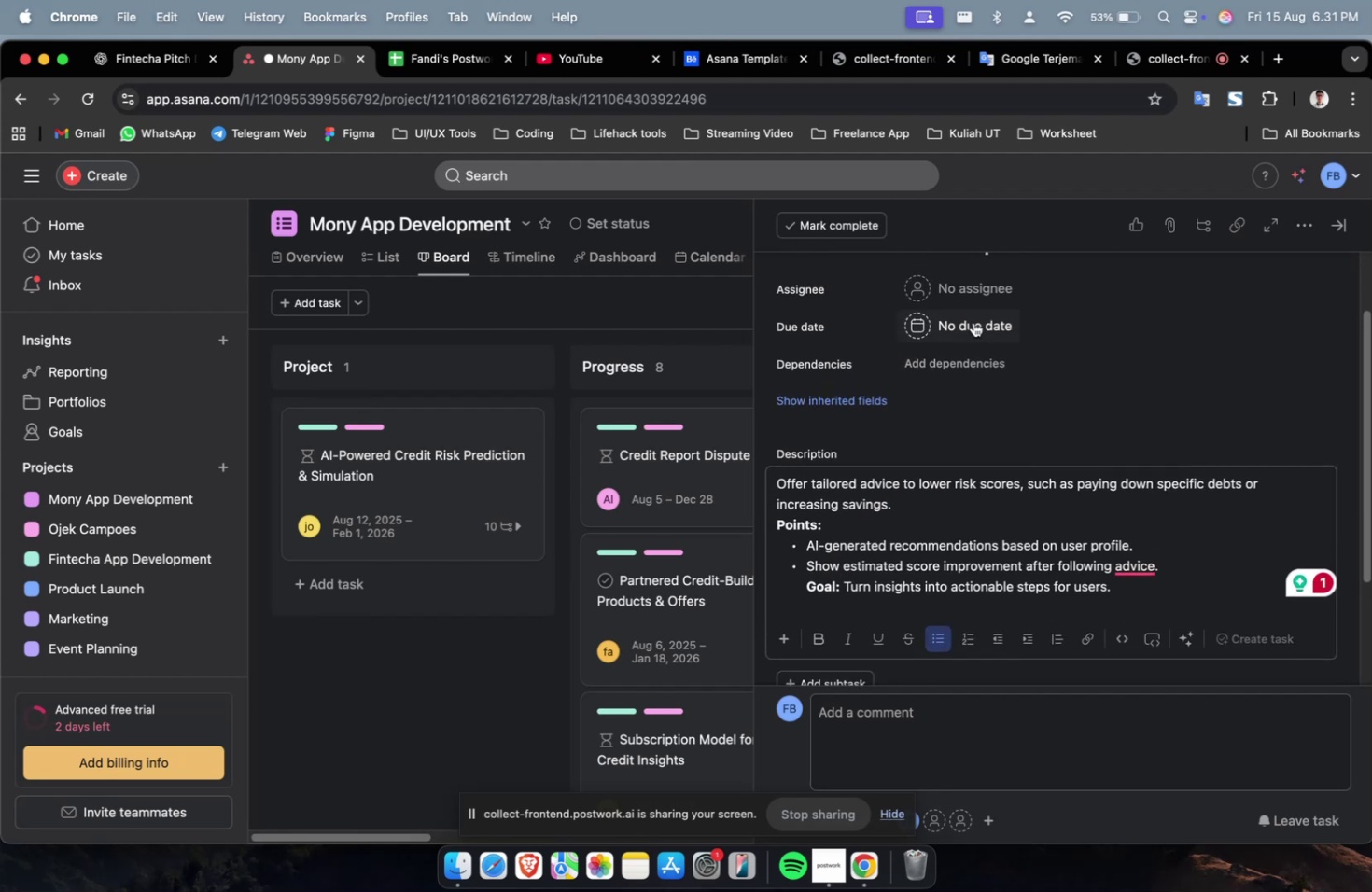 
left_click([966, 308])
 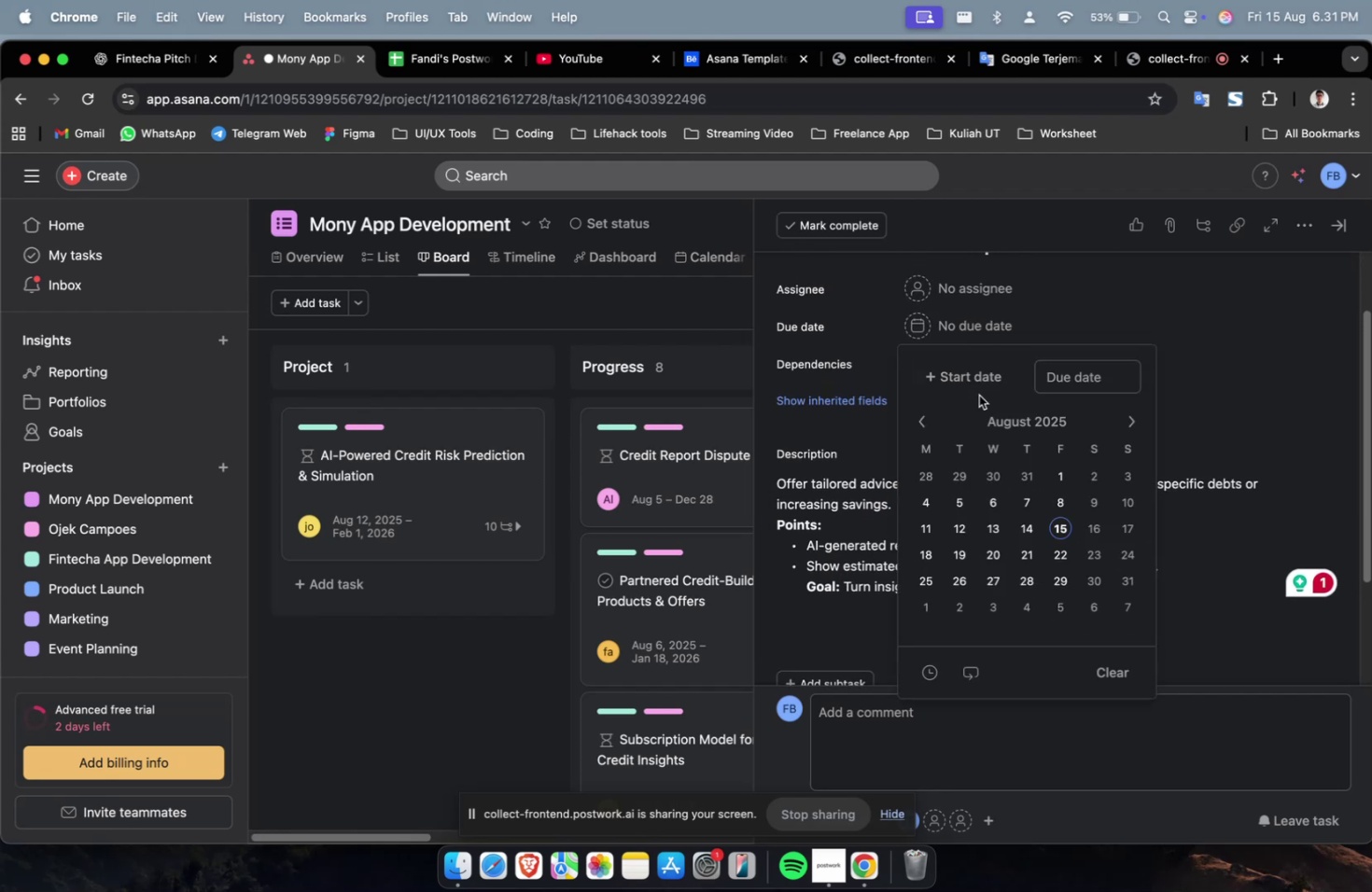 
triple_click([976, 371])
 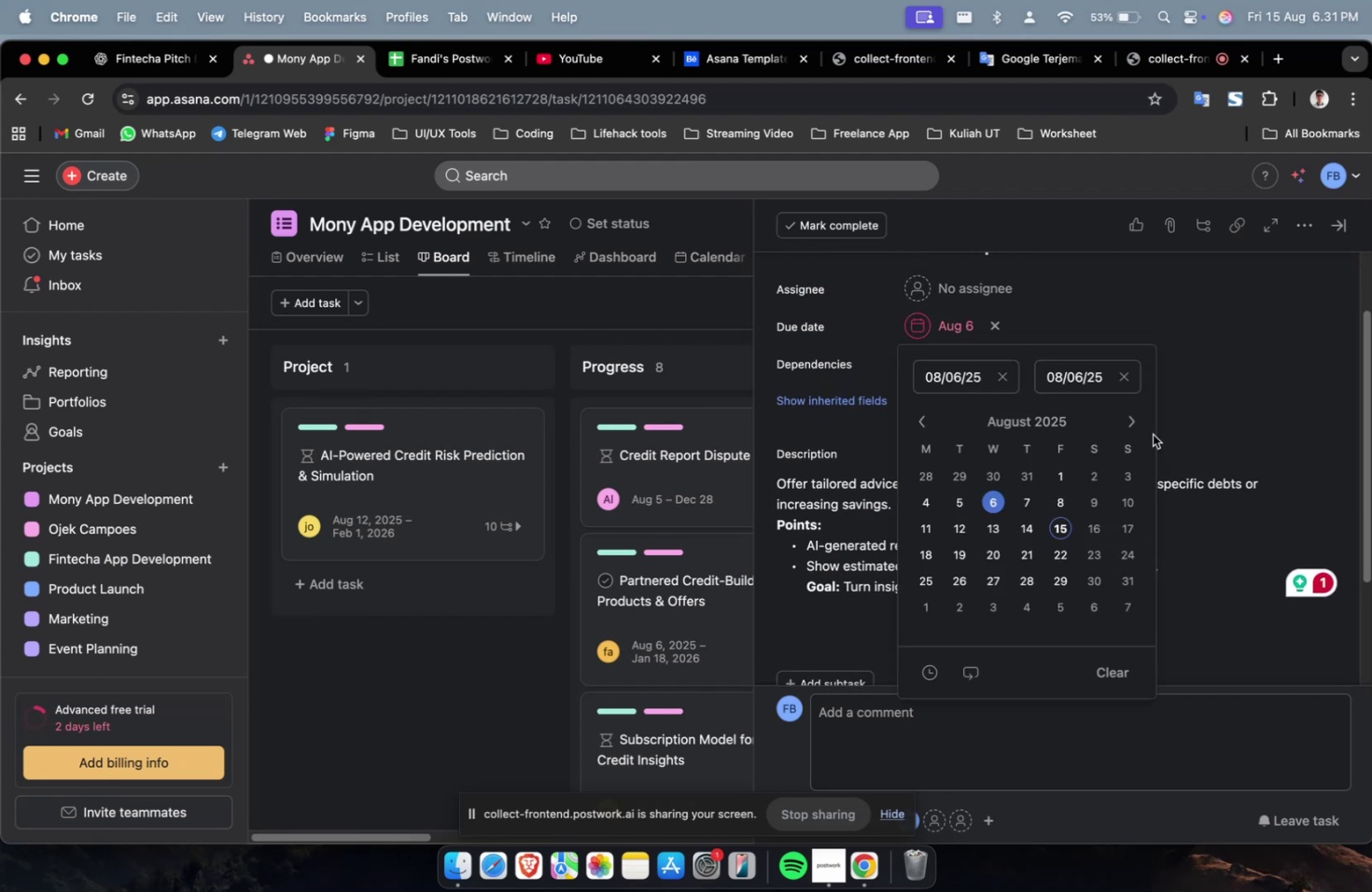 
double_click([1135, 425])
 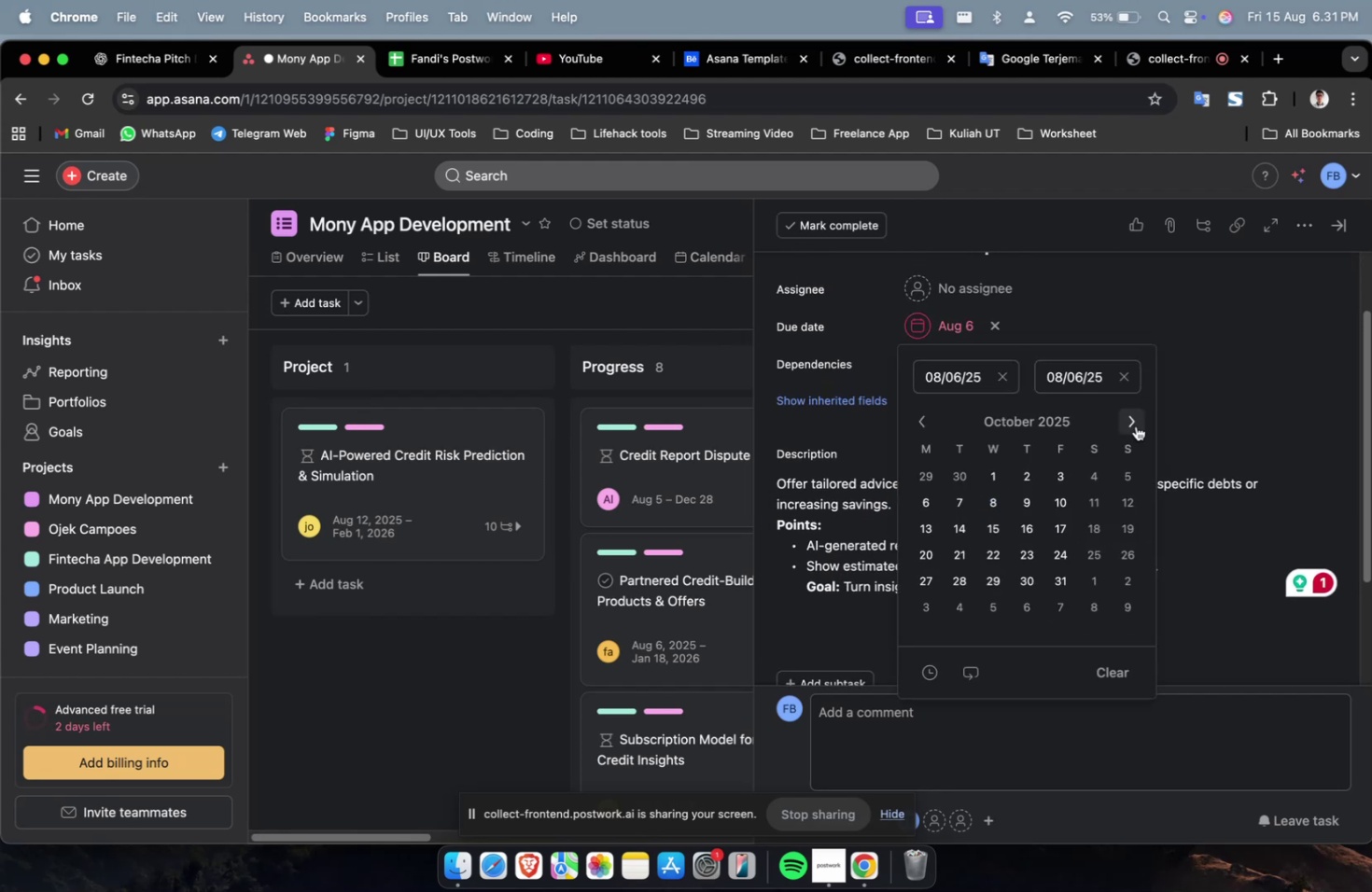 
triple_click([1135, 425])
 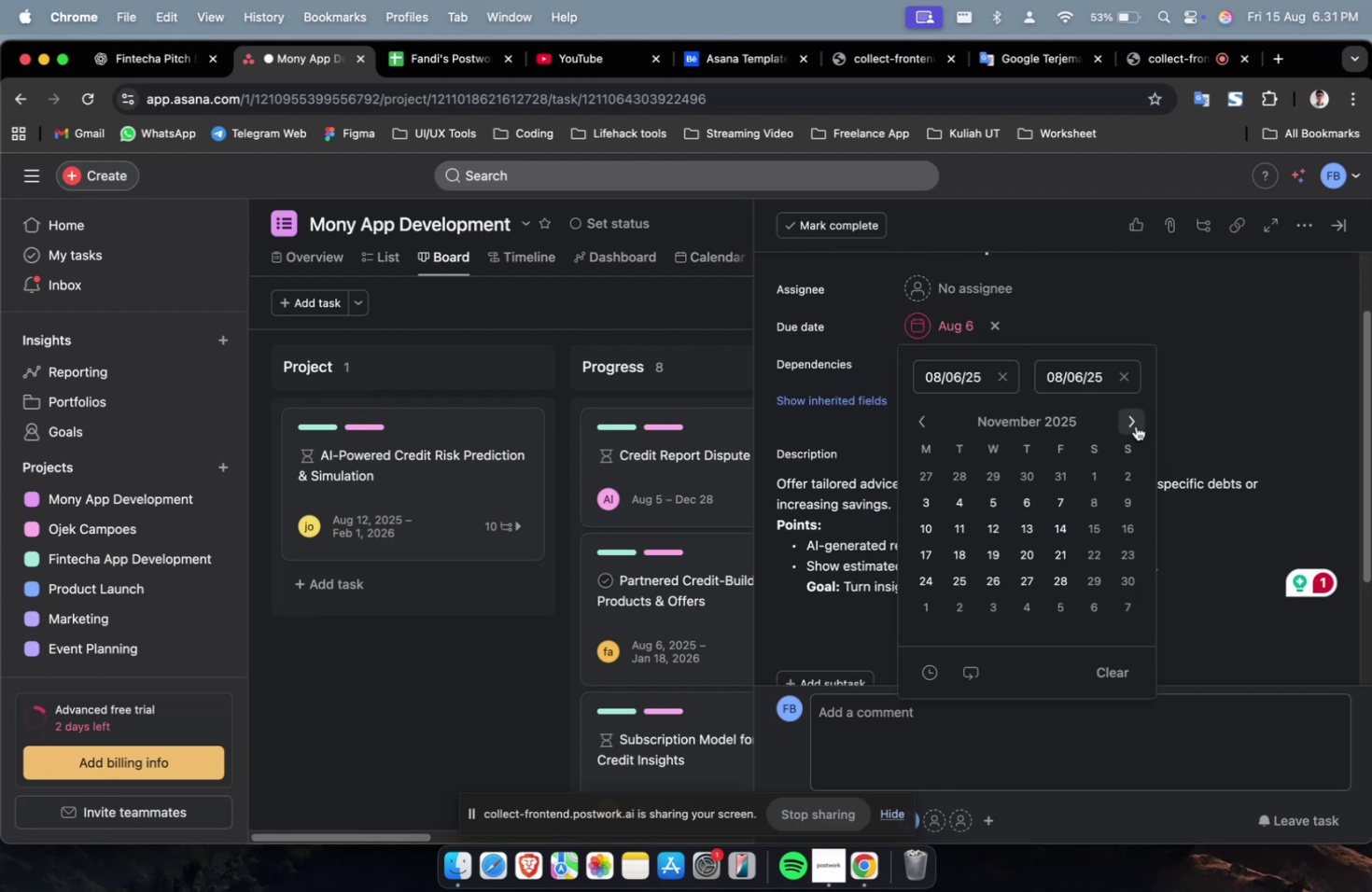 
triple_click([1135, 425])
 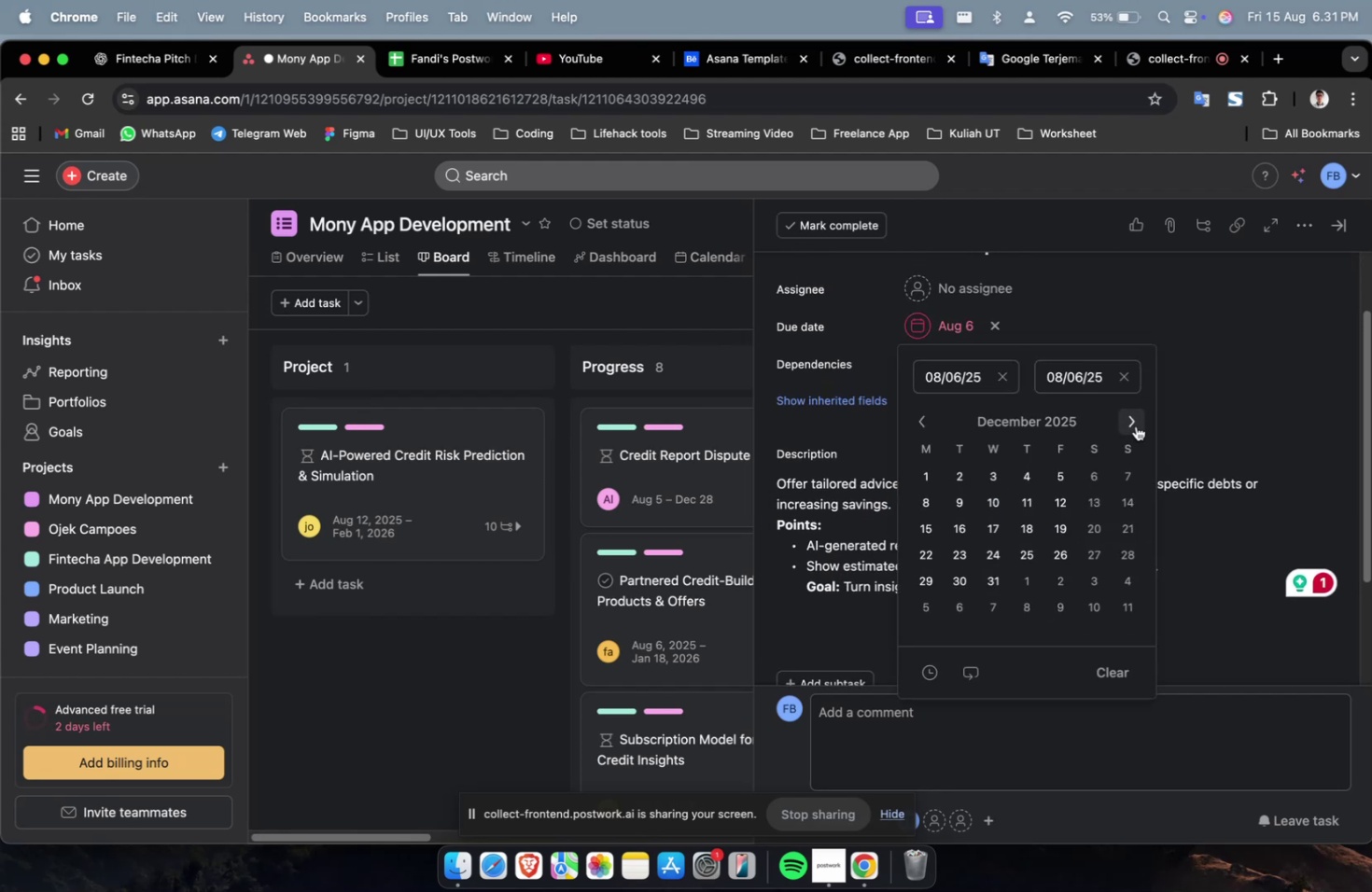 
triple_click([1135, 425])
 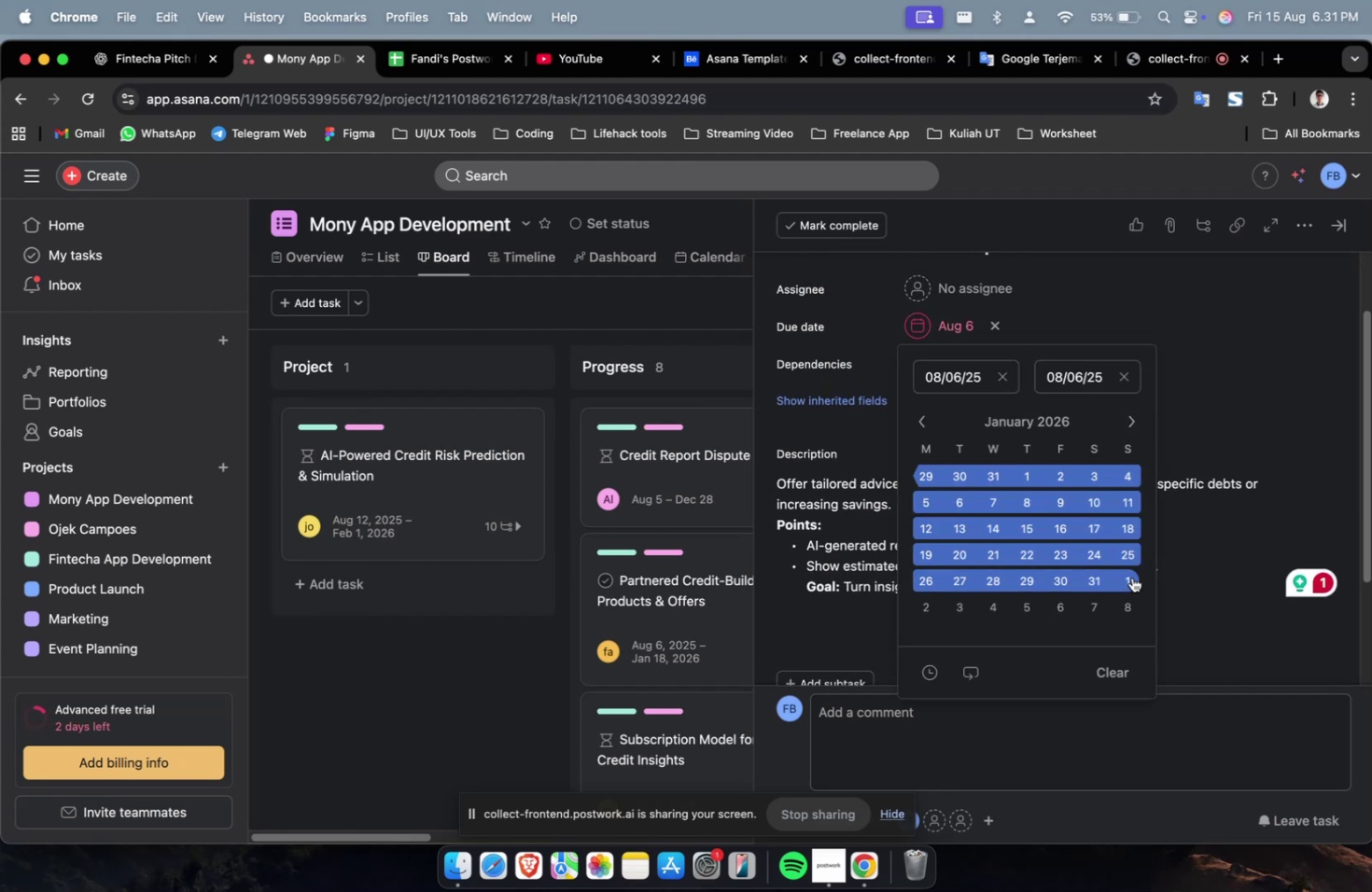 
triple_click([1131, 577])
 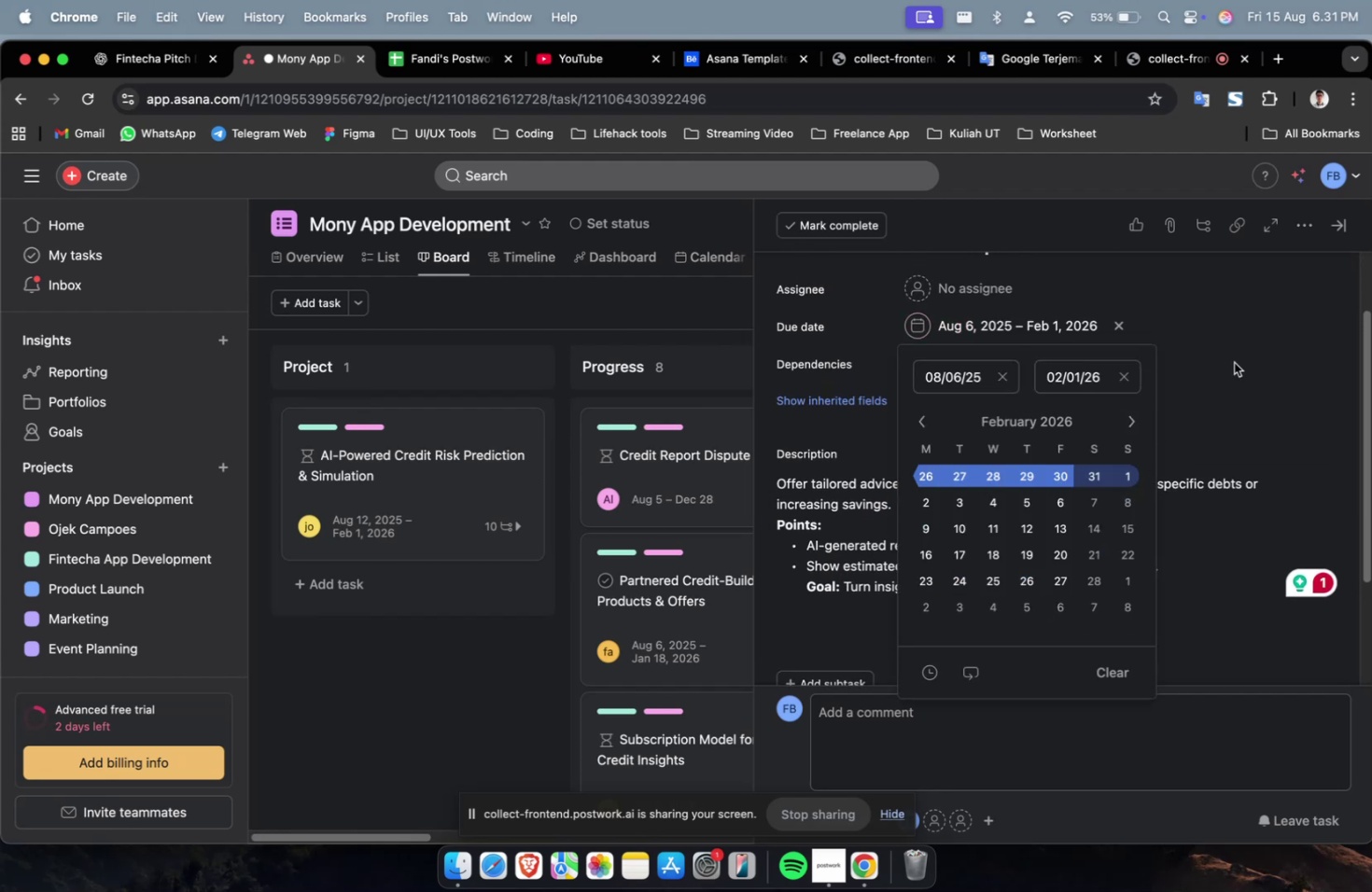 
triple_click([1235, 361])
 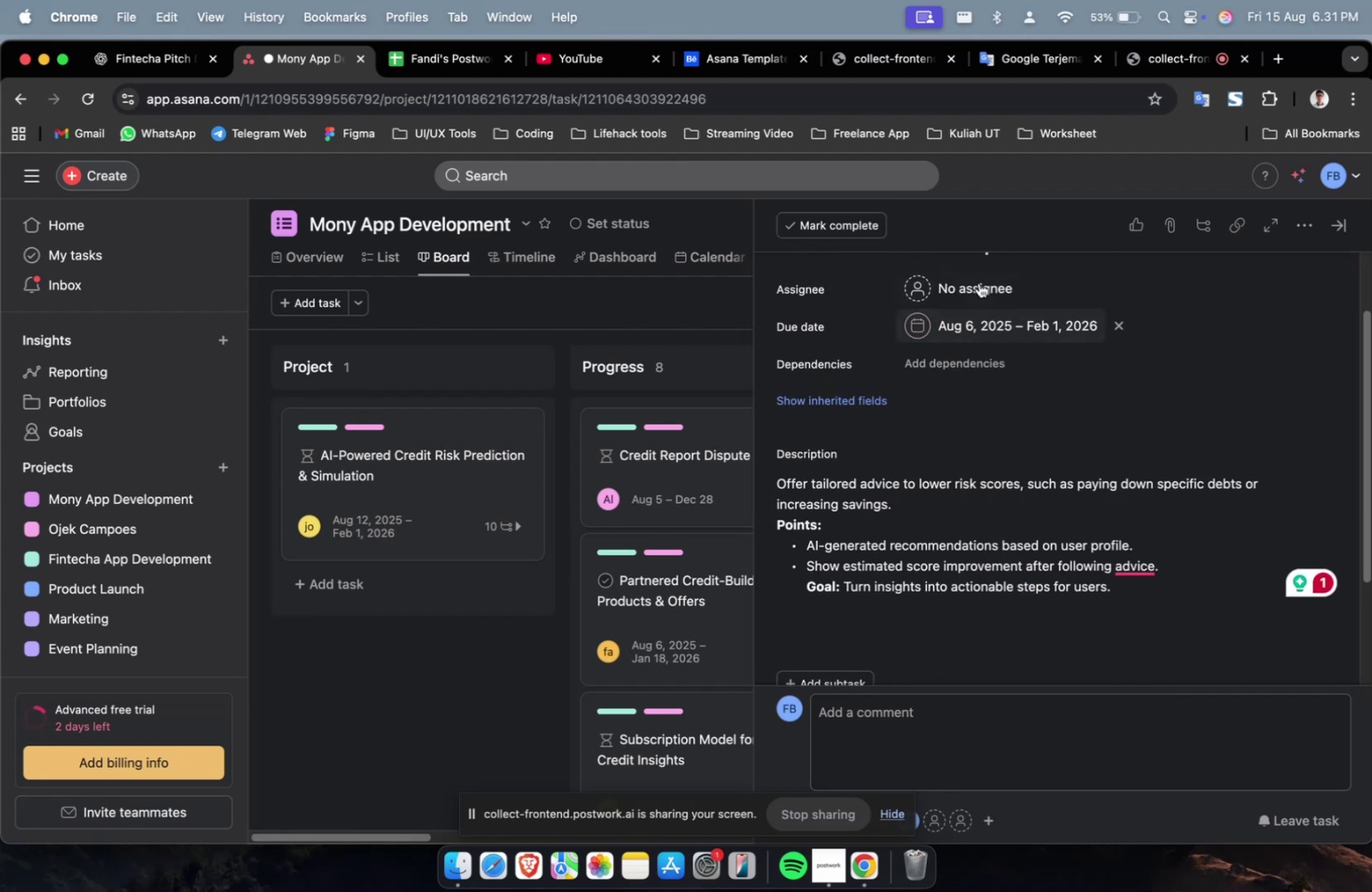 
triple_click([978, 276])
 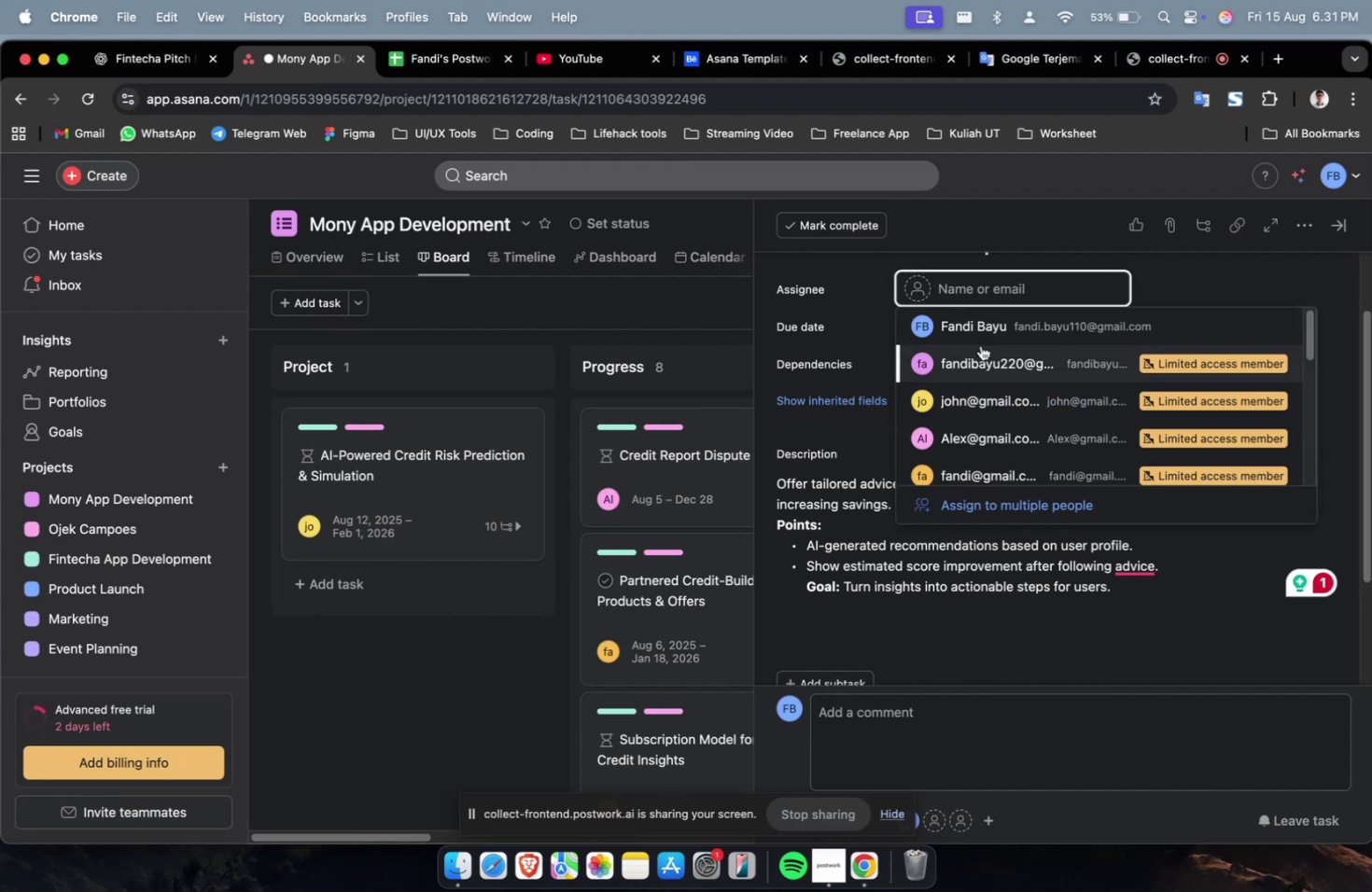 
triple_click([979, 347])
 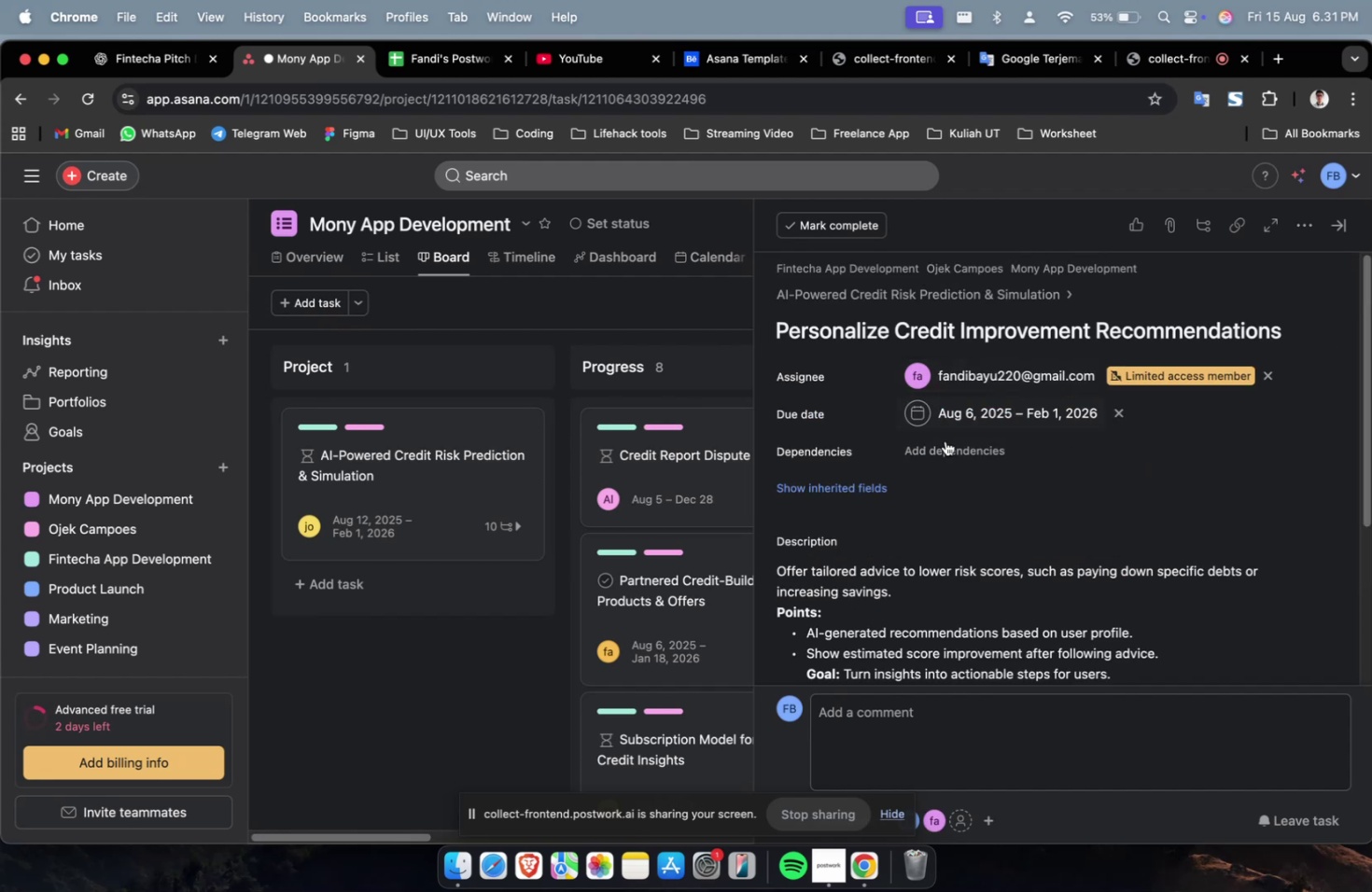 
left_click([946, 443])
 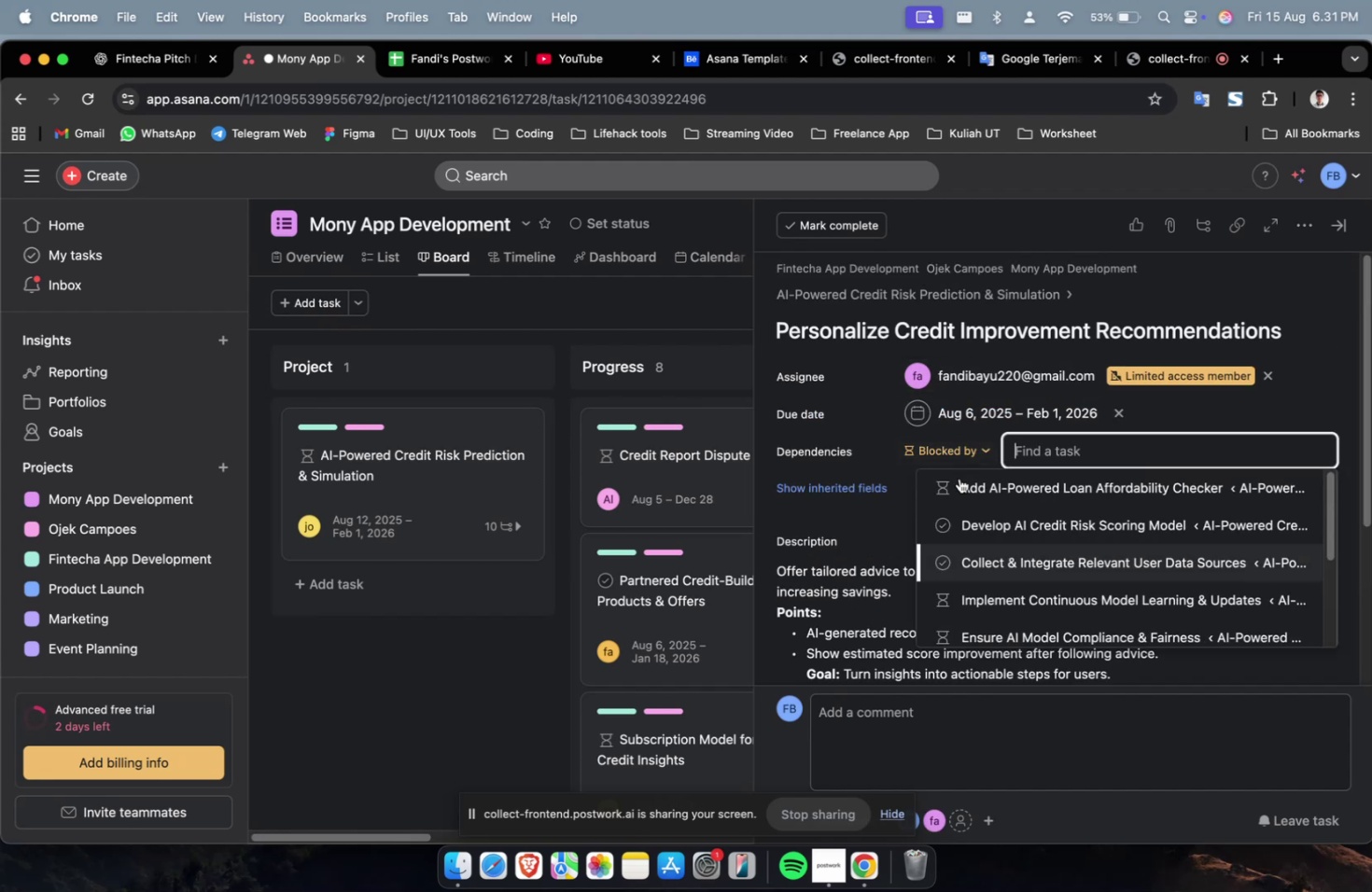 
double_click([959, 480])
 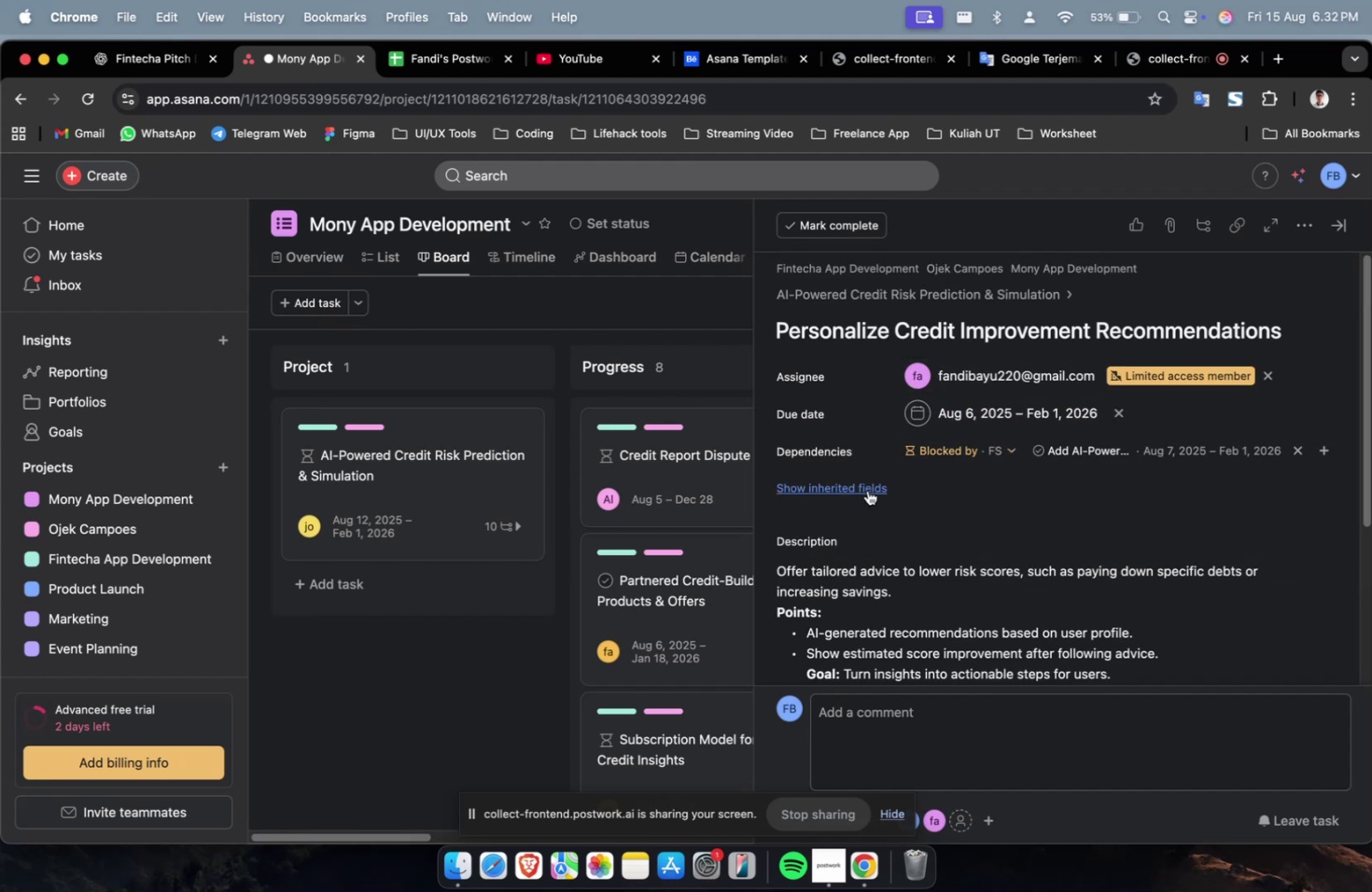 
triple_click([863, 488])
 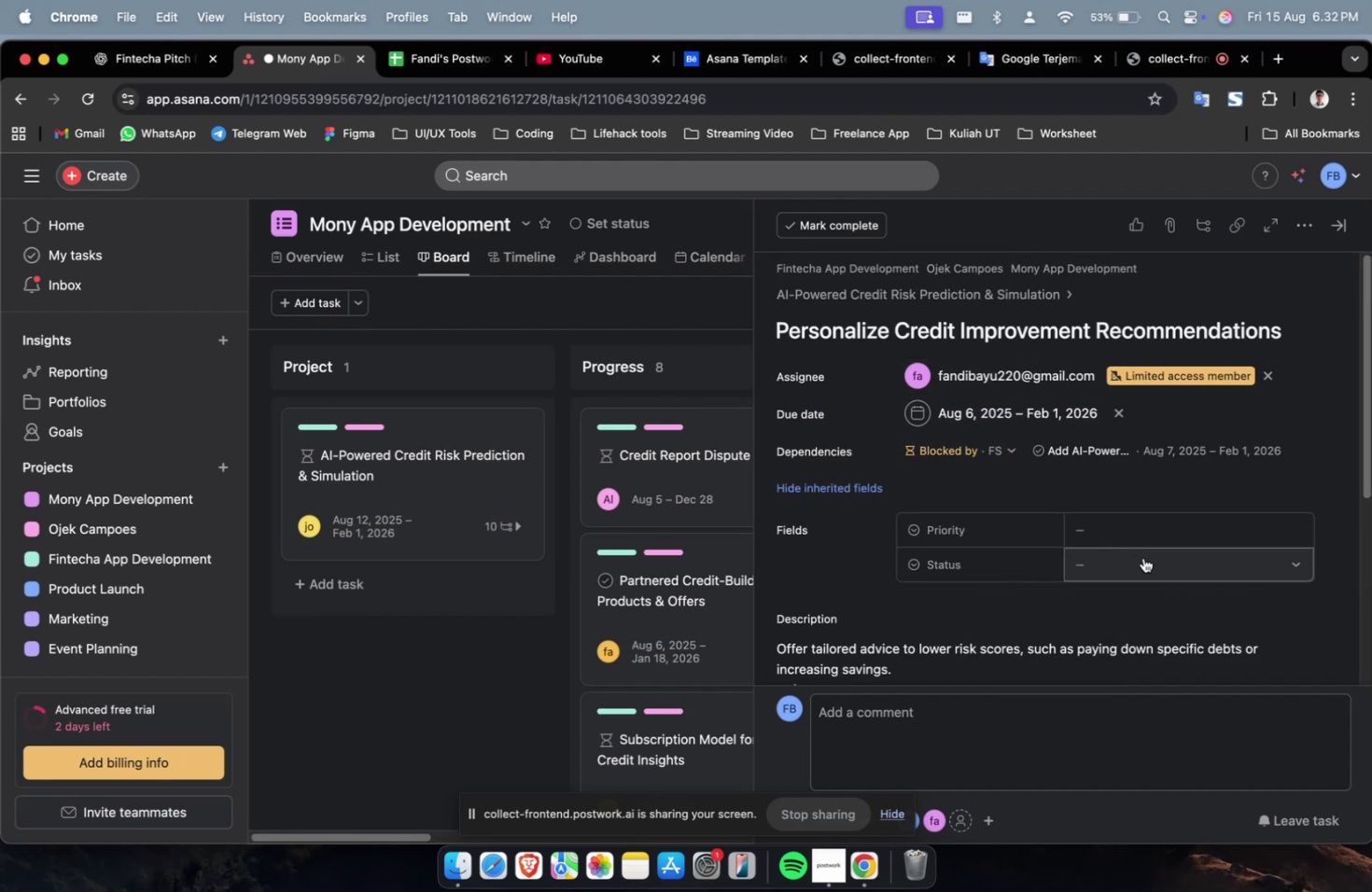 
triple_click([1142, 538])
 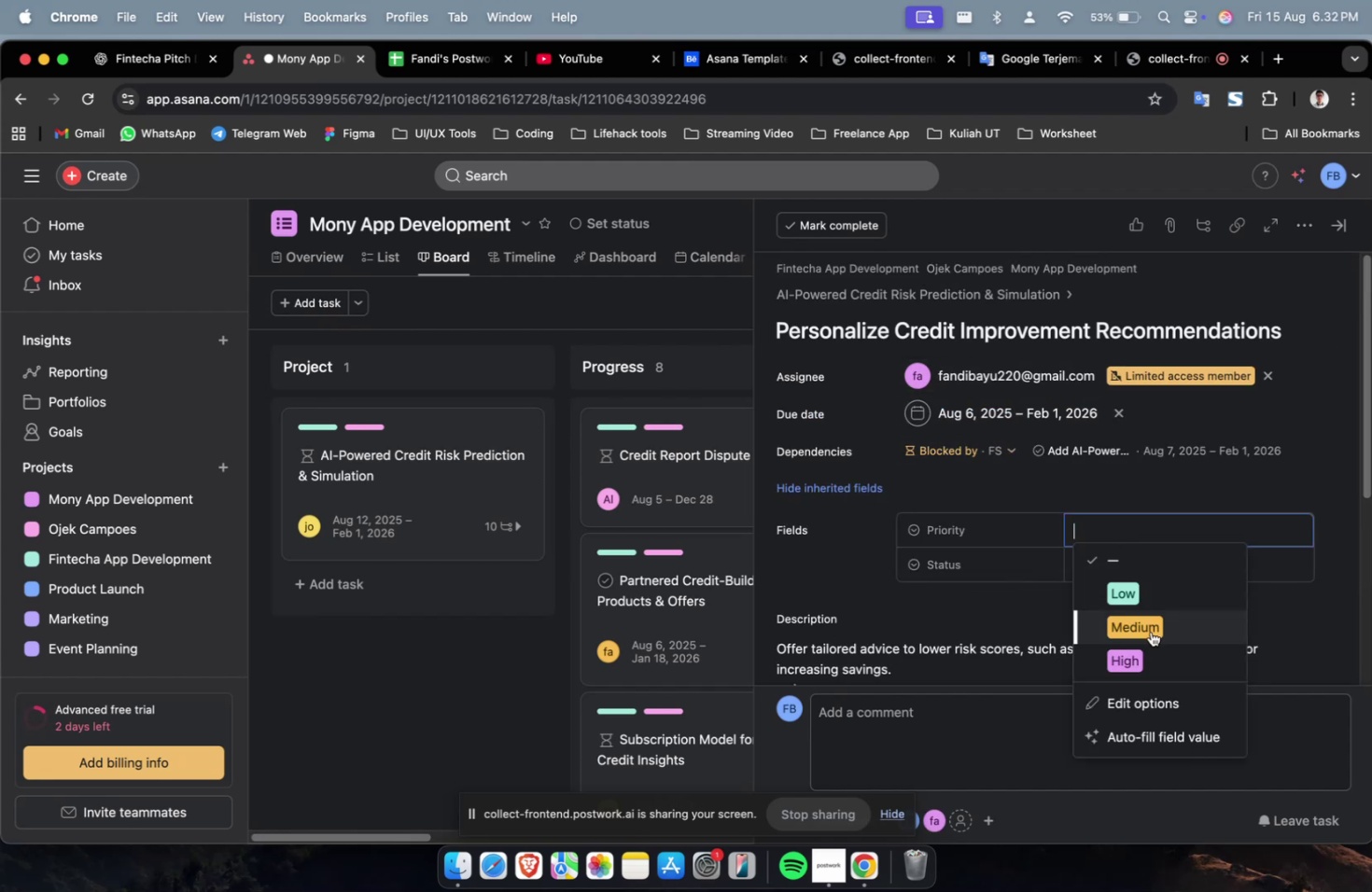 
triple_click([1141, 644])
 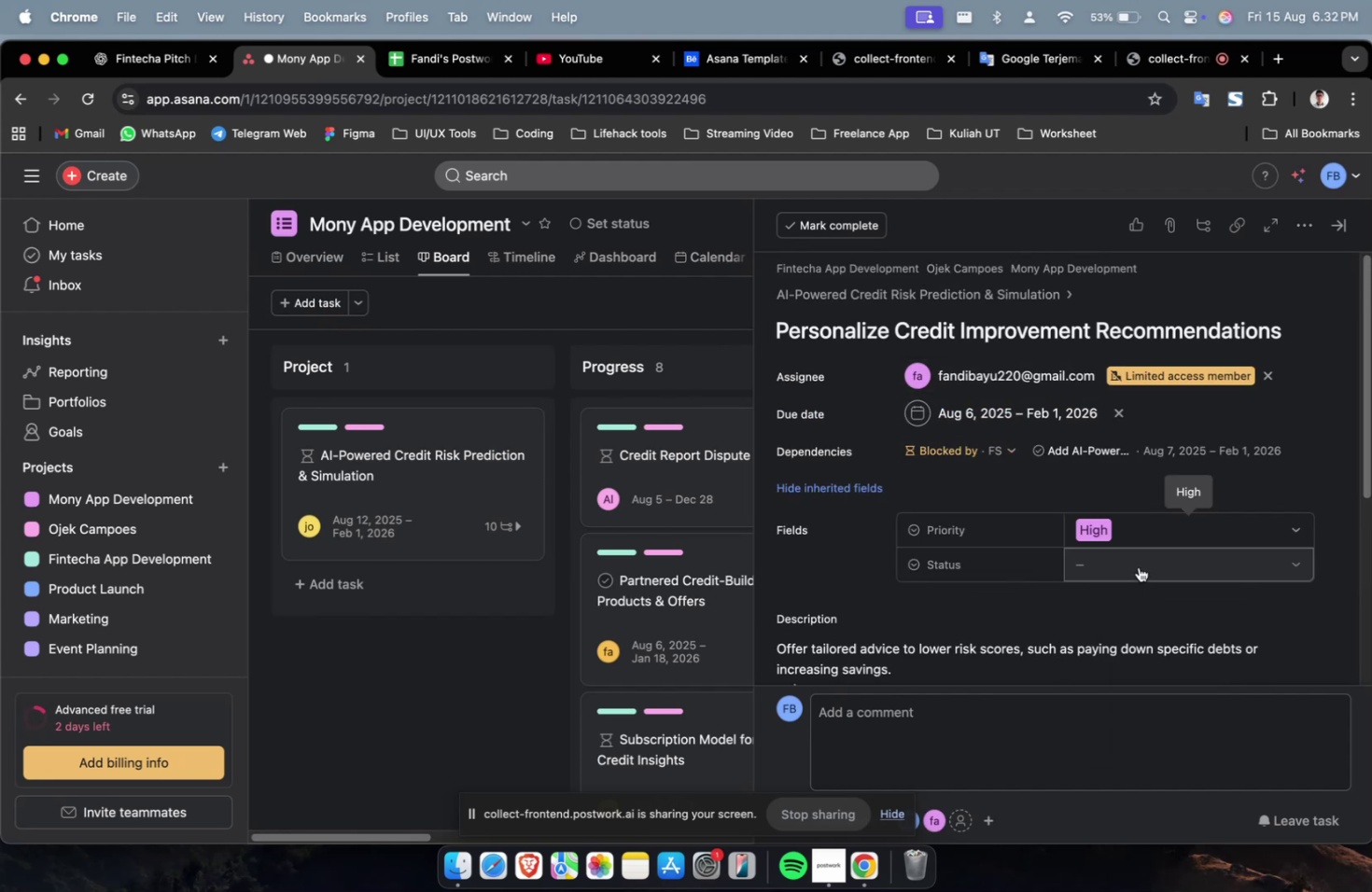 
triple_click([1138, 564])
 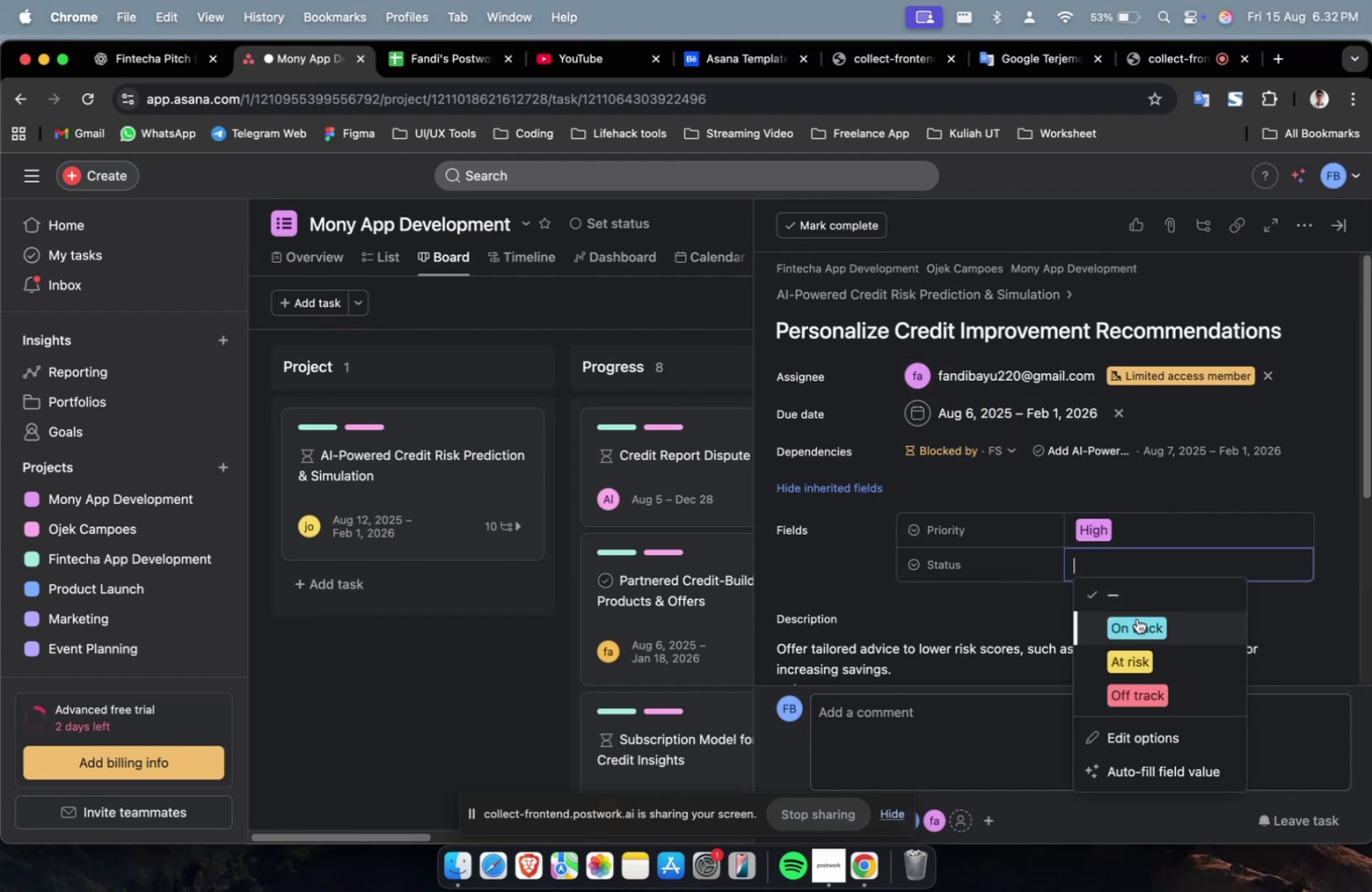 
triple_click([1136, 618])
 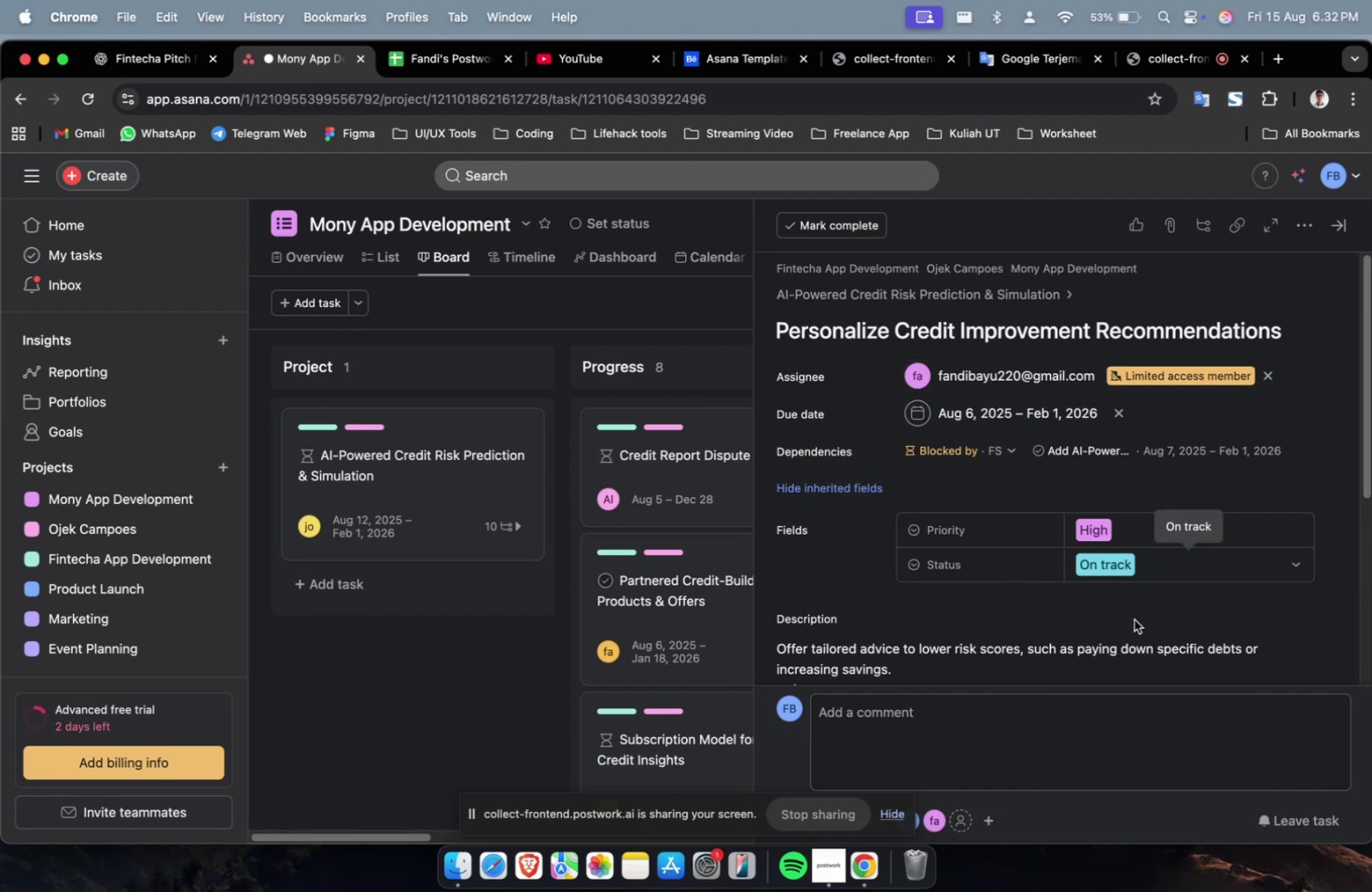 
scroll: coordinate [1023, 556], scroll_direction: down, amount: 42.0
 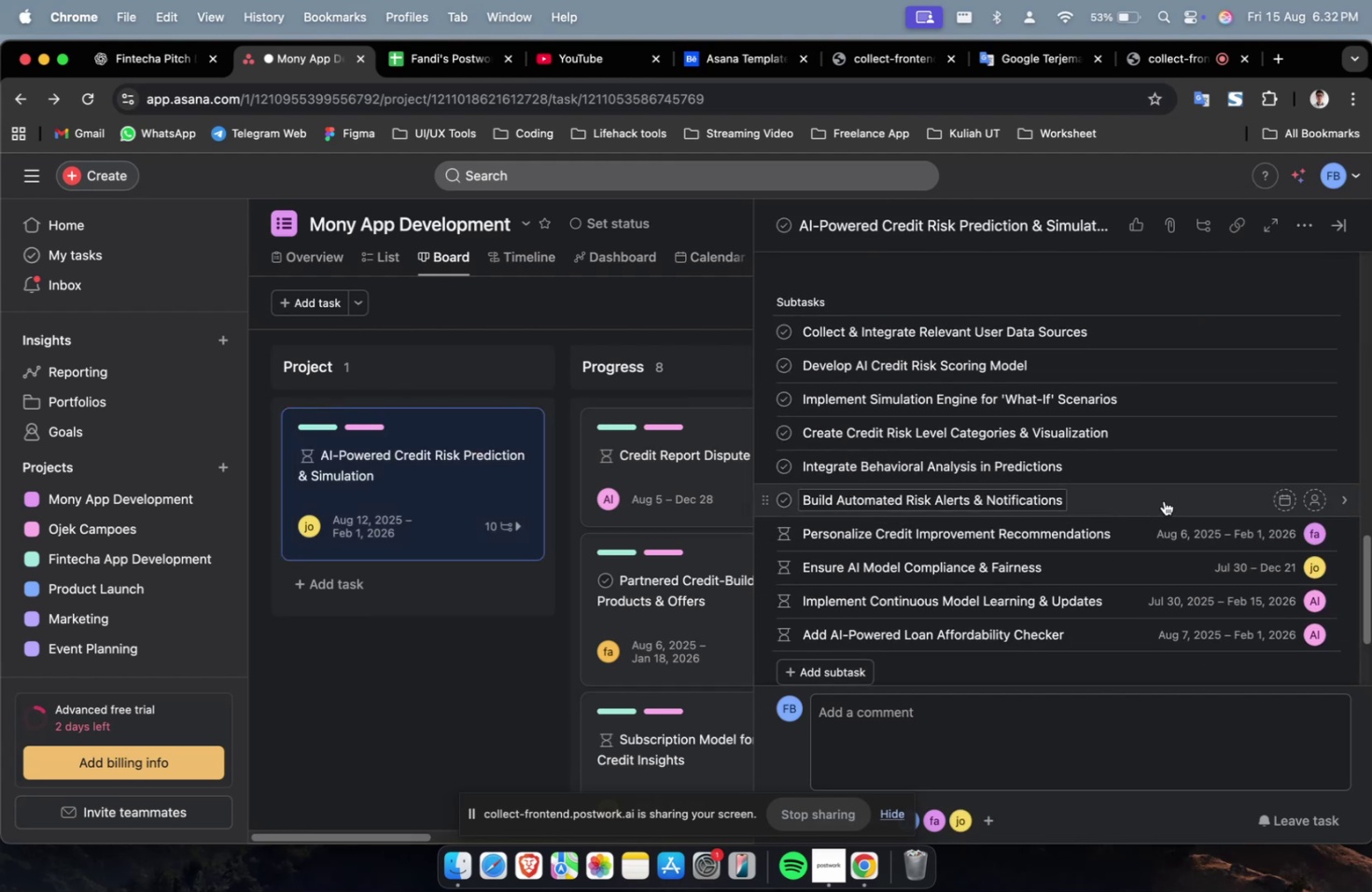 
left_click([1163, 500])
 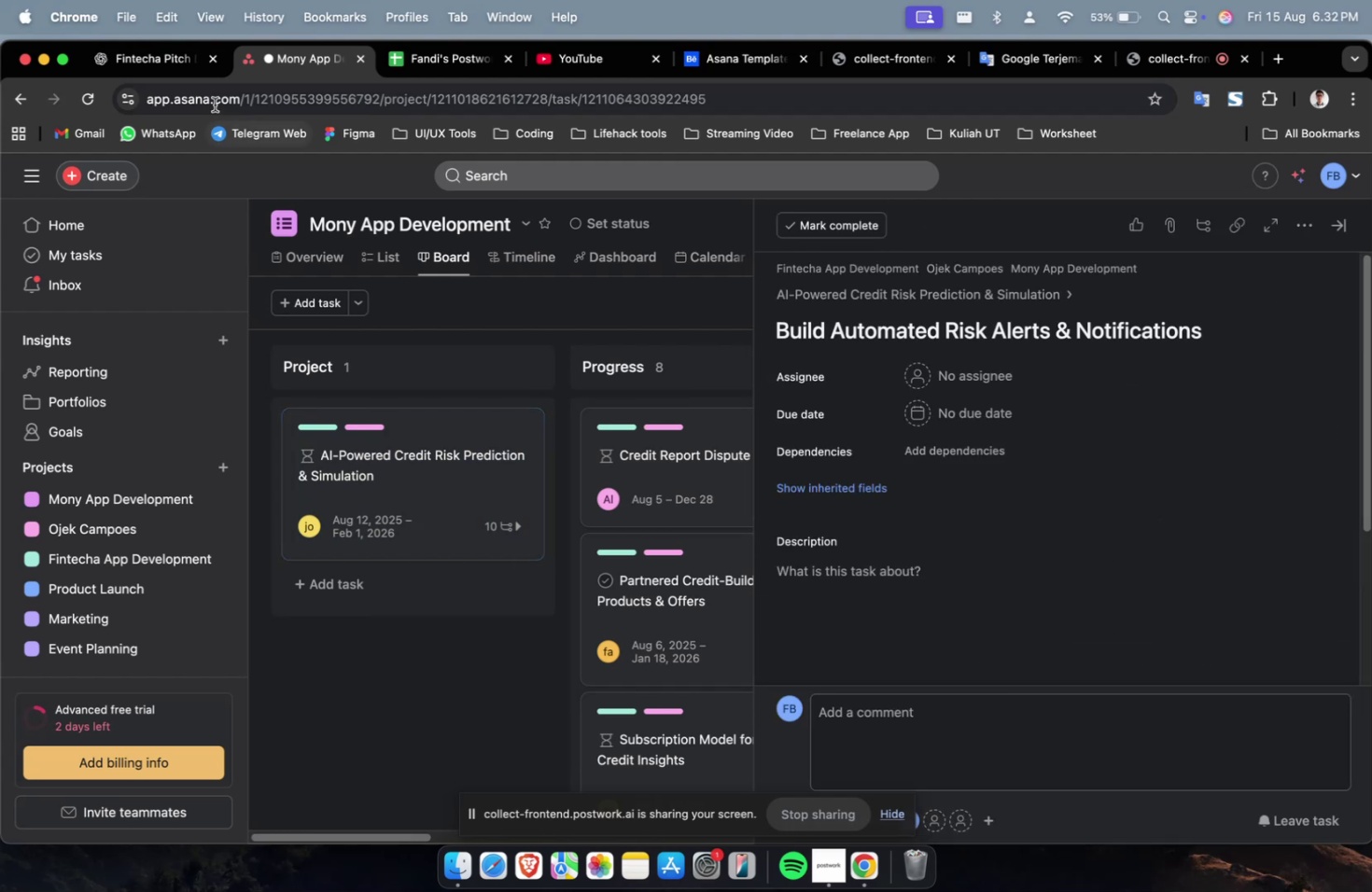 
left_click([163, 70])
 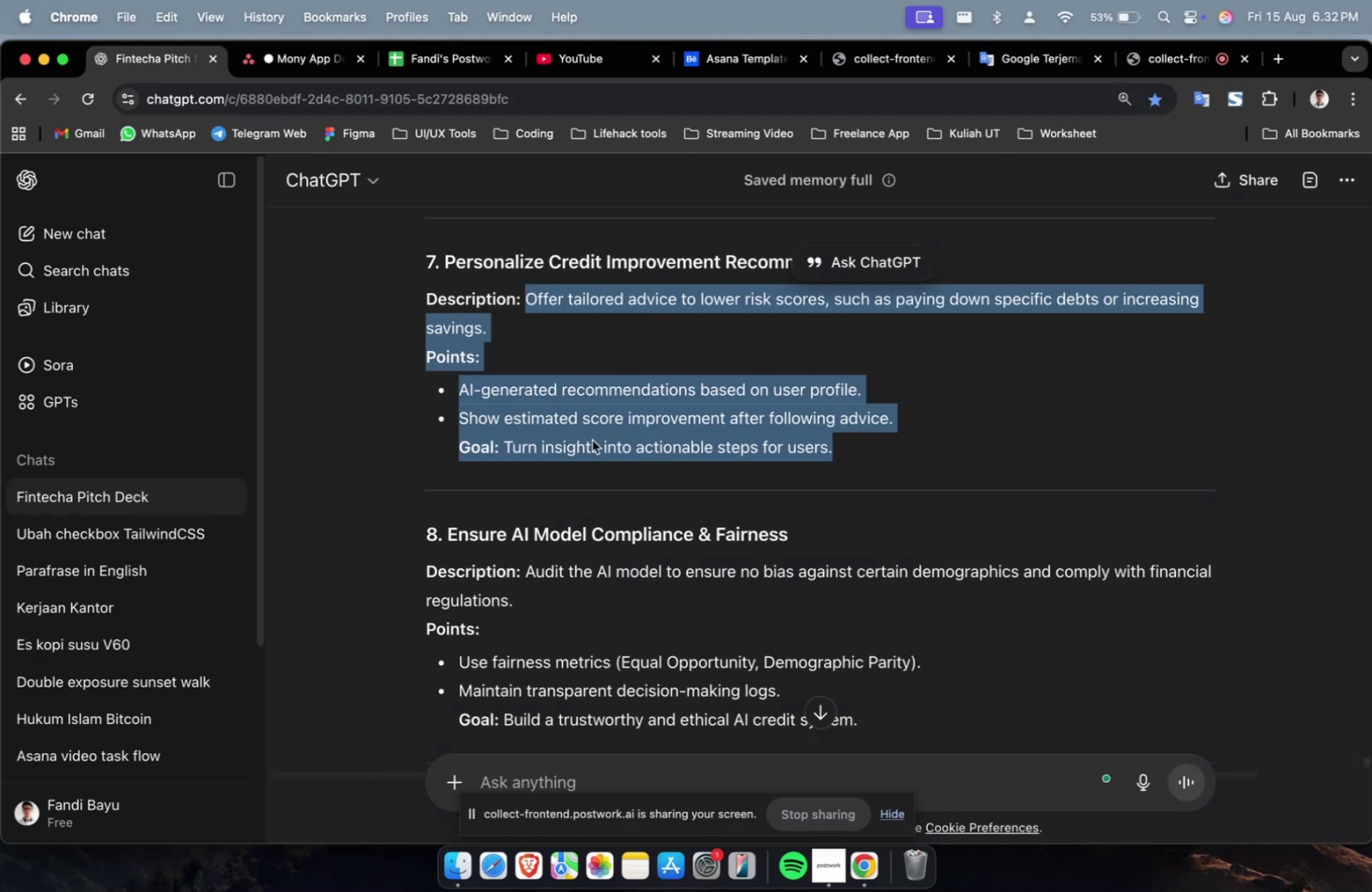 
scroll: coordinate [613, 461], scroll_direction: up, amount: 10.0
 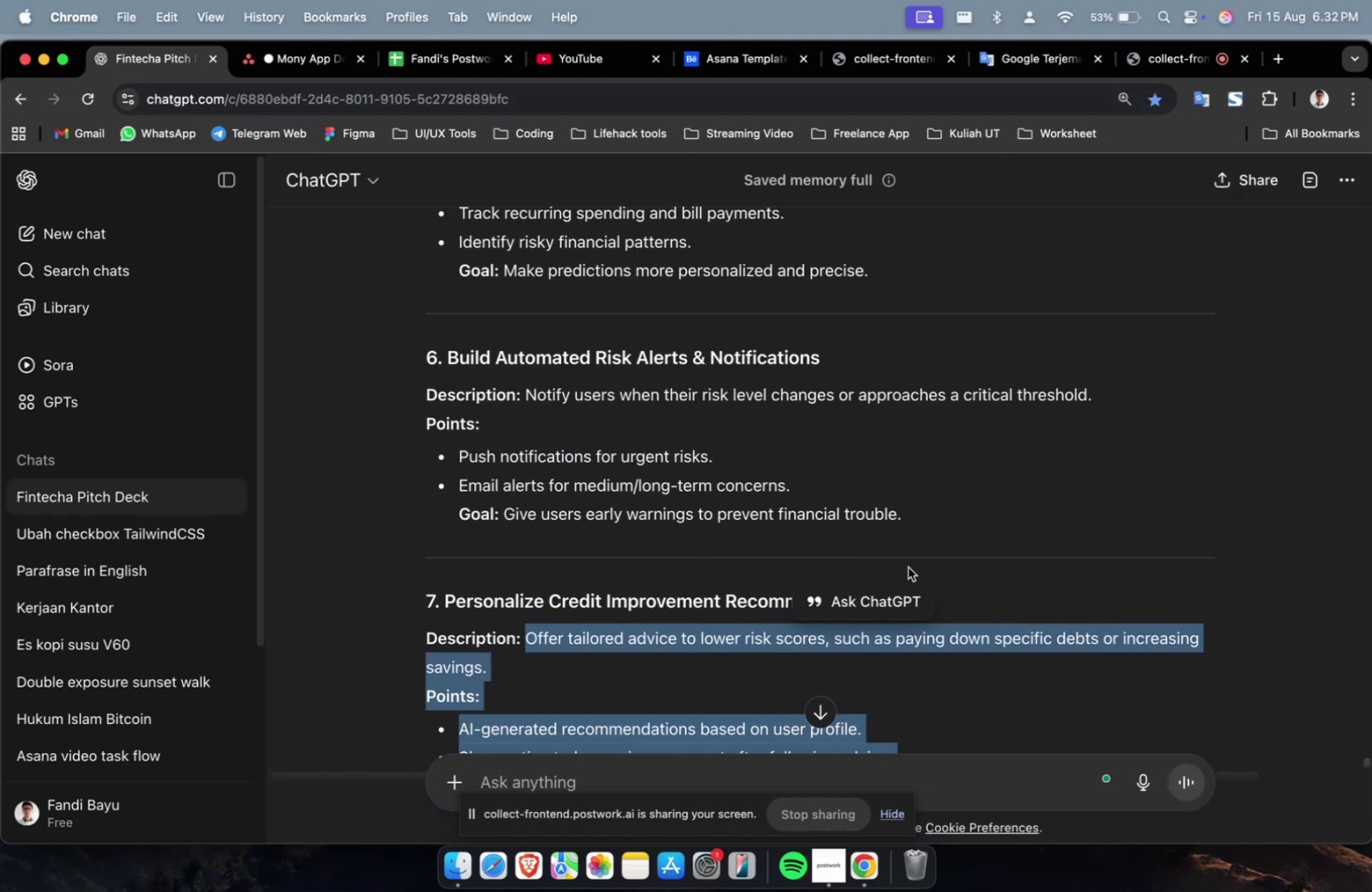 
left_click_drag(start_coordinate=[917, 519], to_coordinate=[528, 397])
 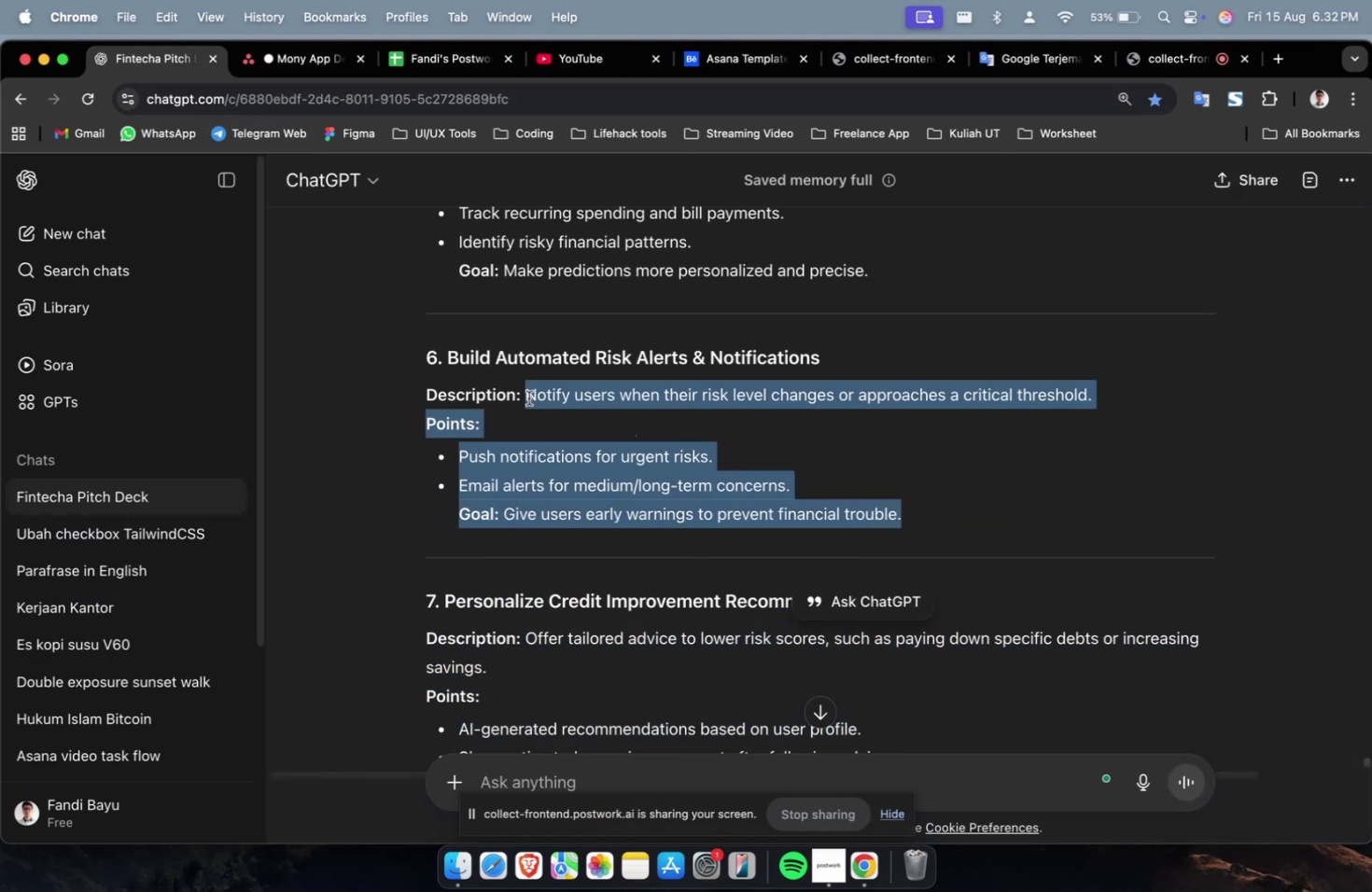 
key(Meta+C)
 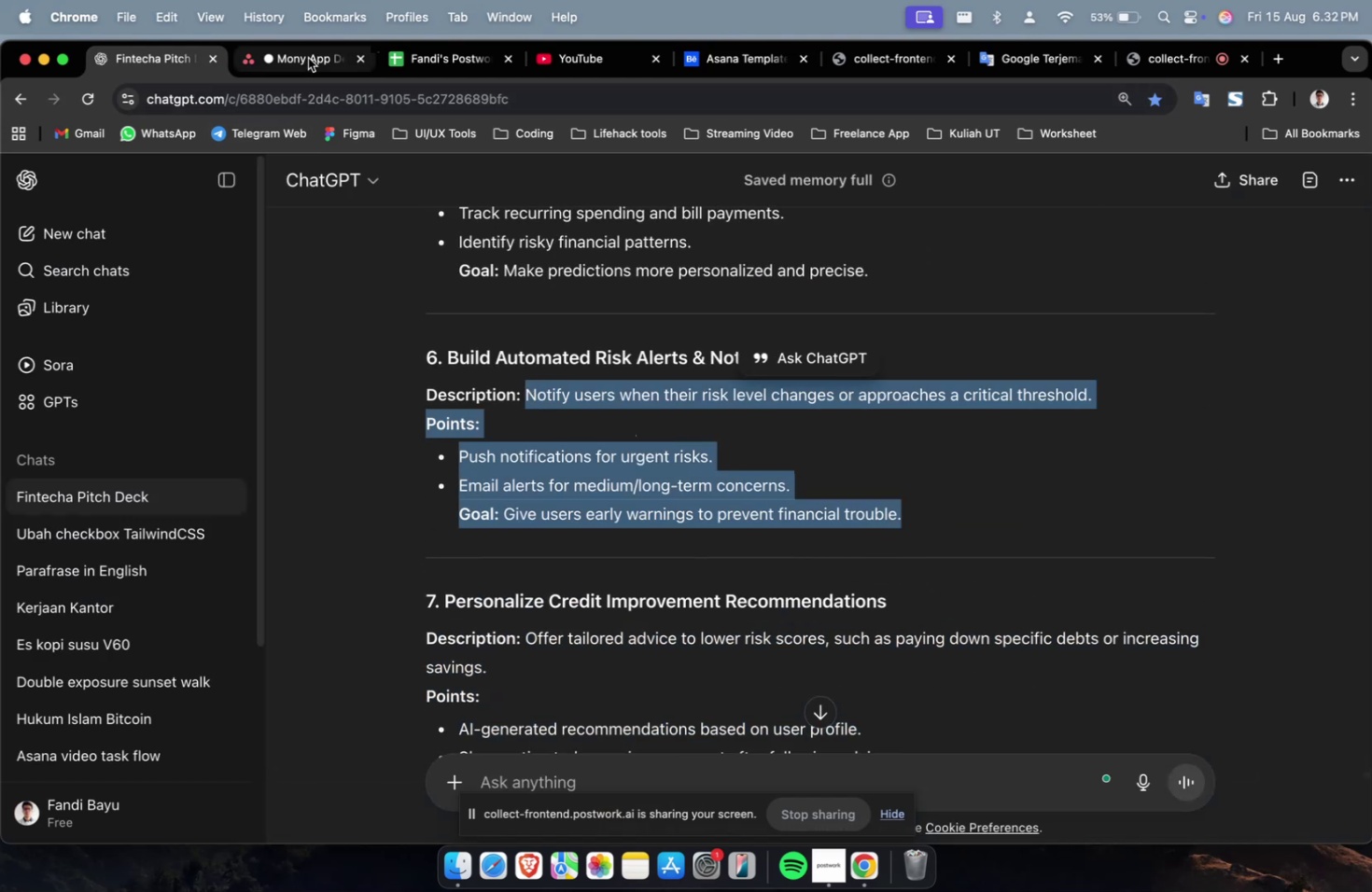 
left_click([308, 58])
 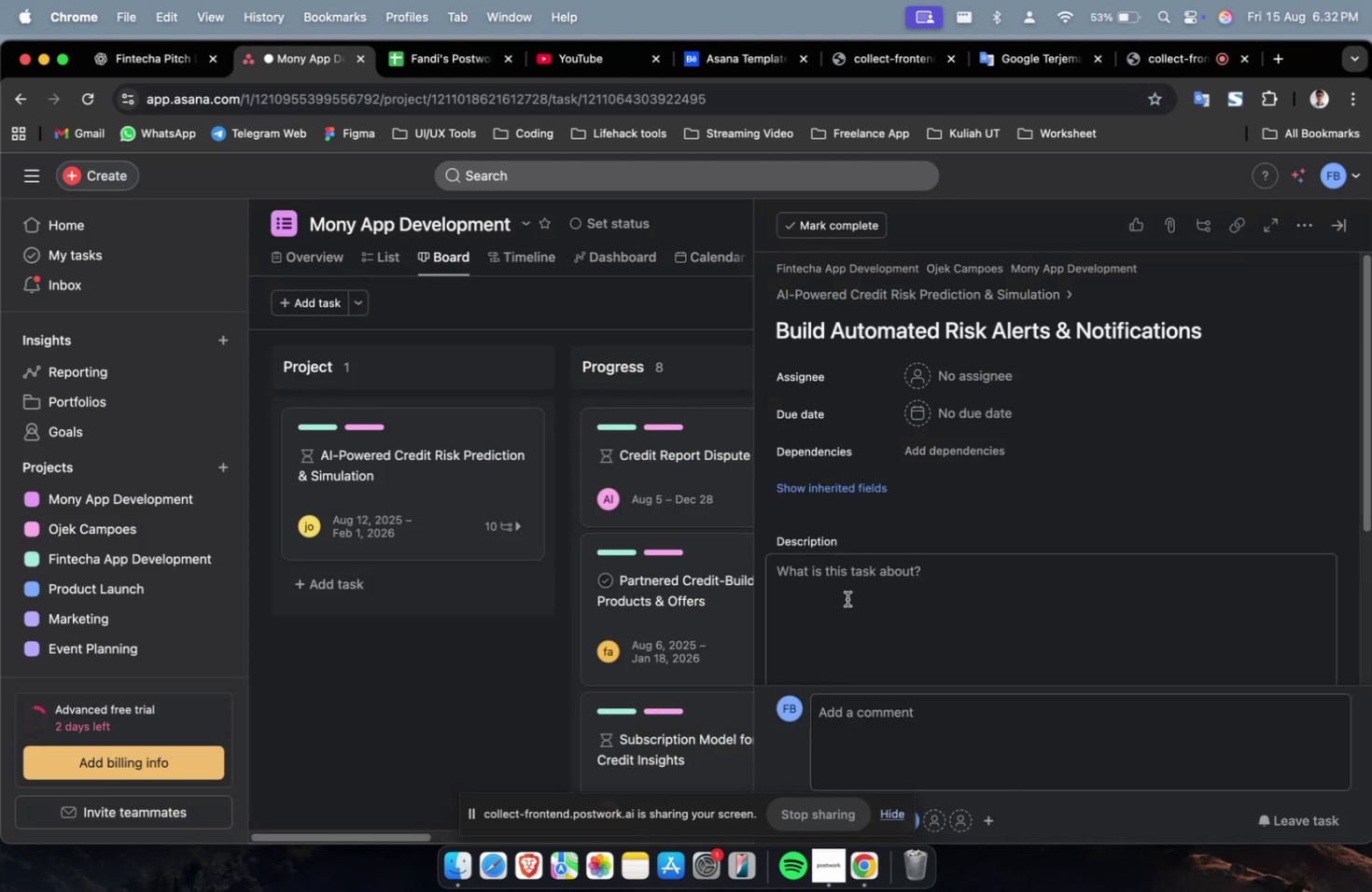 
double_click([847, 598])
 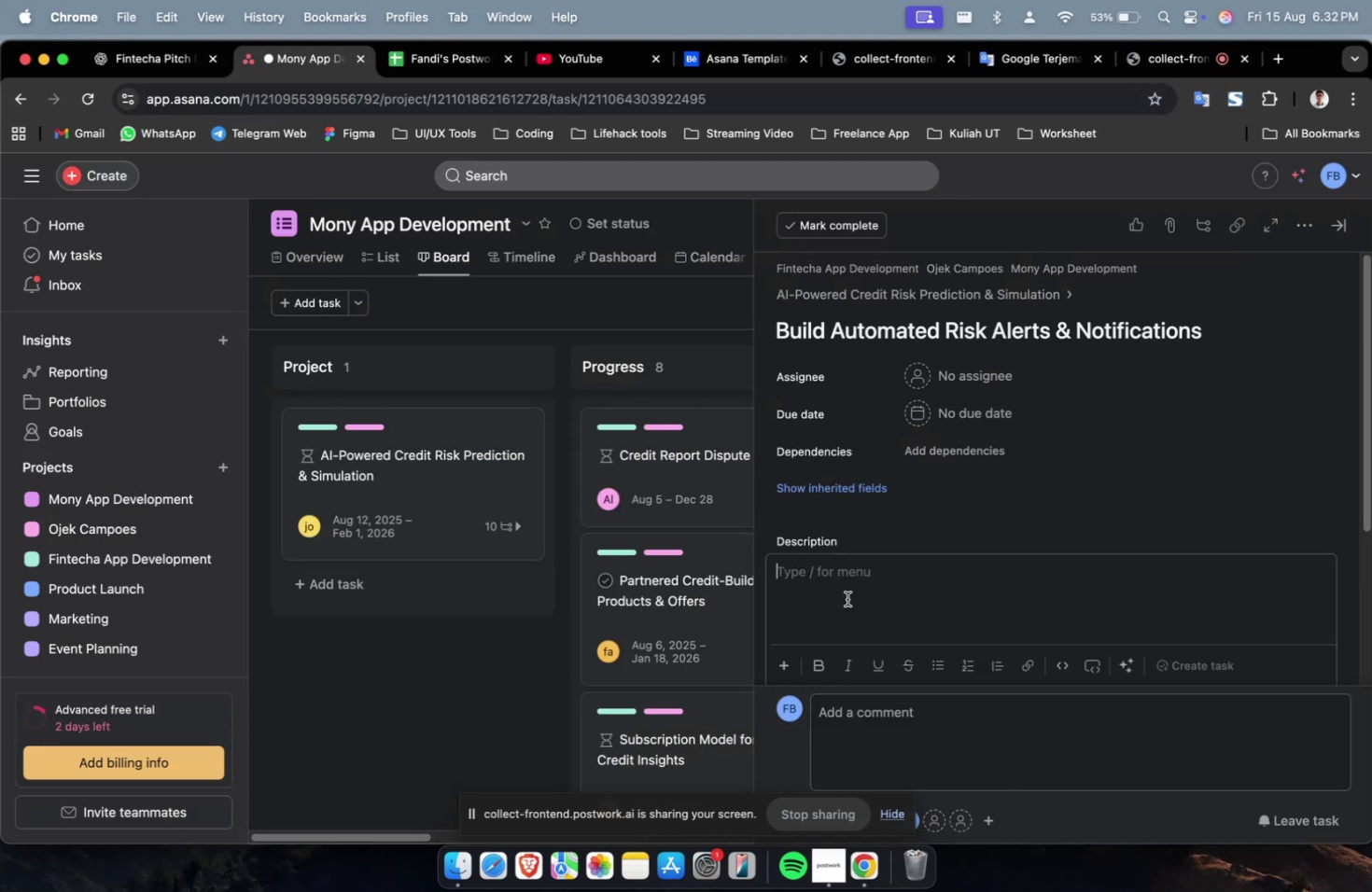 
key(Meta+V)
 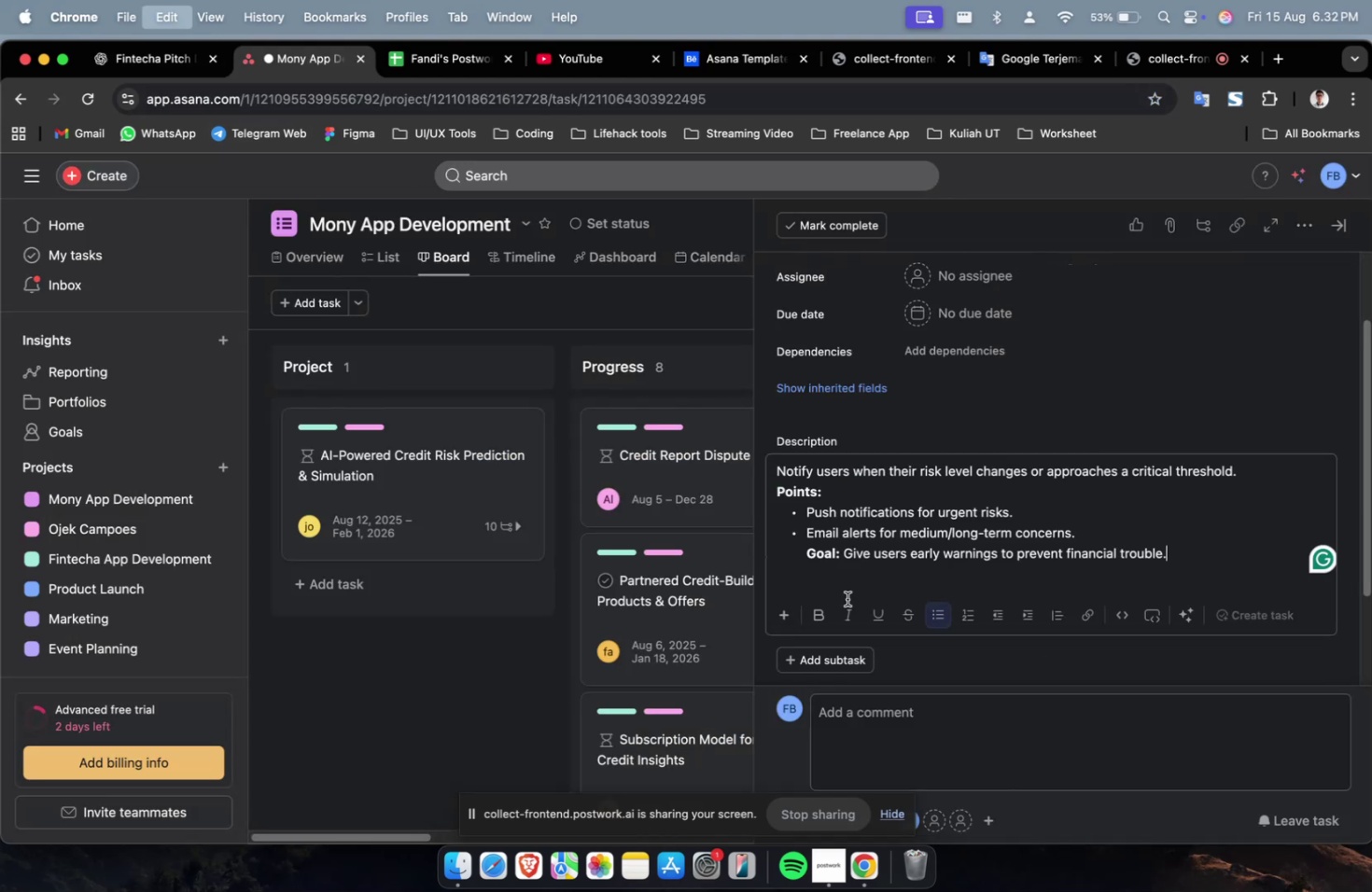 
scroll: coordinate [847, 598], scroll_direction: up, amount: 12.0
 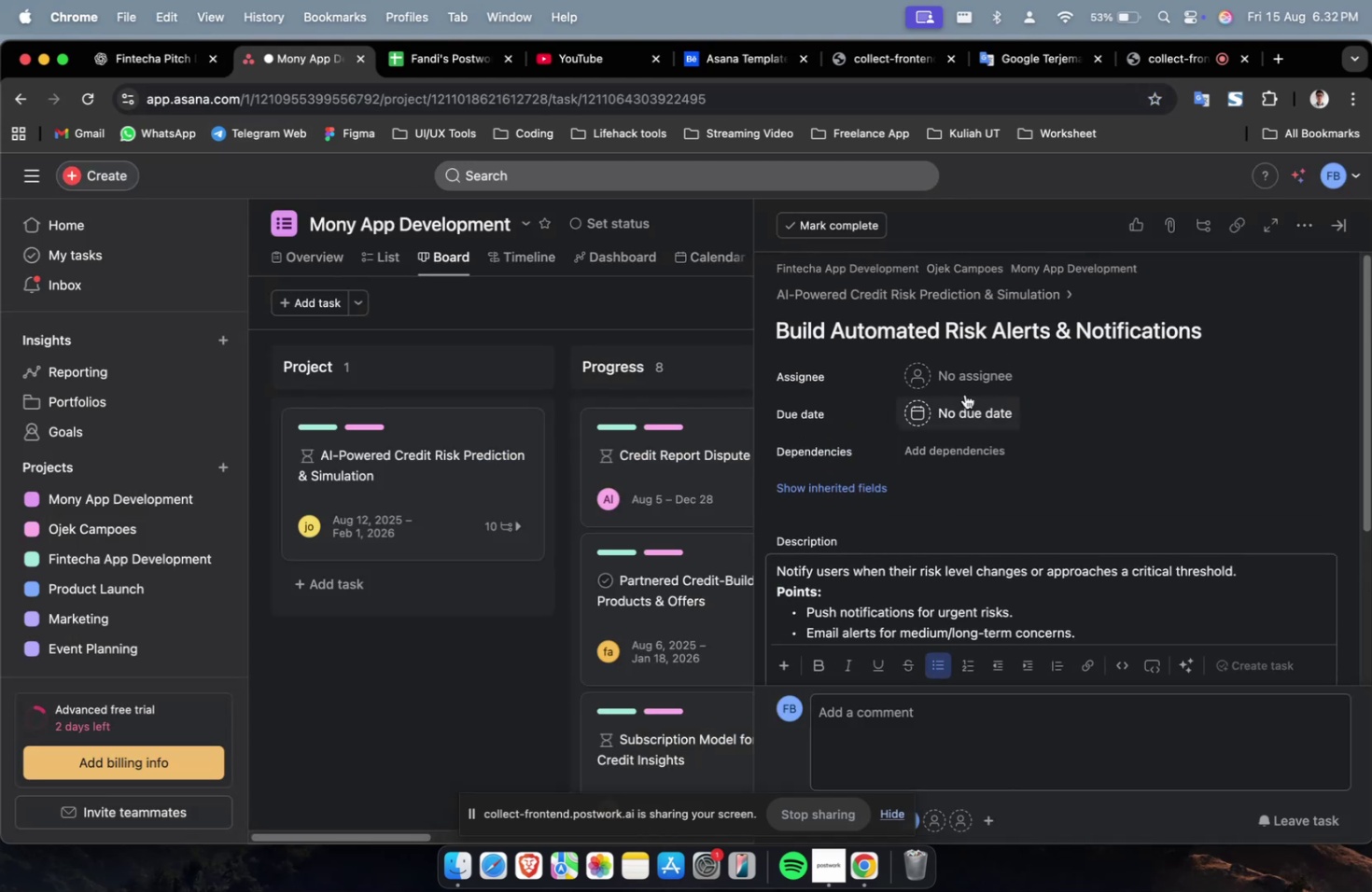 
left_click([965, 378])
 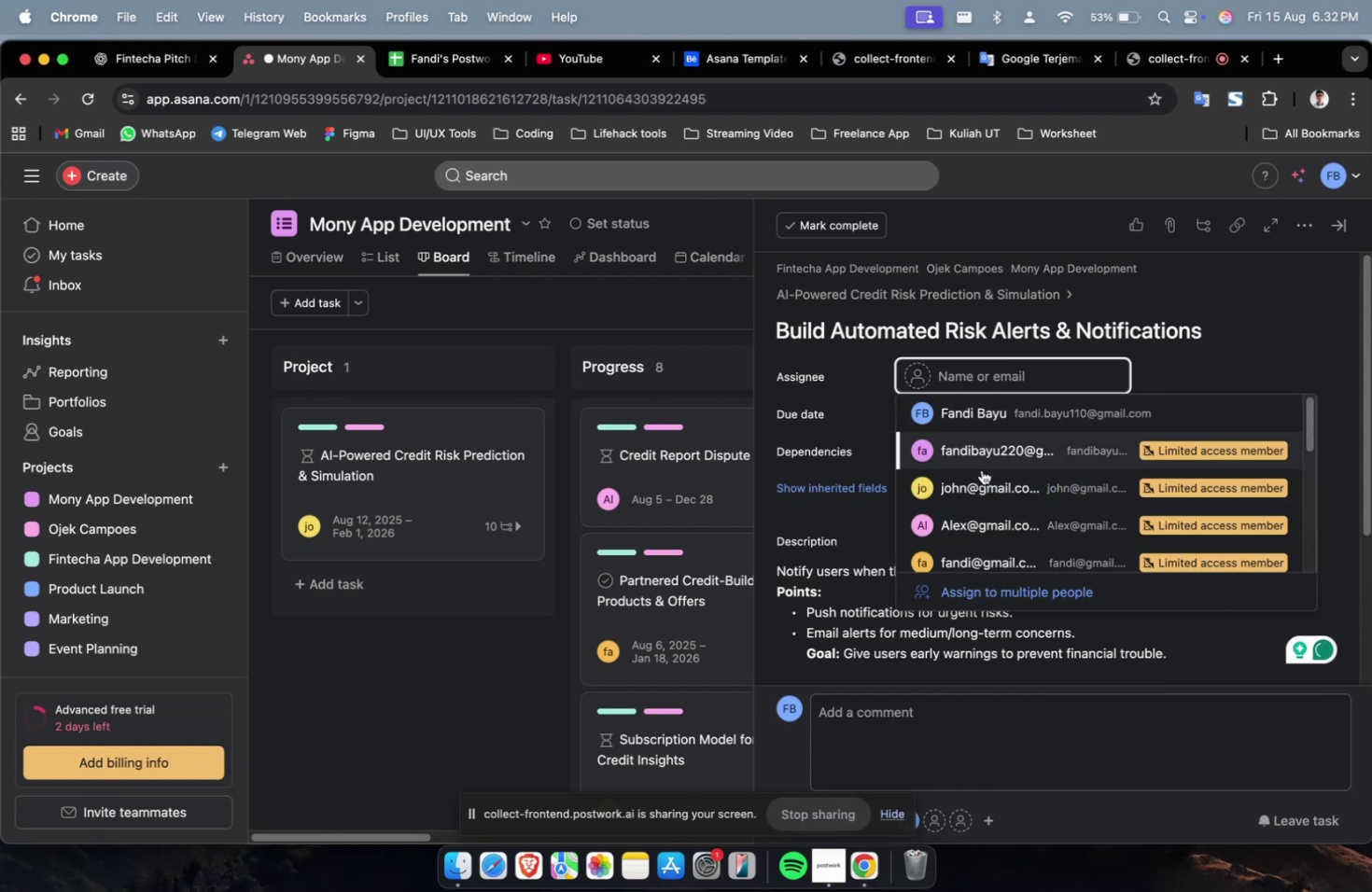 
double_click([982, 489])
 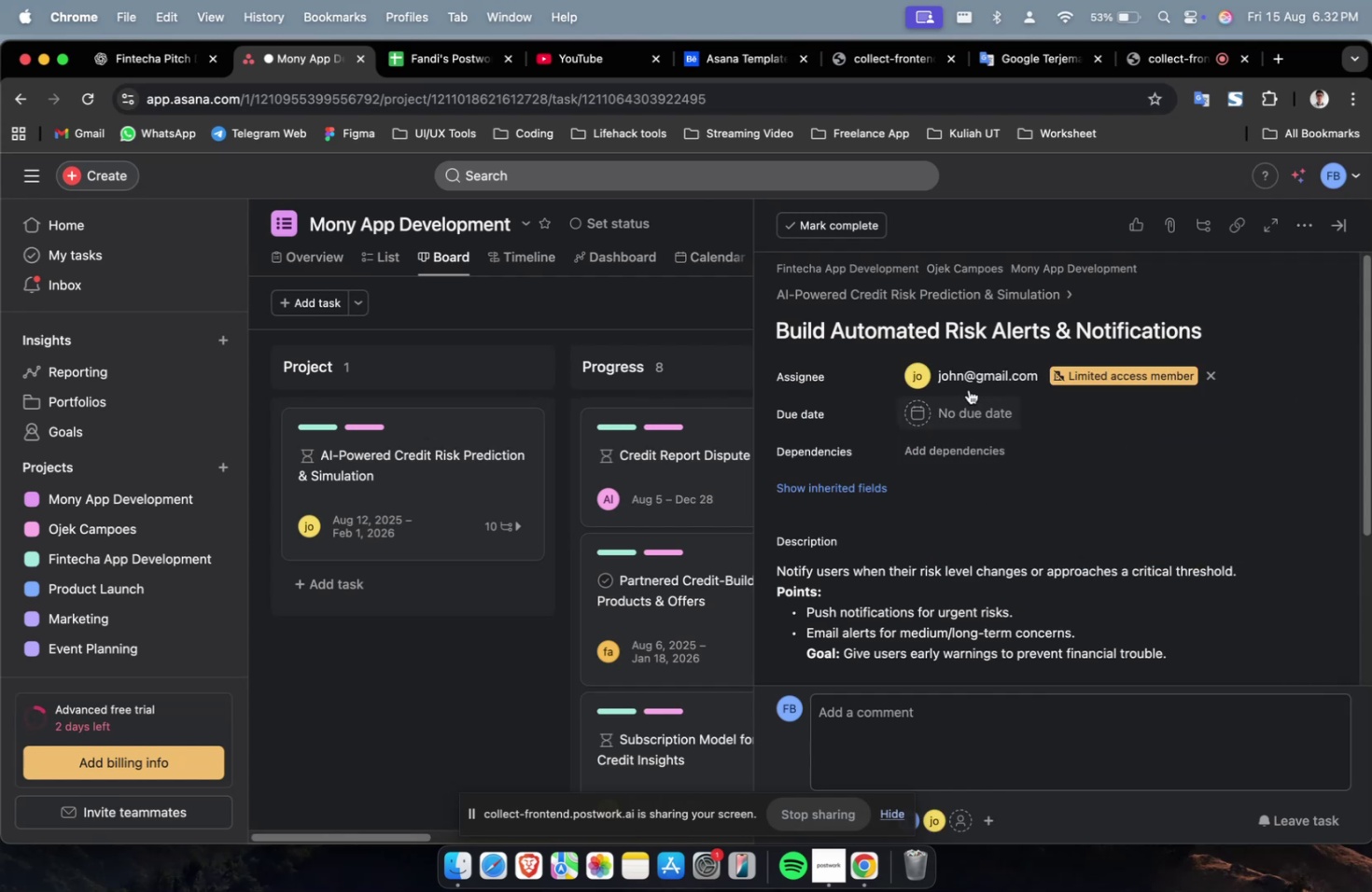 
triple_click([970, 374])
 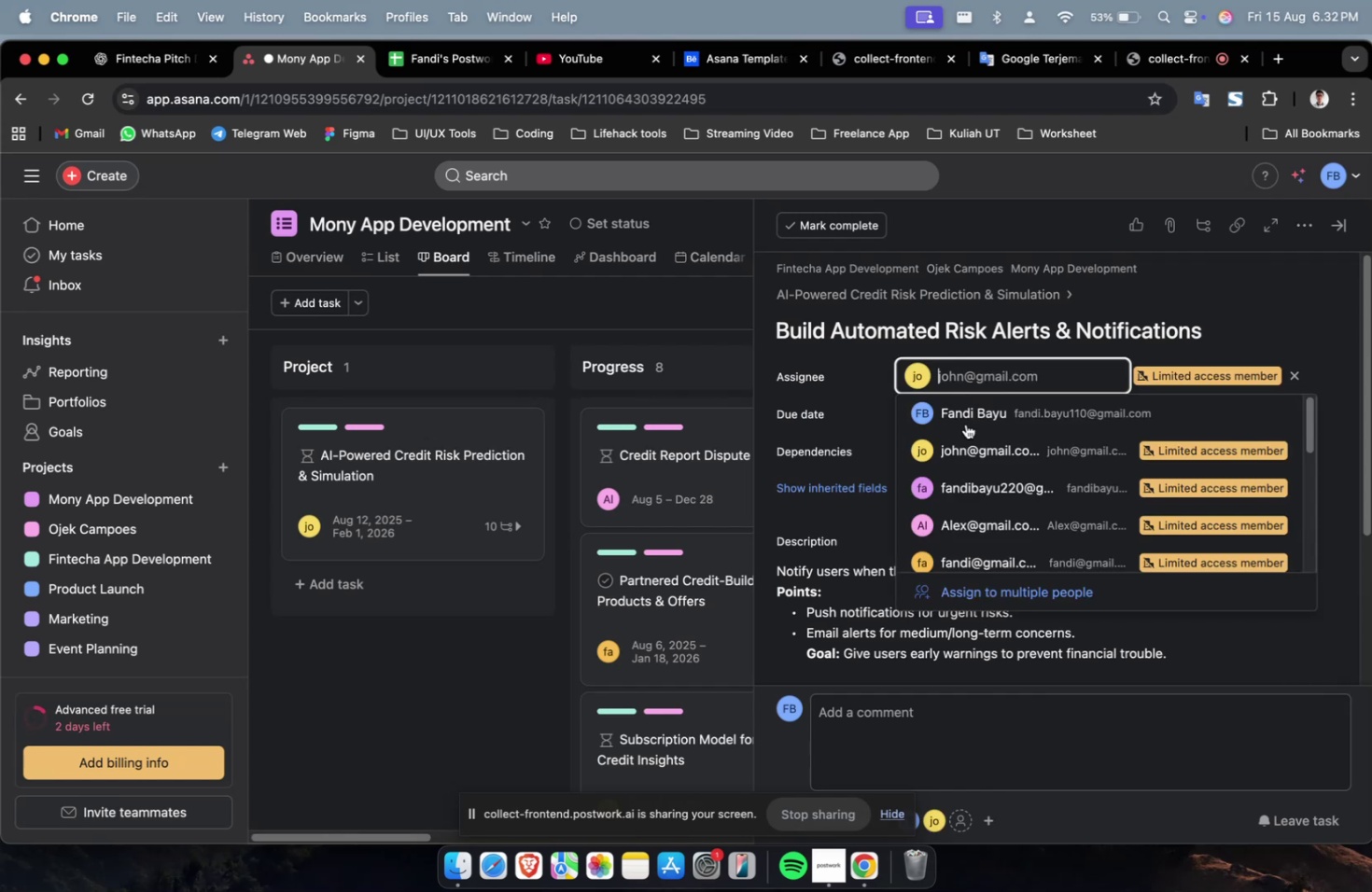 
scroll: coordinate [967, 473], scroll_direction: down, amount: 4.0
 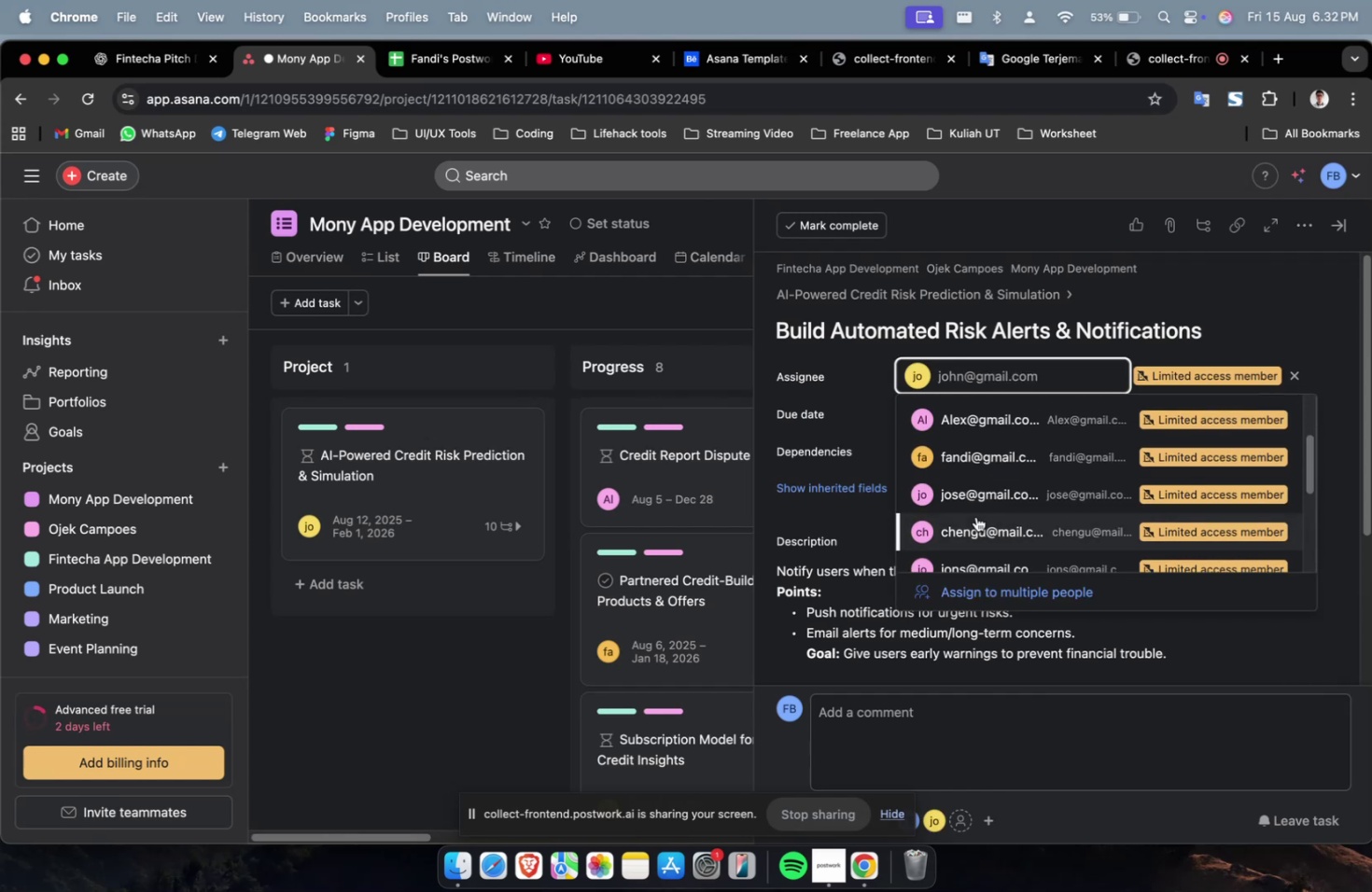 
left_click([975, 516])
 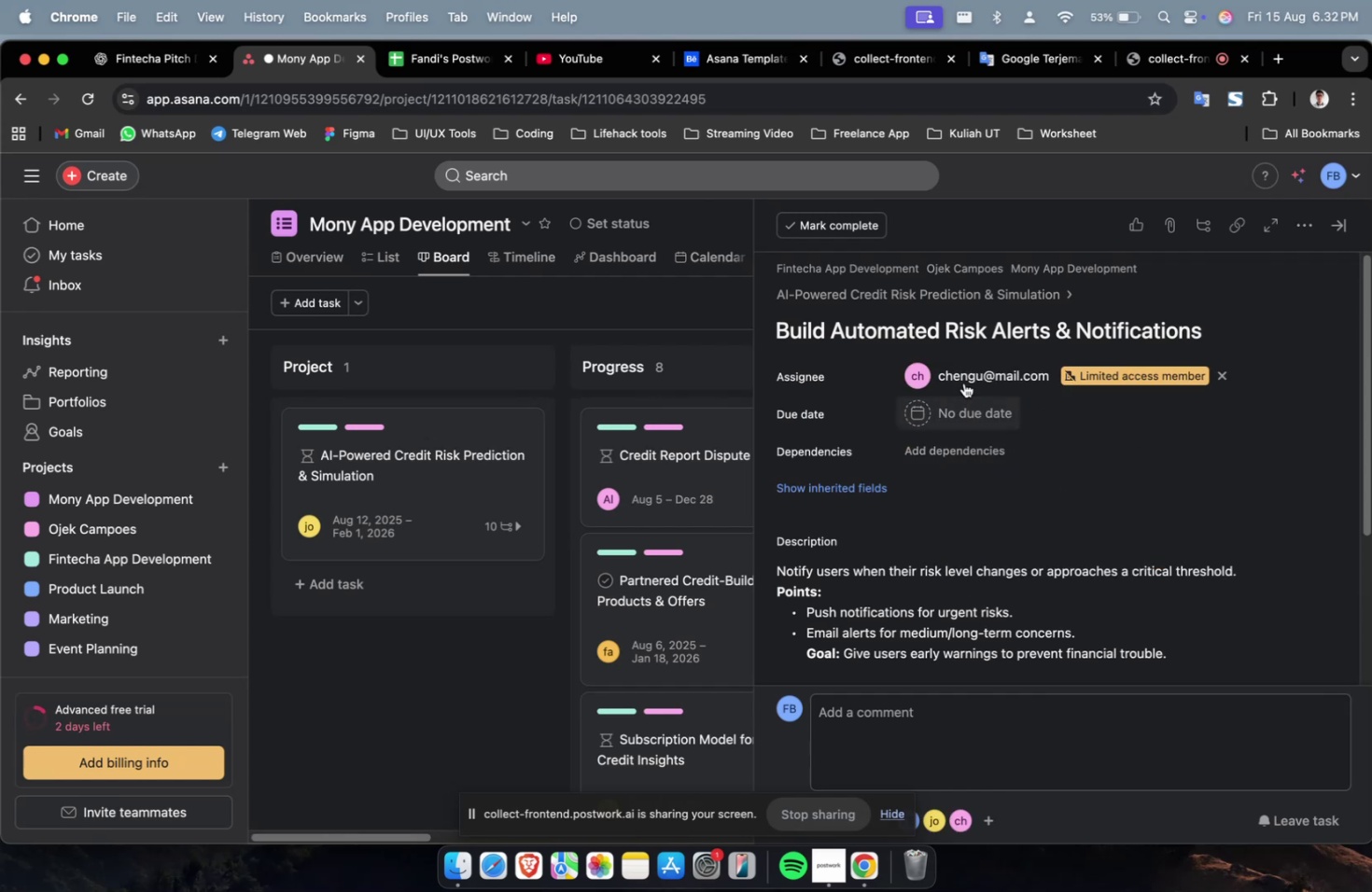 
double_click([966, 370])
 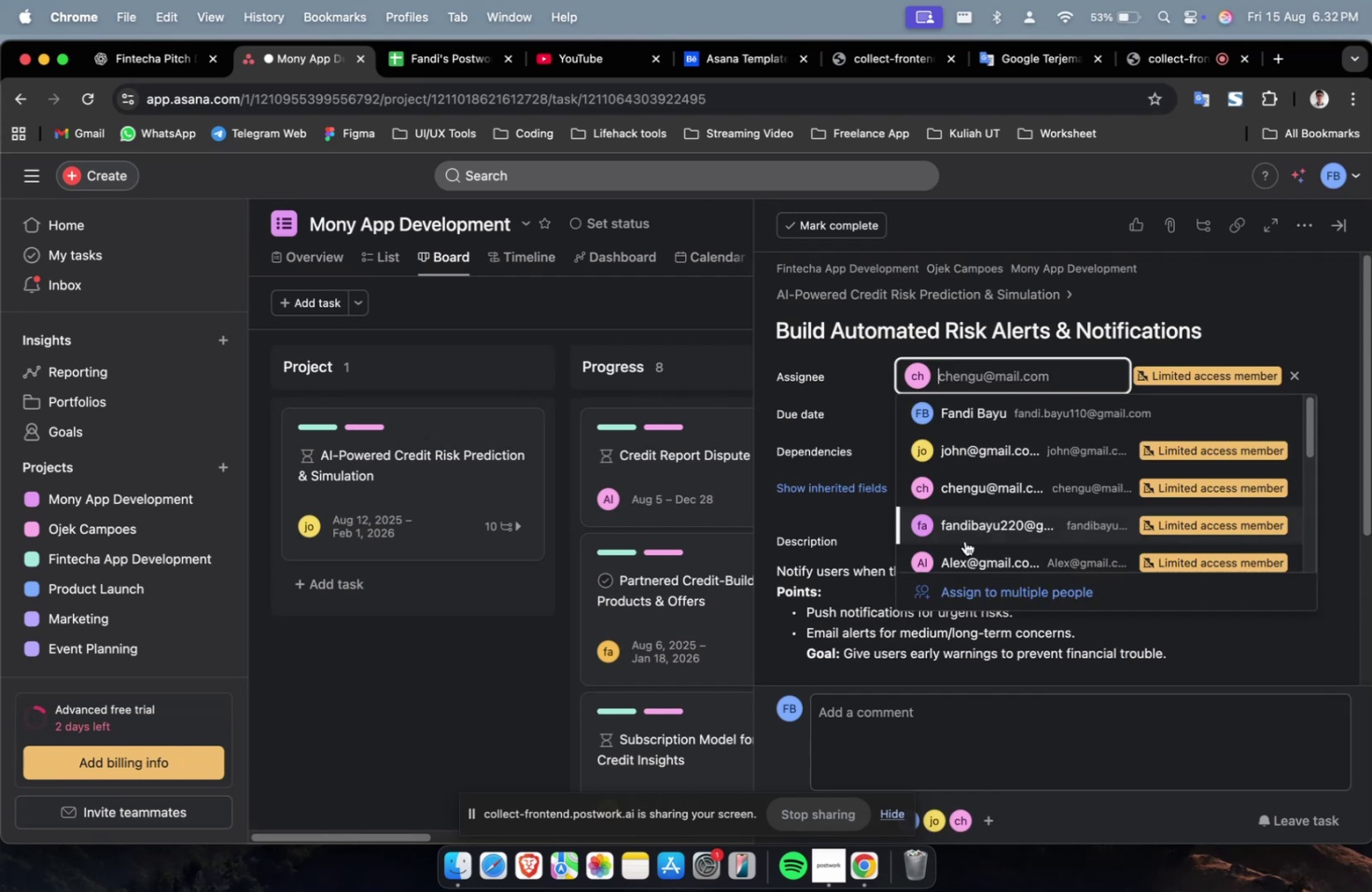 
scroll: coordinate [964, 540], scroll_direction: down, amount: 9.0
 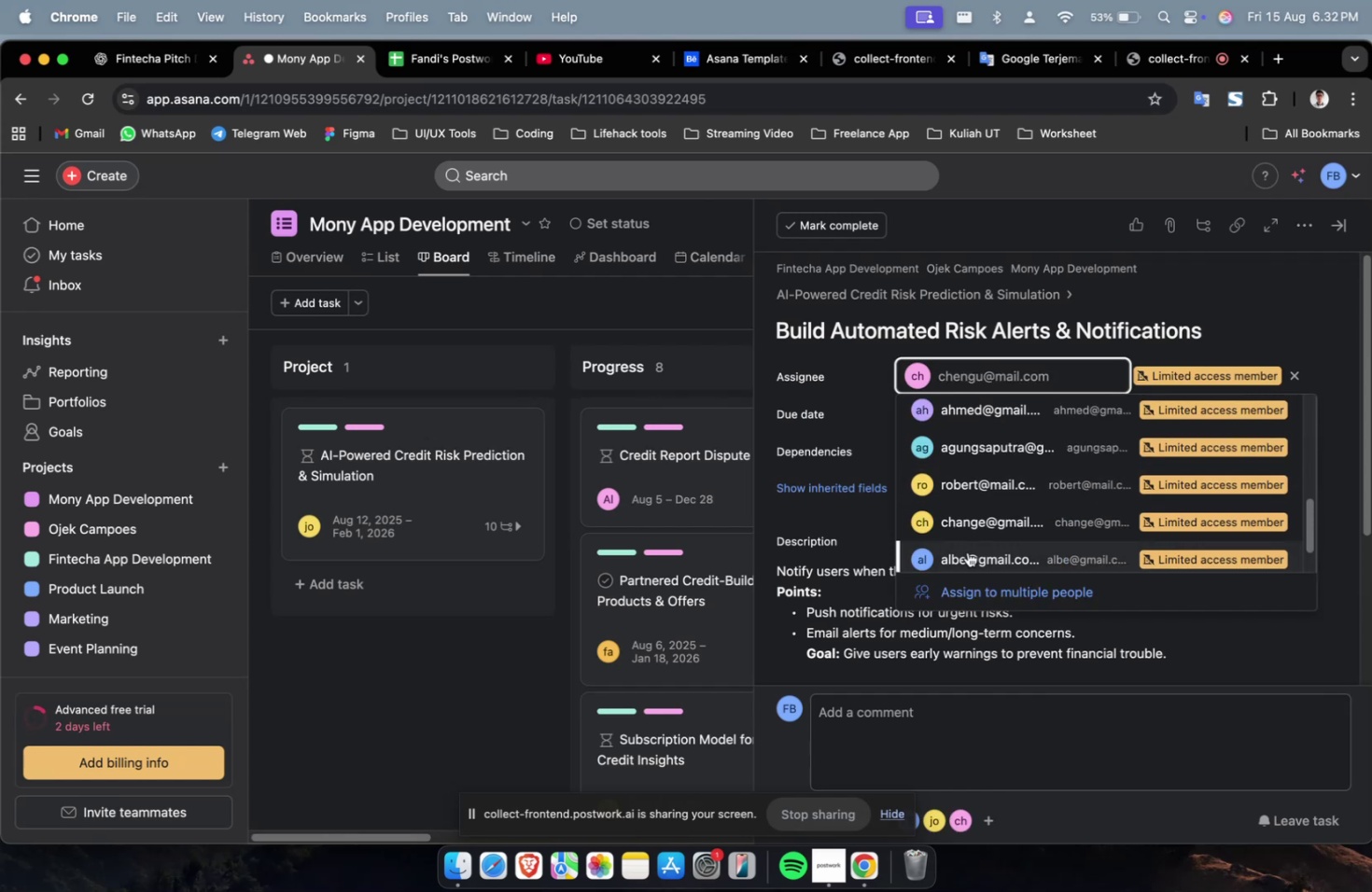 
left_click([967, 551])
 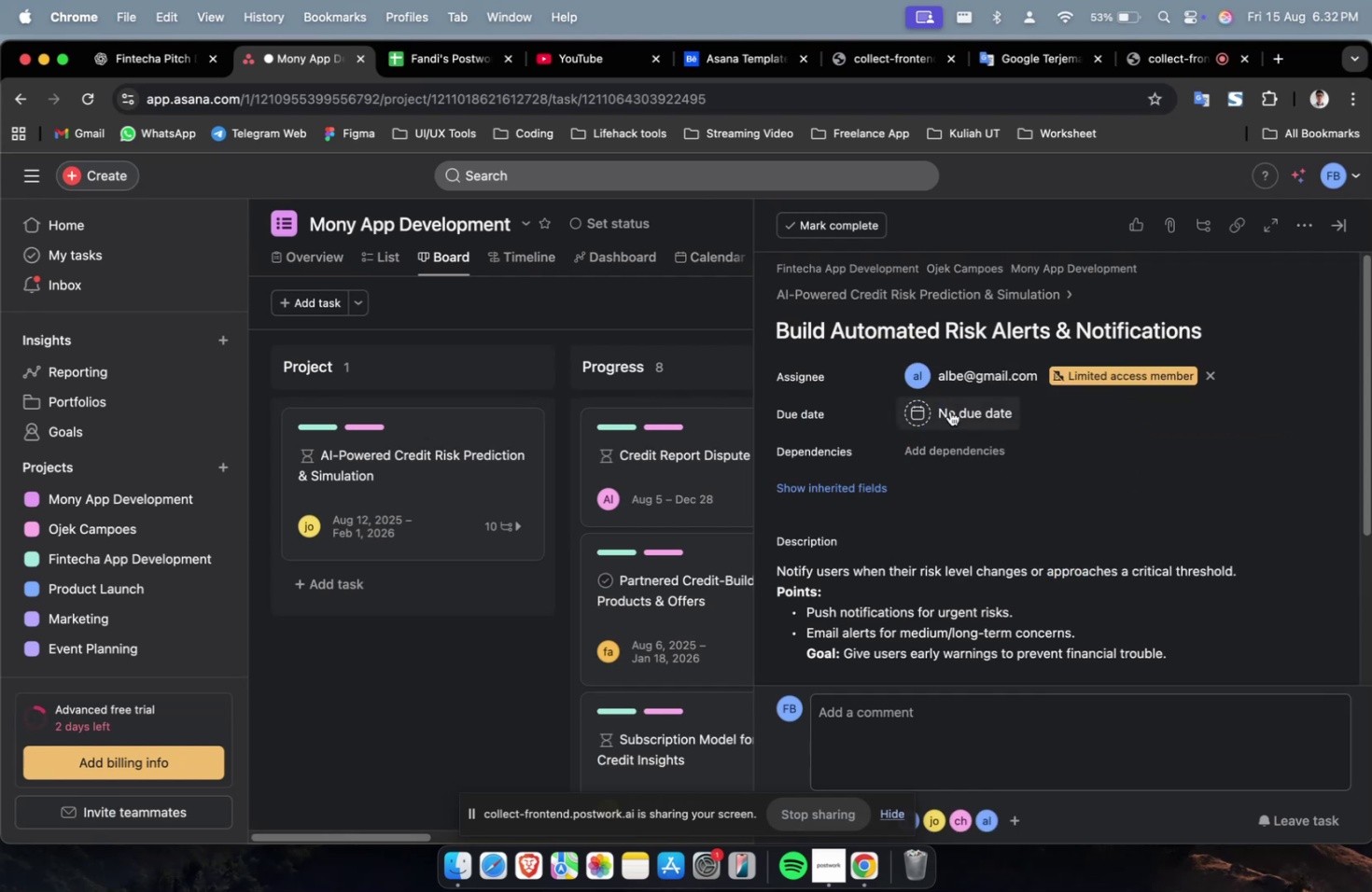 
double_click([950, 410])
 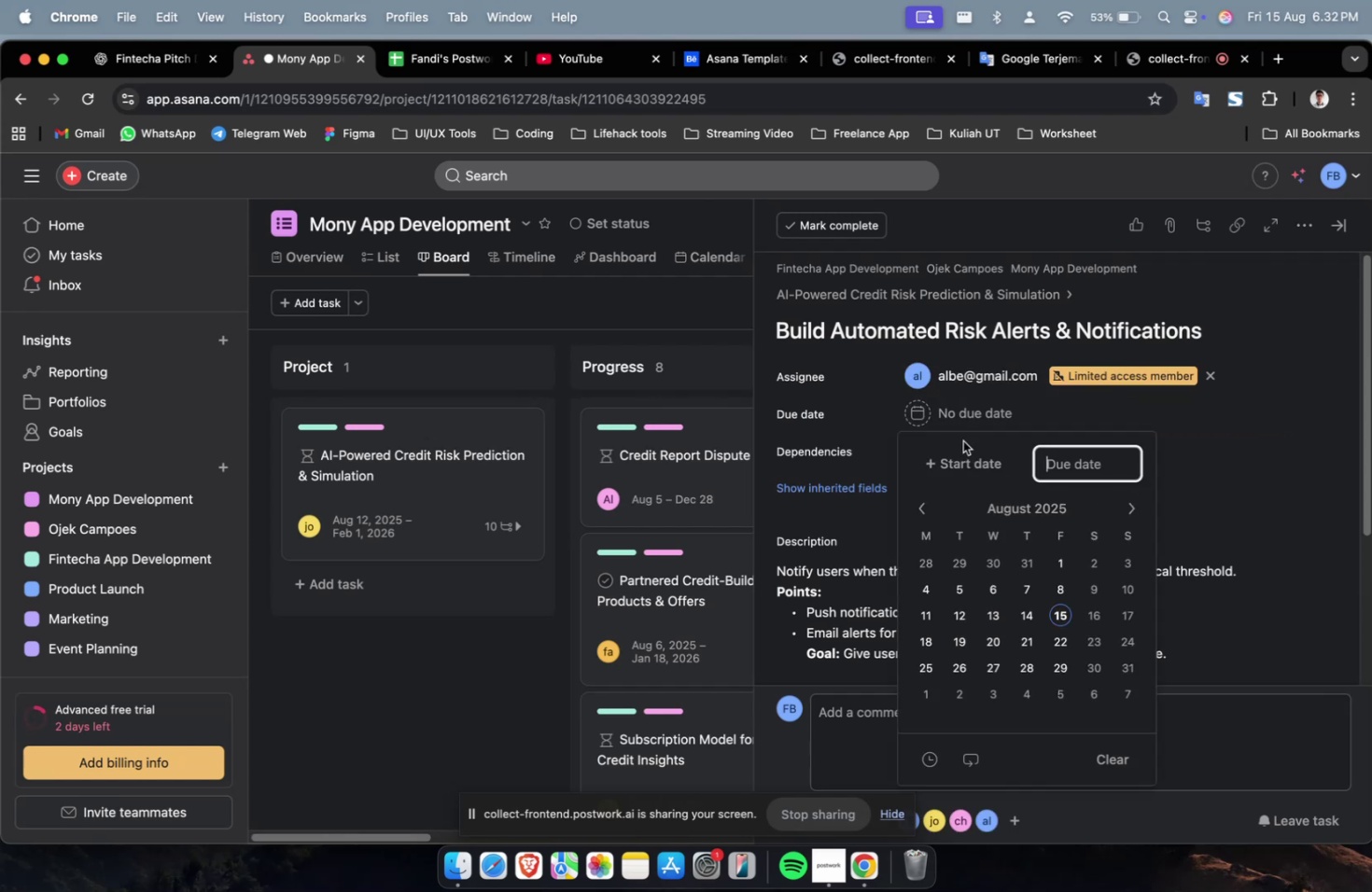 
triple_click([970, 453])
 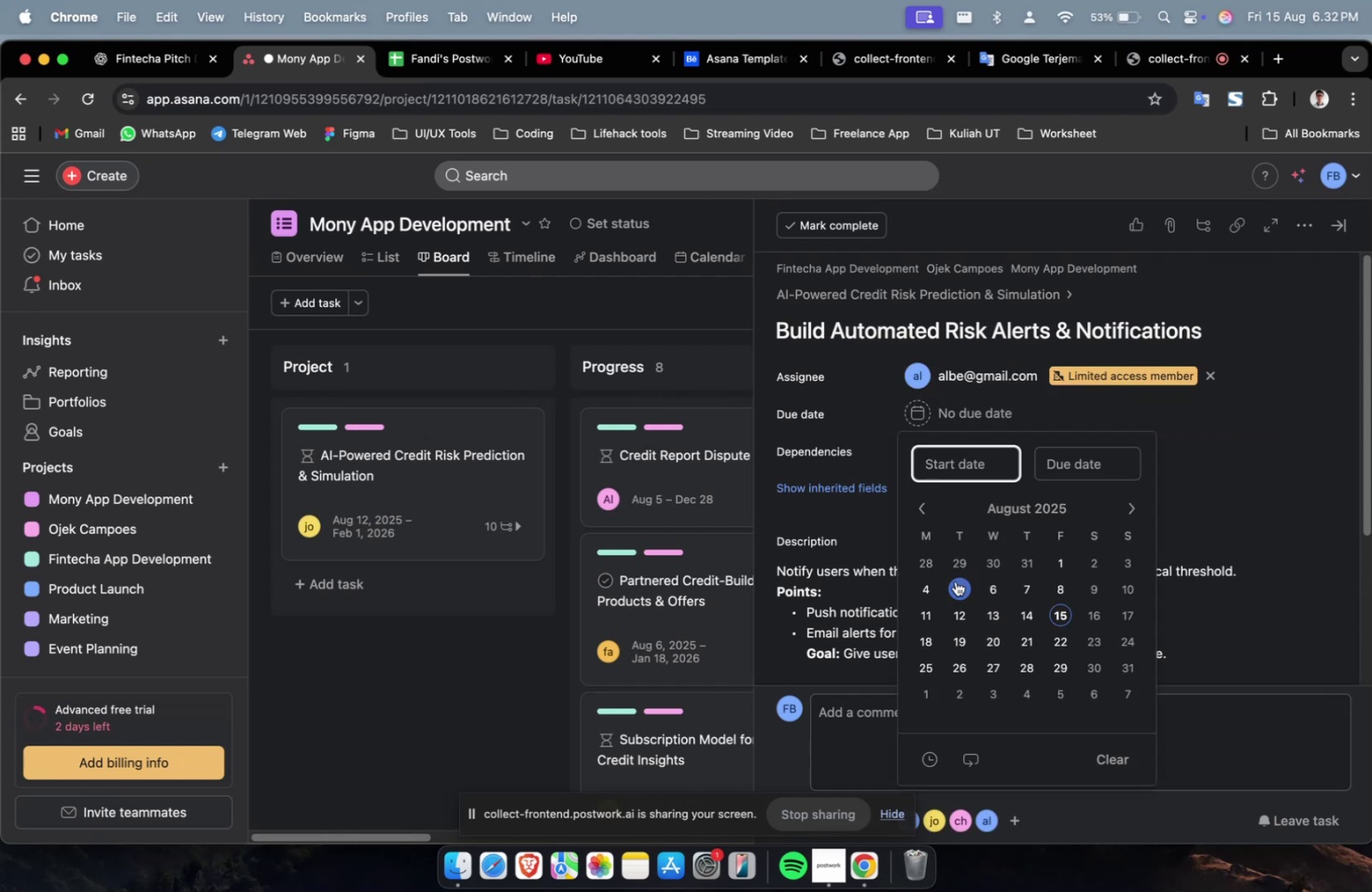 
left_click([953, 582])
 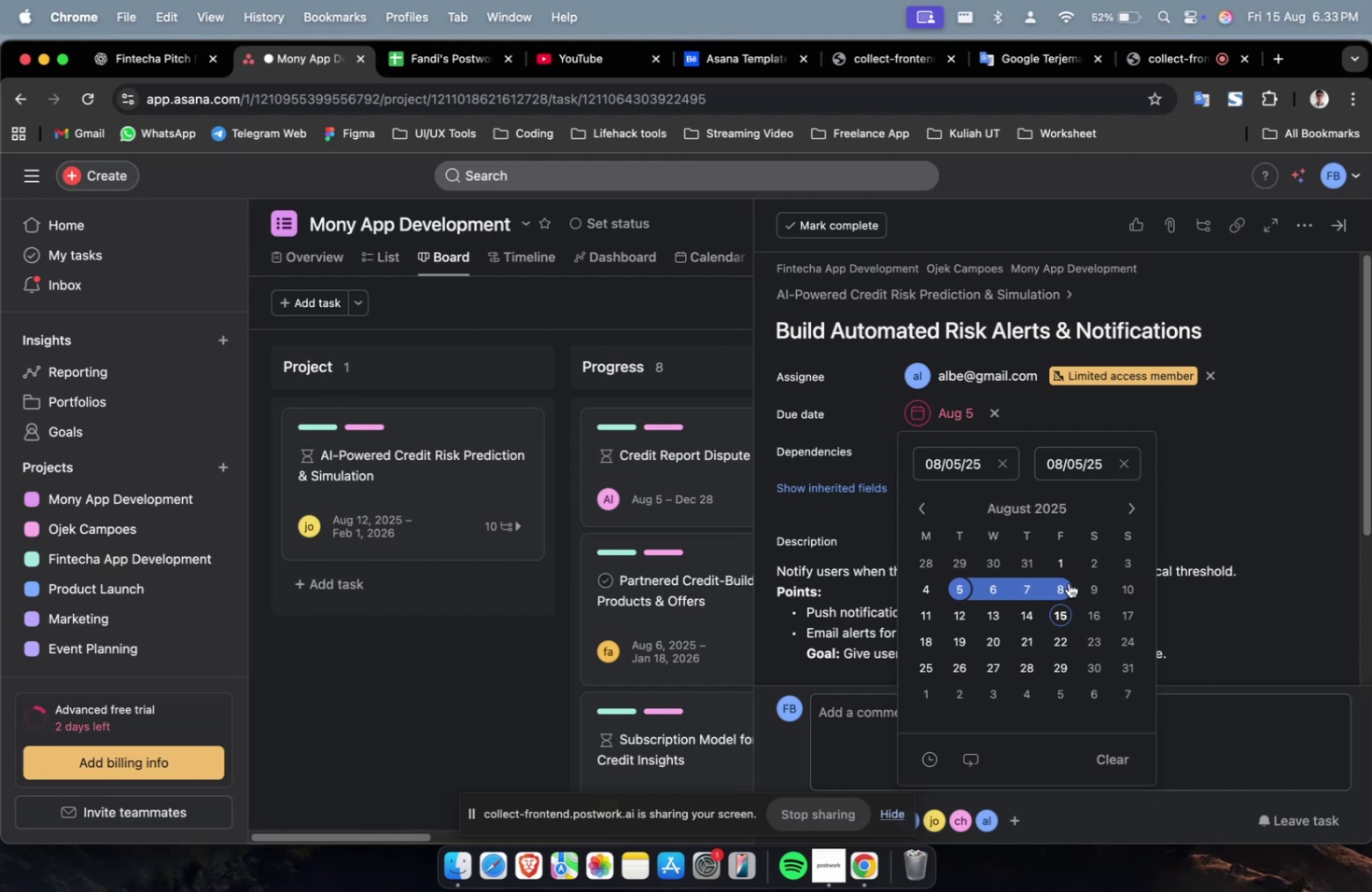 
wait(45.62)
 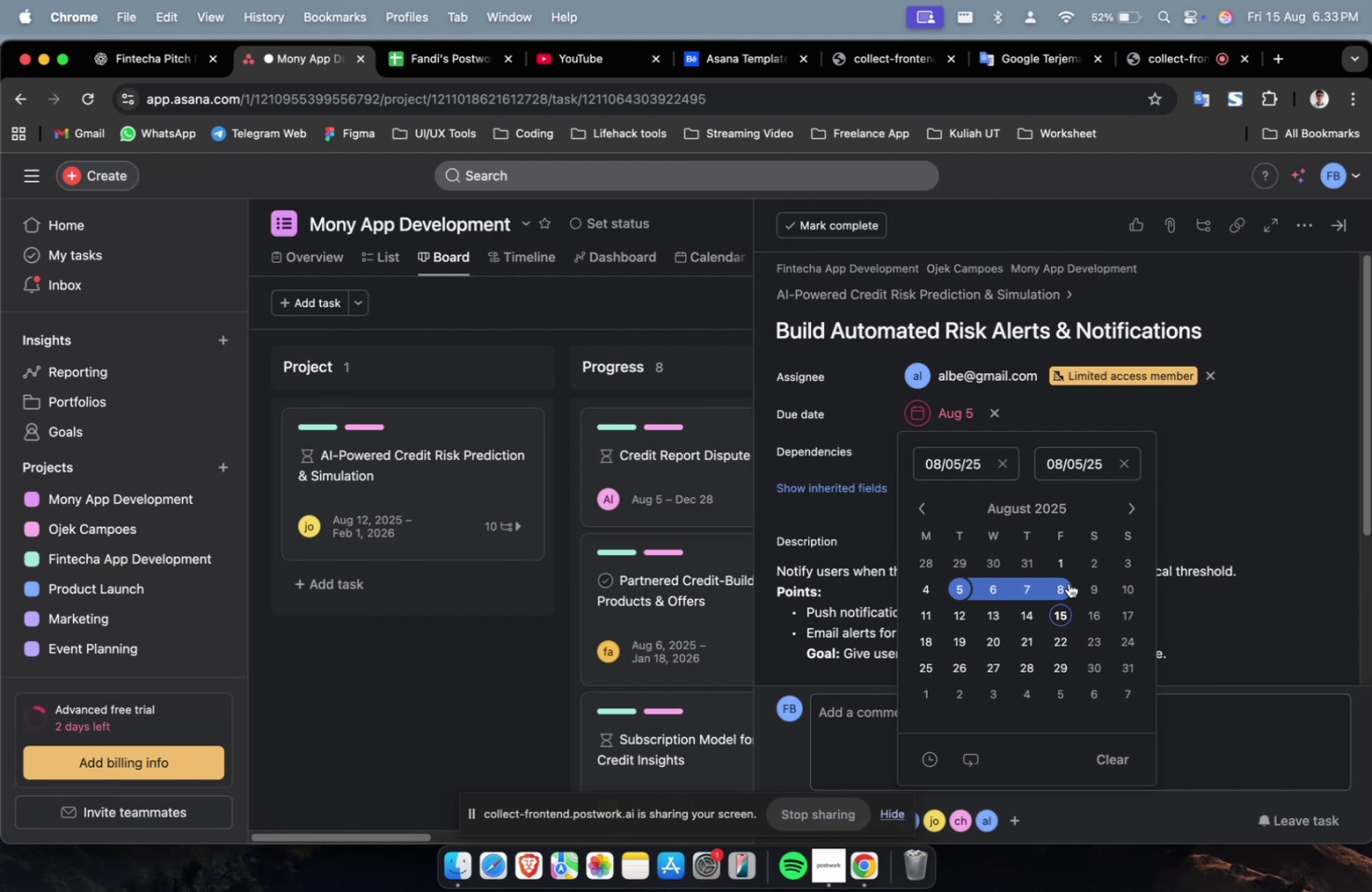 
scroll: coordinate [1068, 582], scroll_direction: down, amount: 2.0
 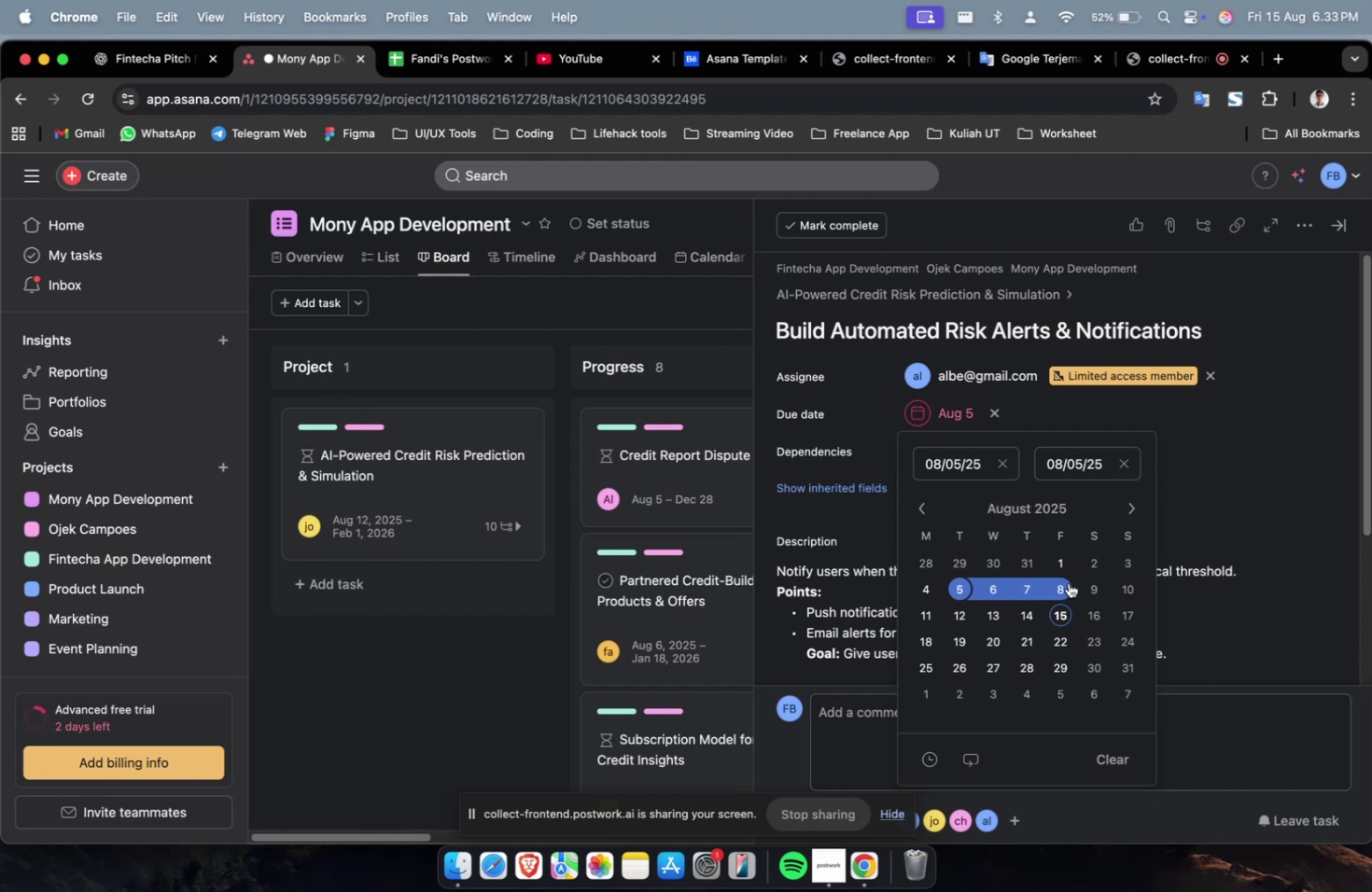 
wait(5.03)
 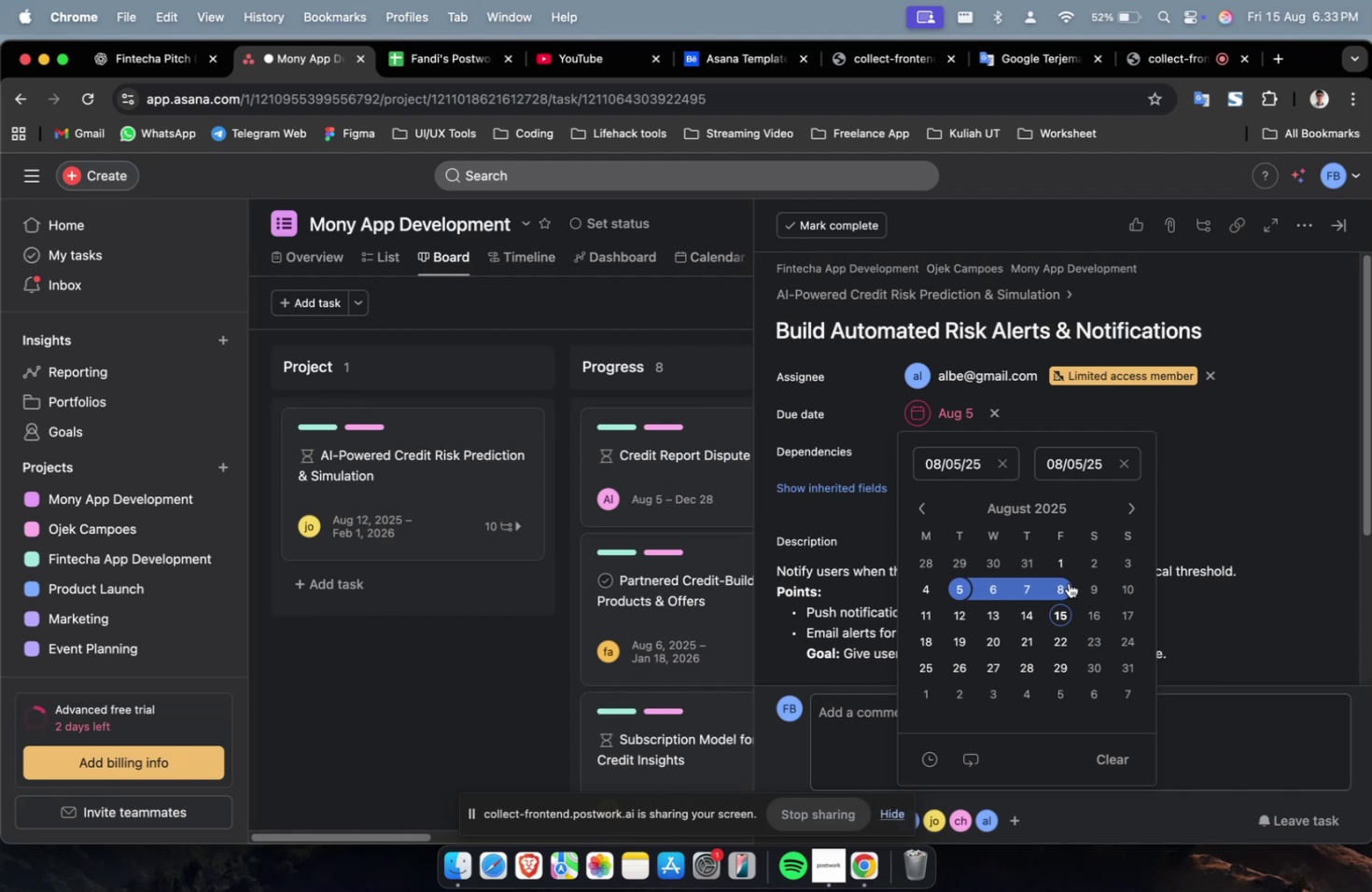 
left_click([1114, 601])
 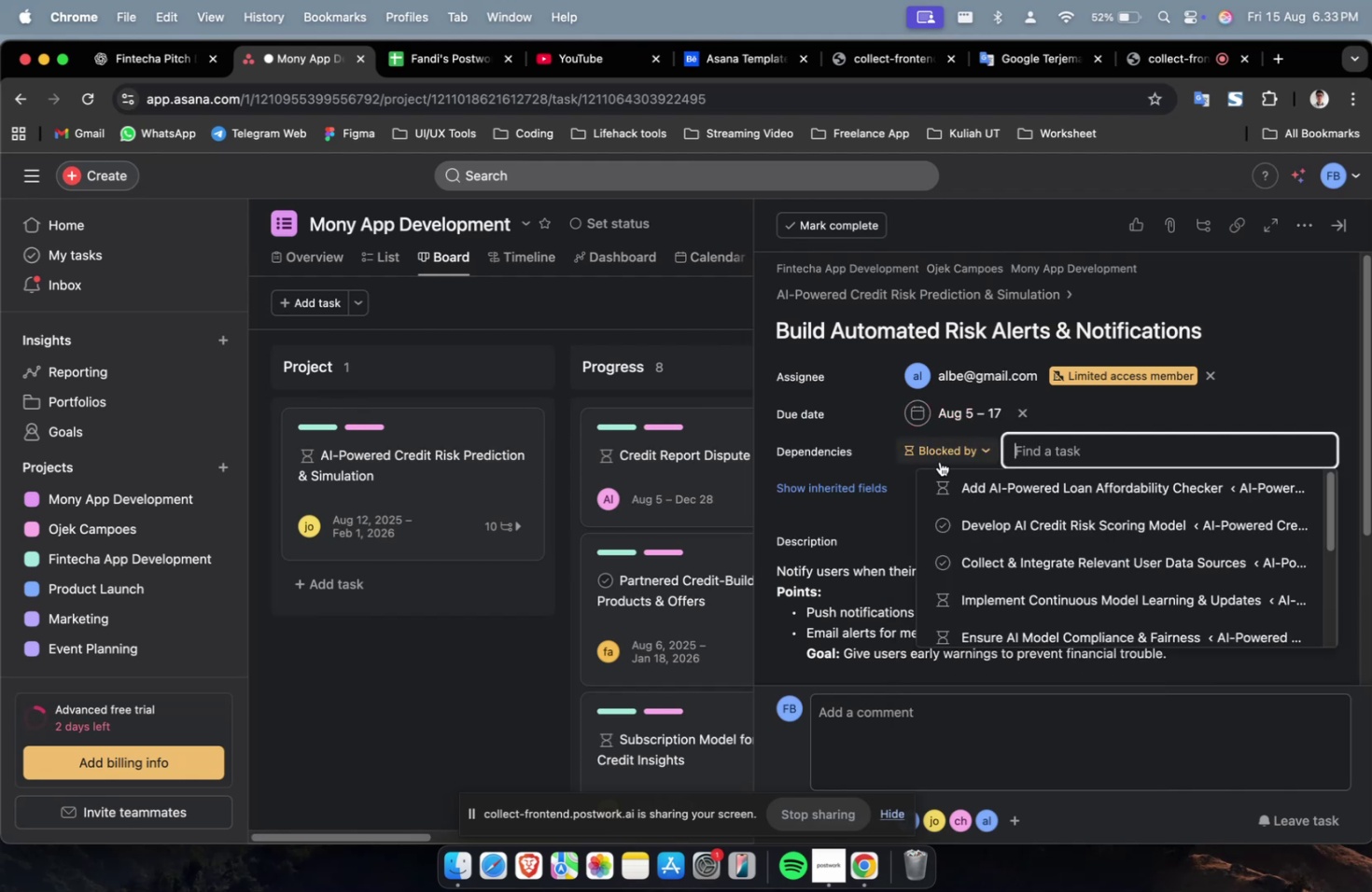 
triple_click([953, 498])
 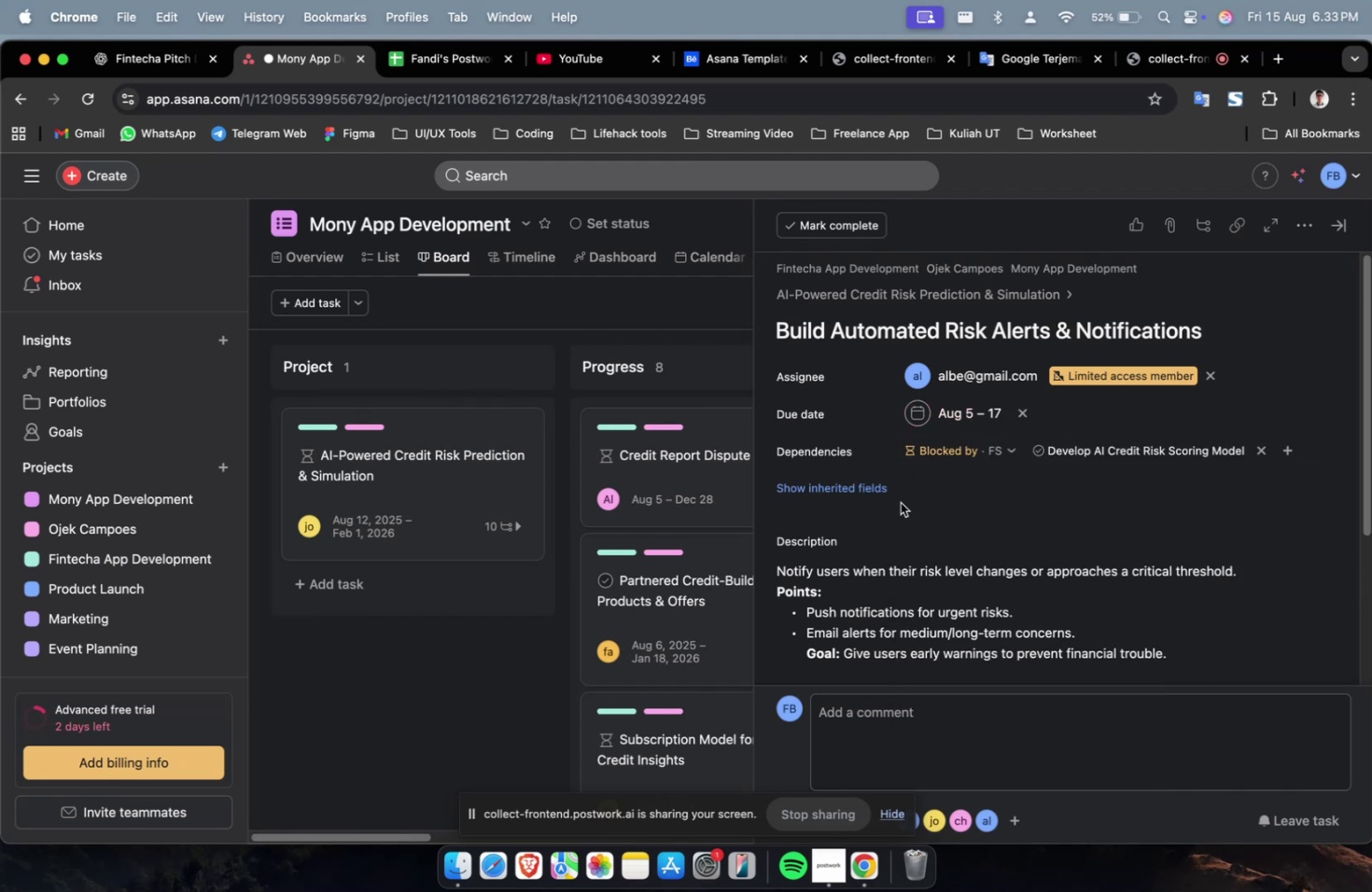 
triple_click([853, 500])
 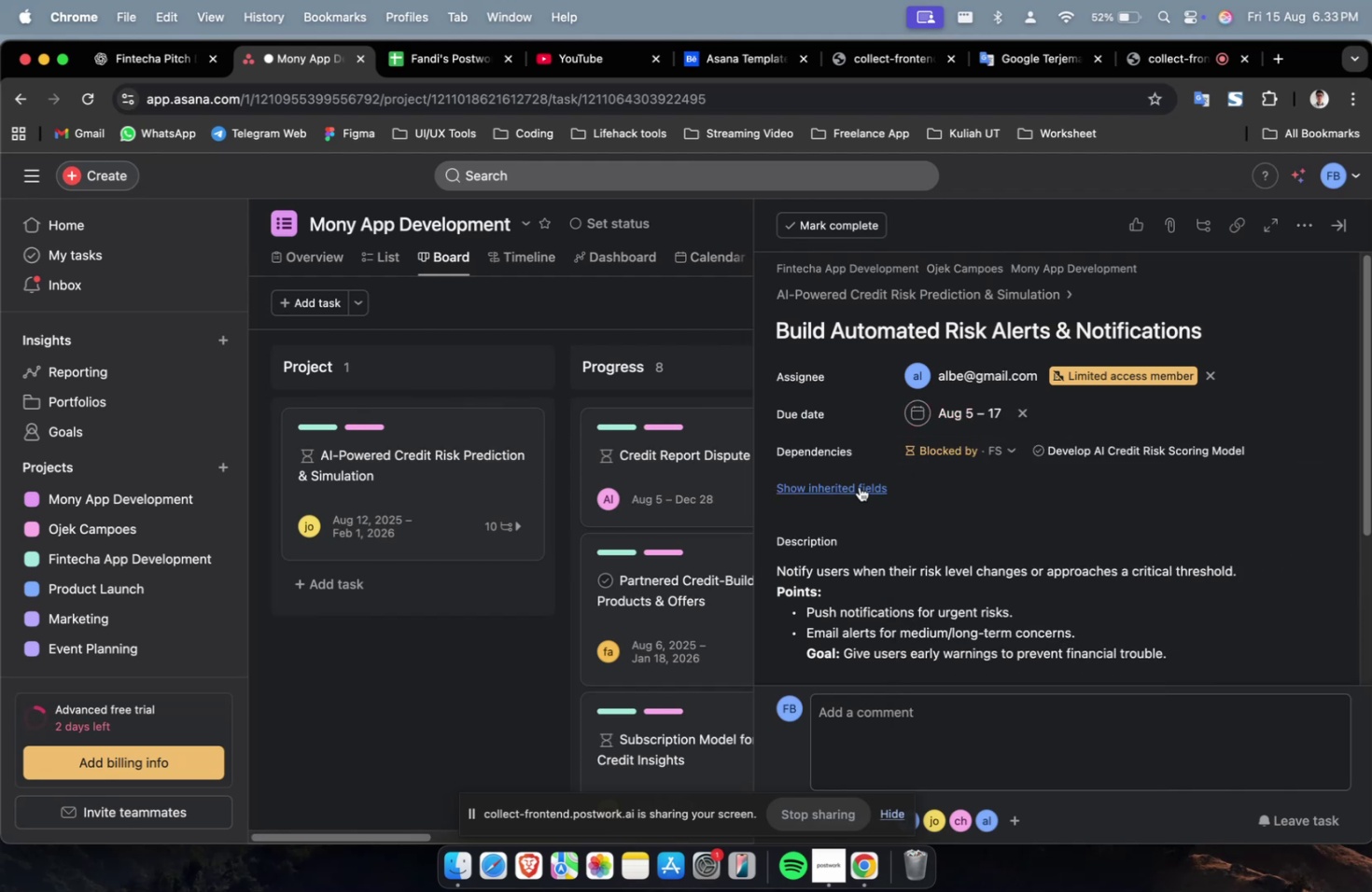 
triple_click([859, 486])
 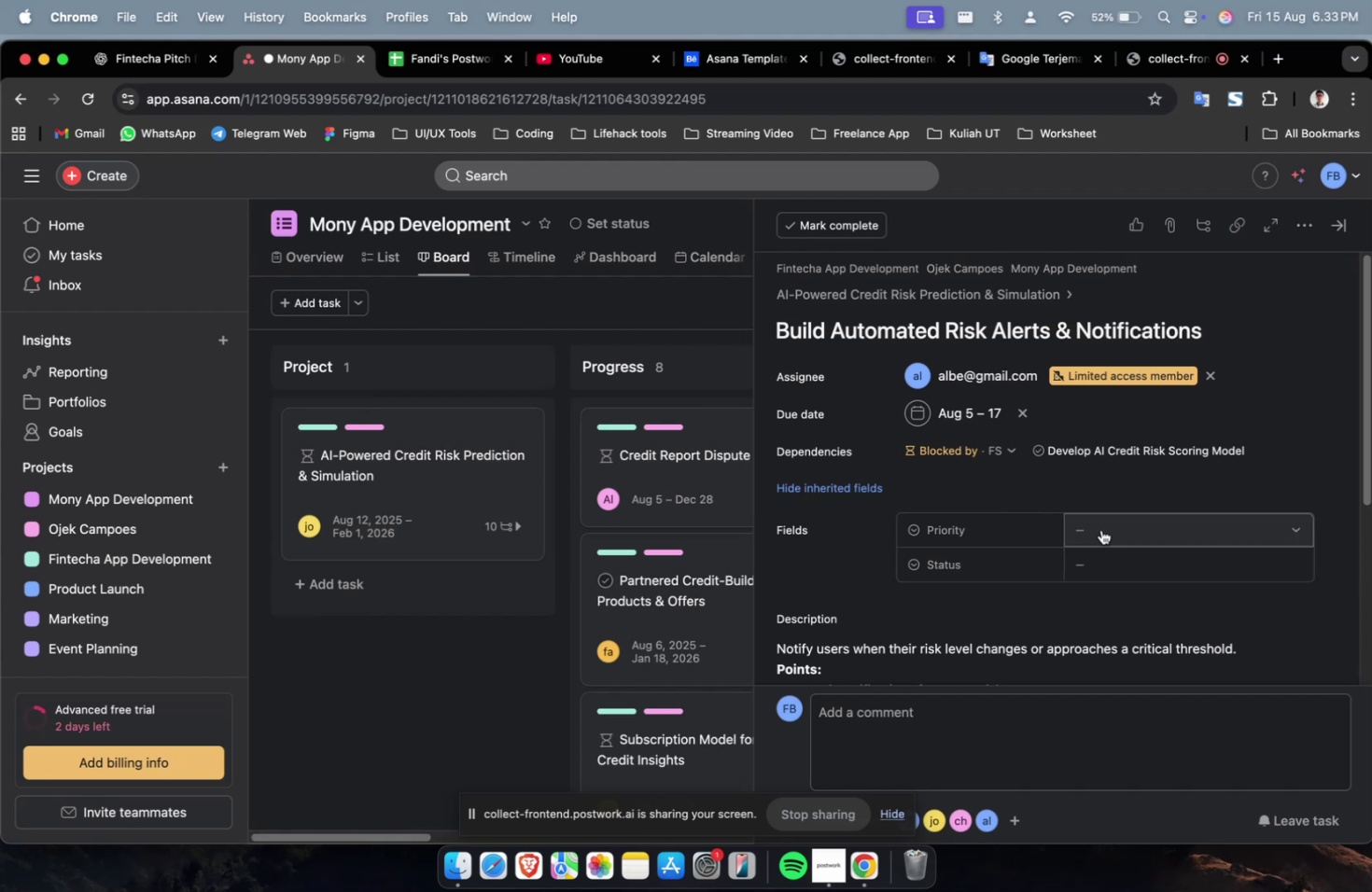 
double_click([1110, 593])
 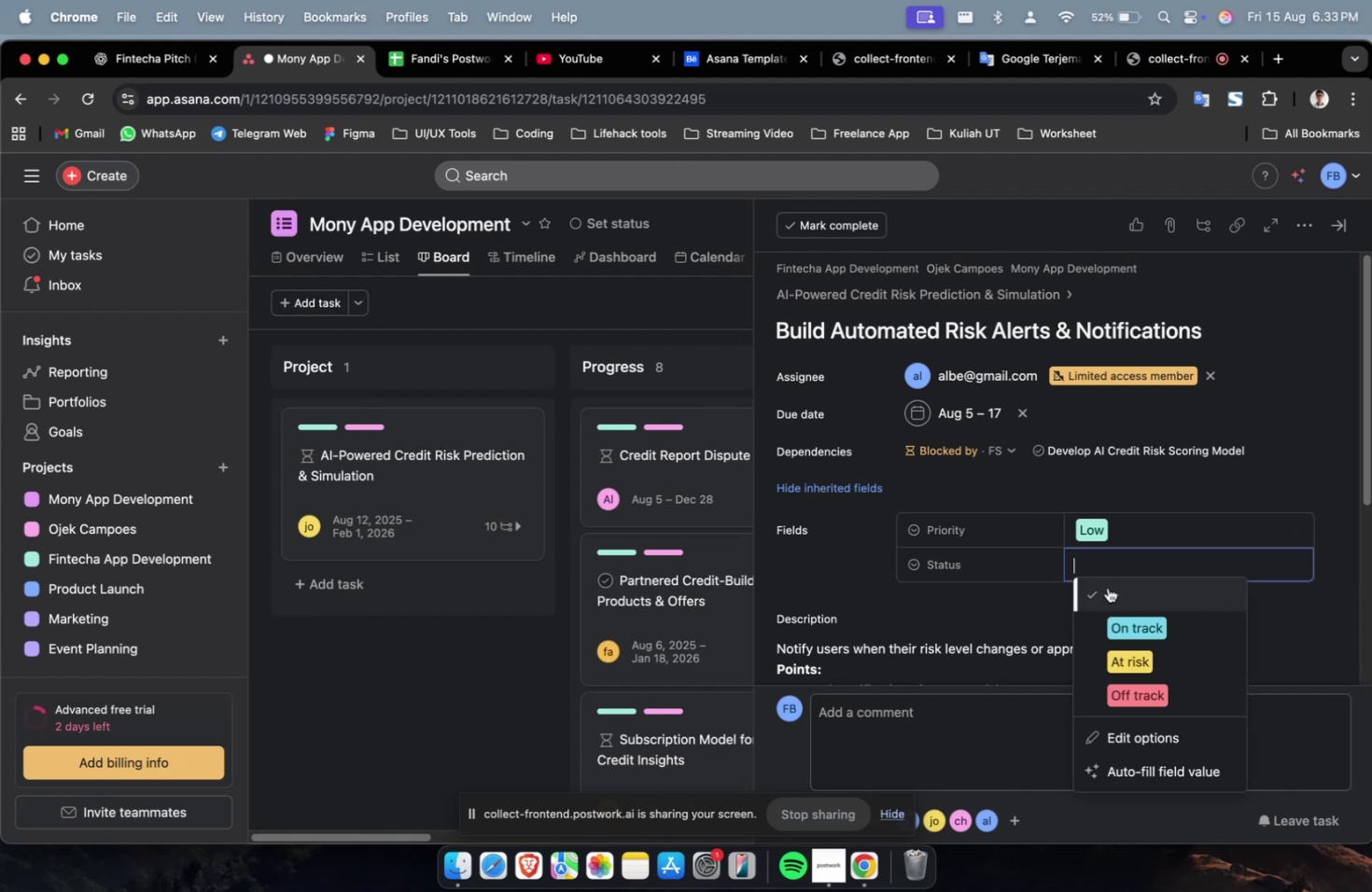 
double_click([1102, 624])
 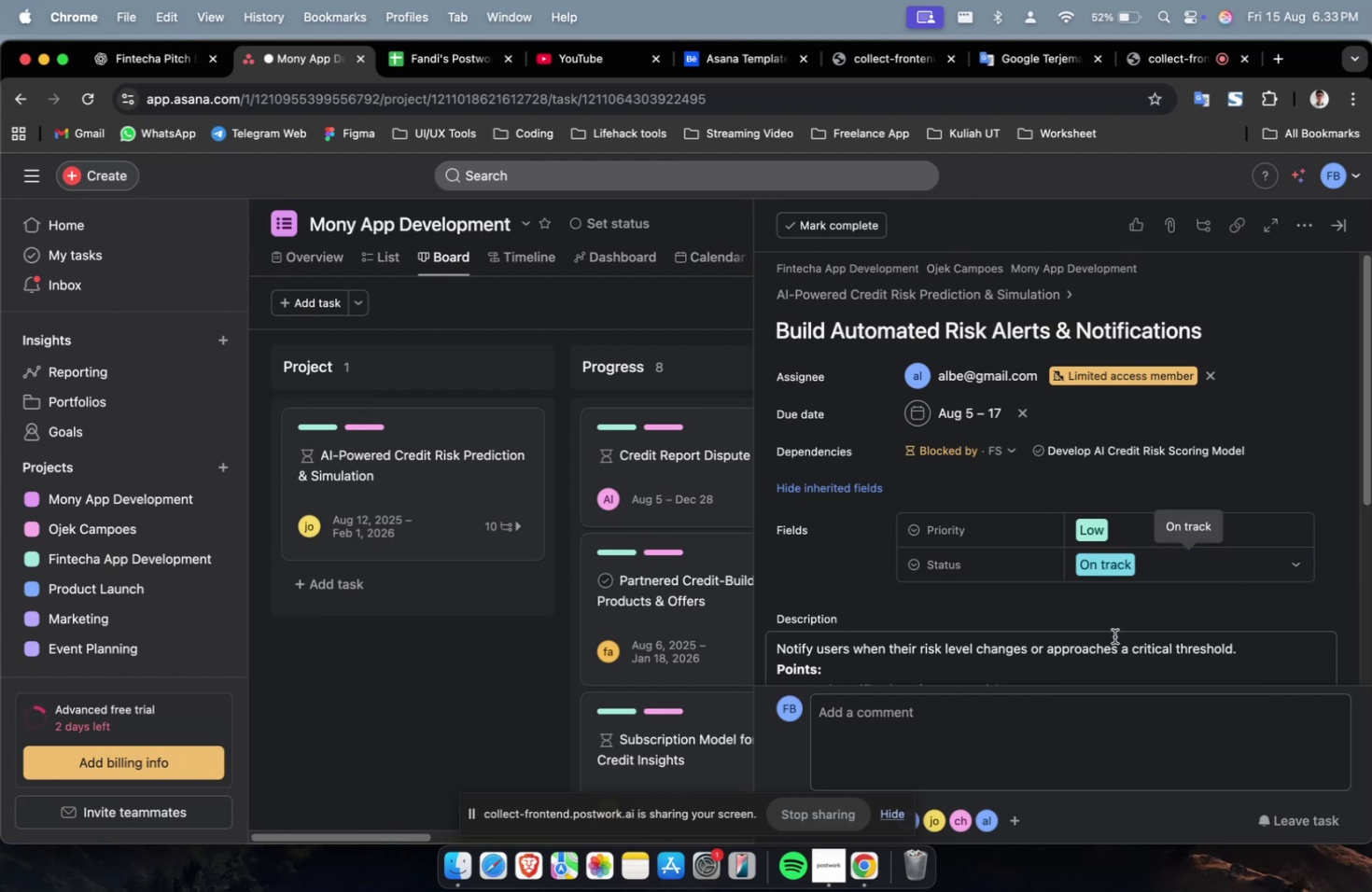 
scroll: coordinate [1085, 628], scroll_direction: down, amount: 34.0
 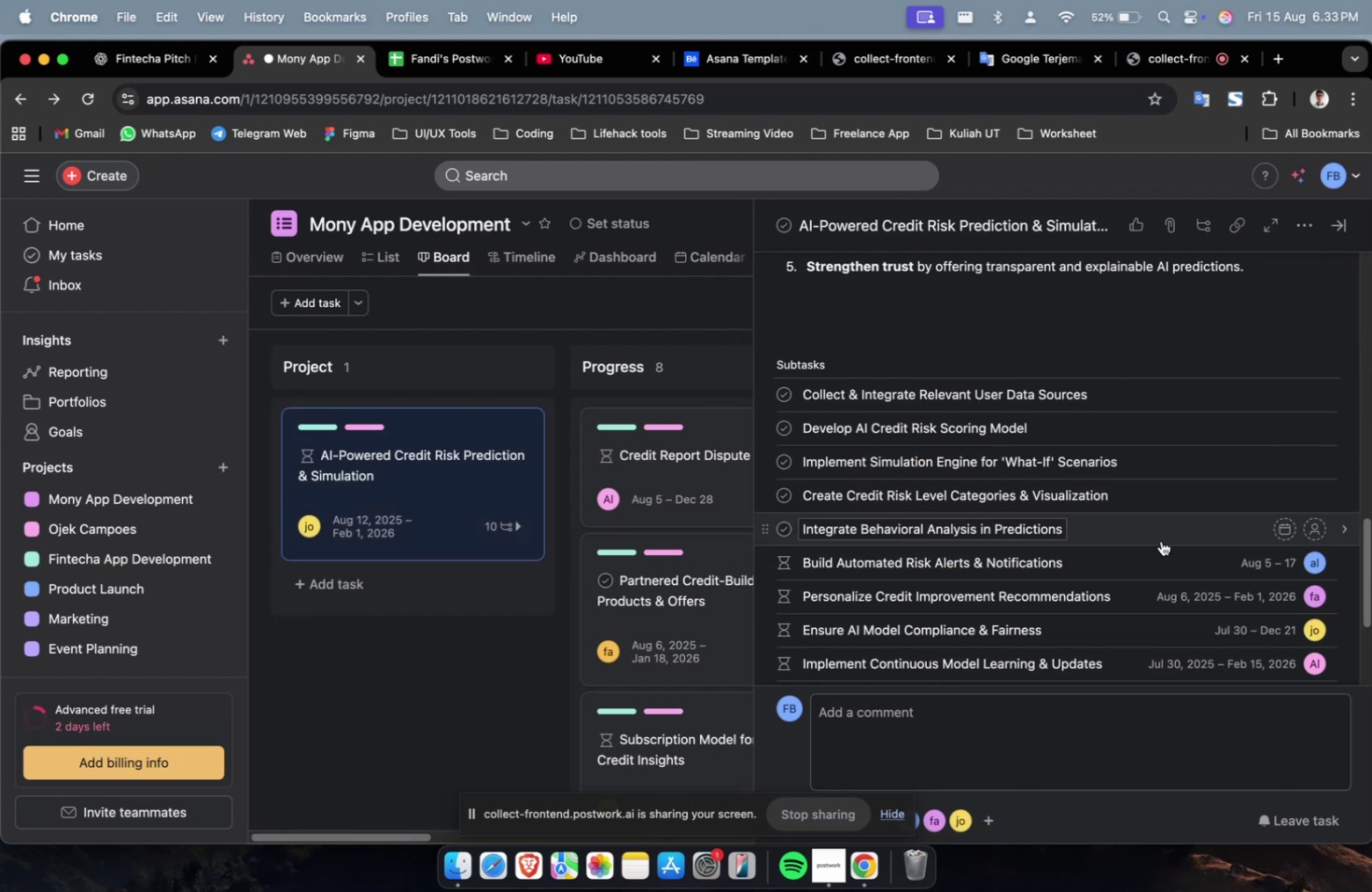 
left_click([1165, 535])
 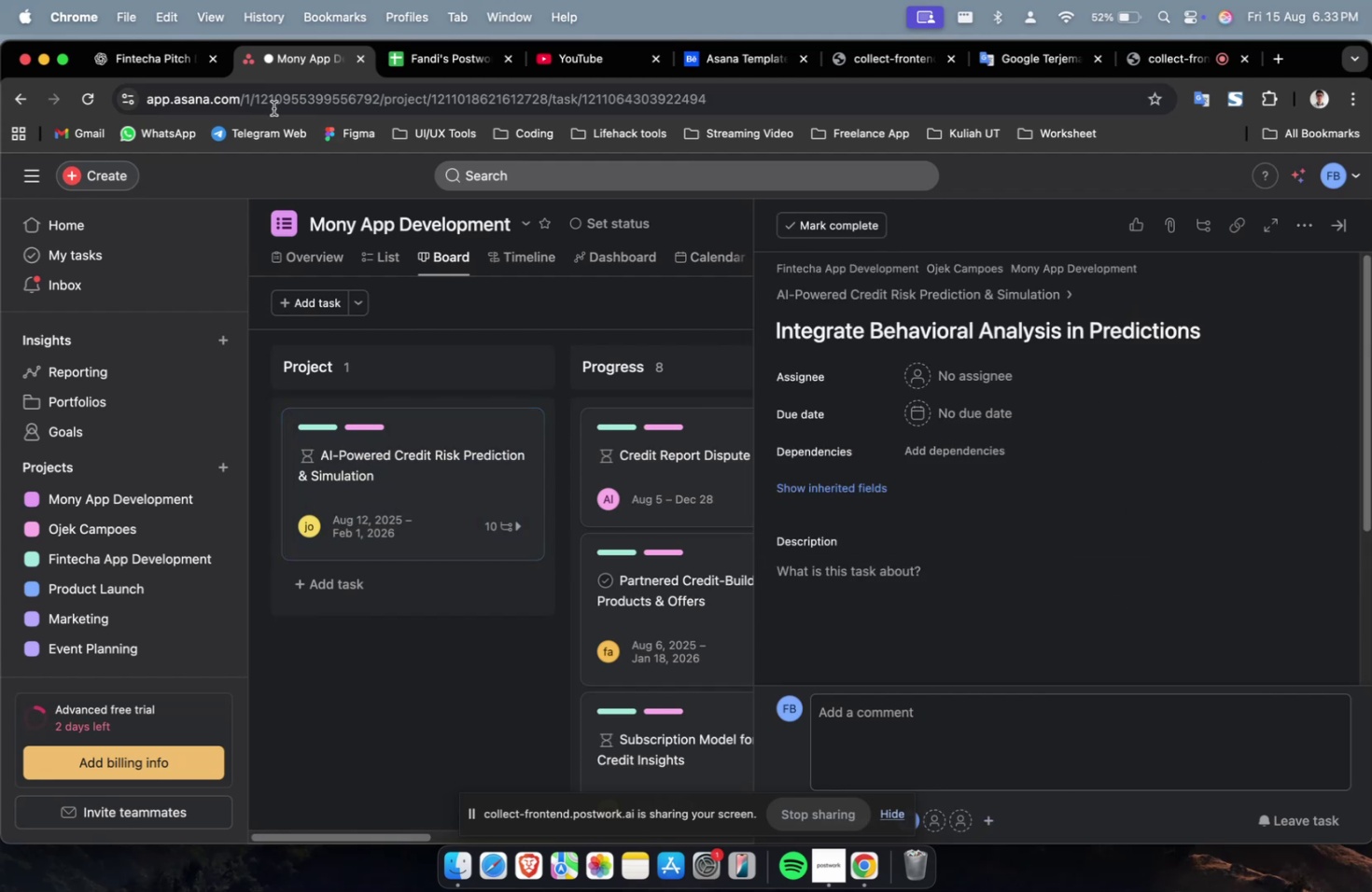 
left_click([131, 63])
 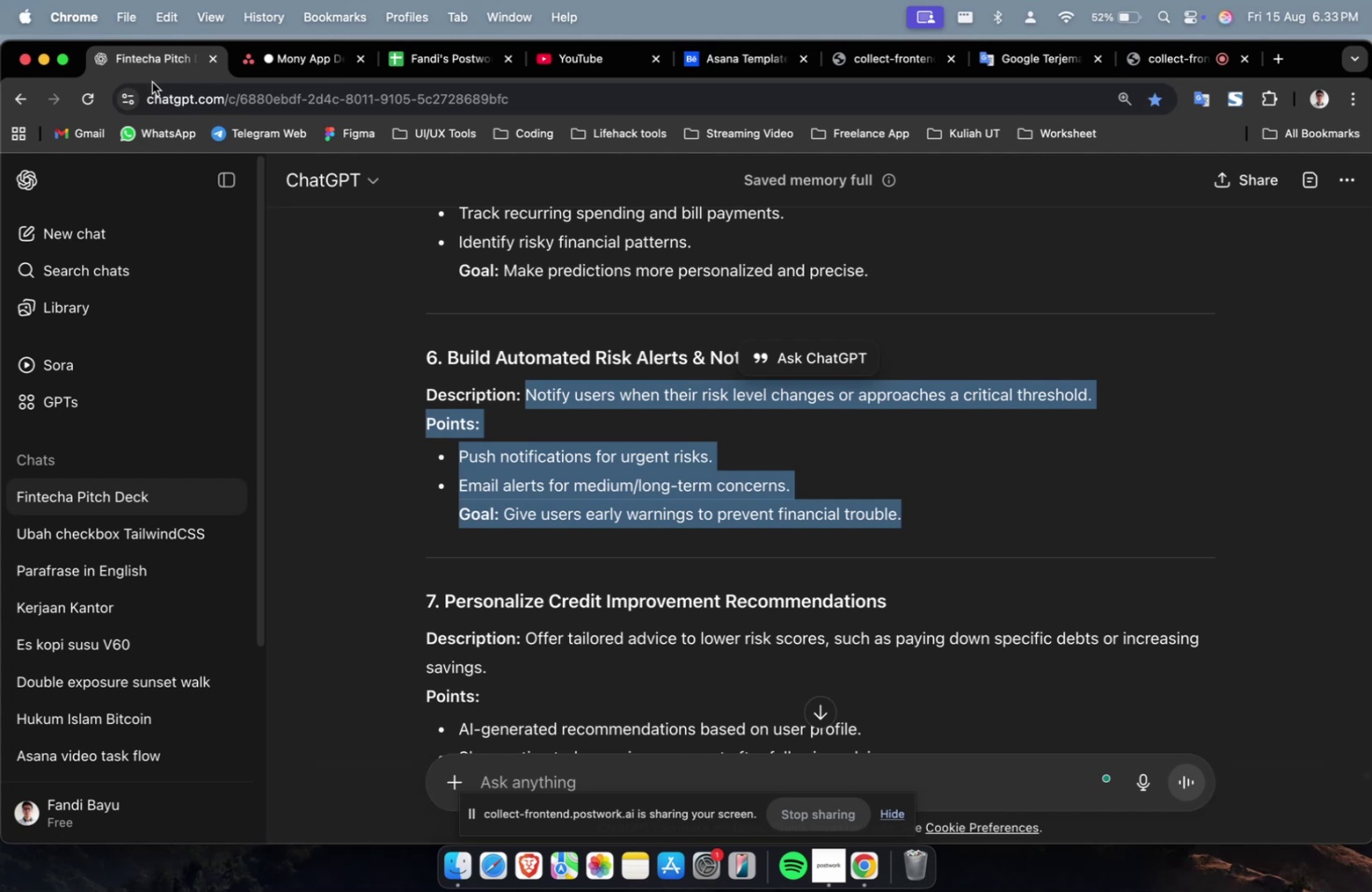 
wait(9.8)
 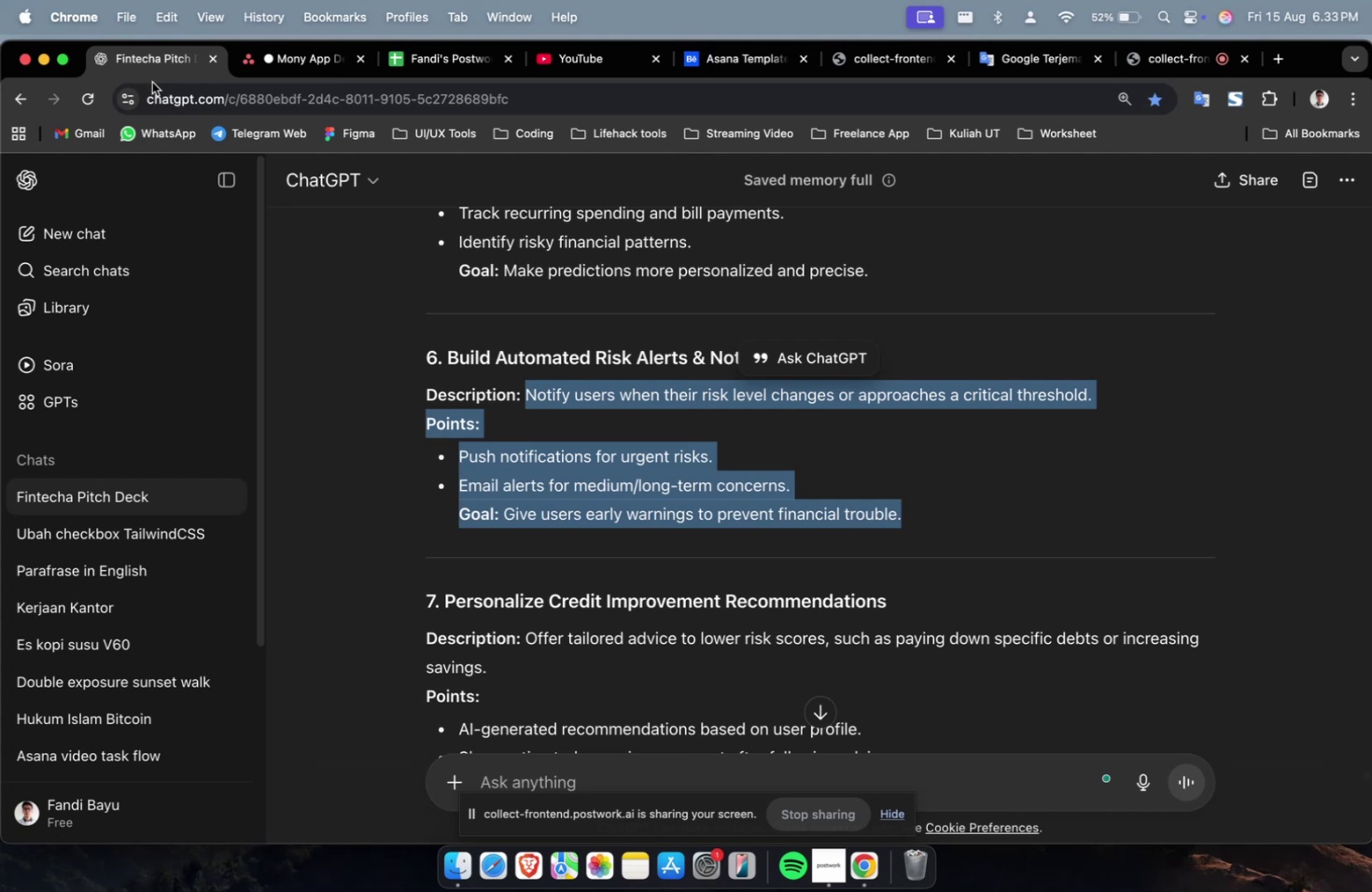 
scroll: coordinate [663, 397], scroll_direction: up, amount: 6.0
 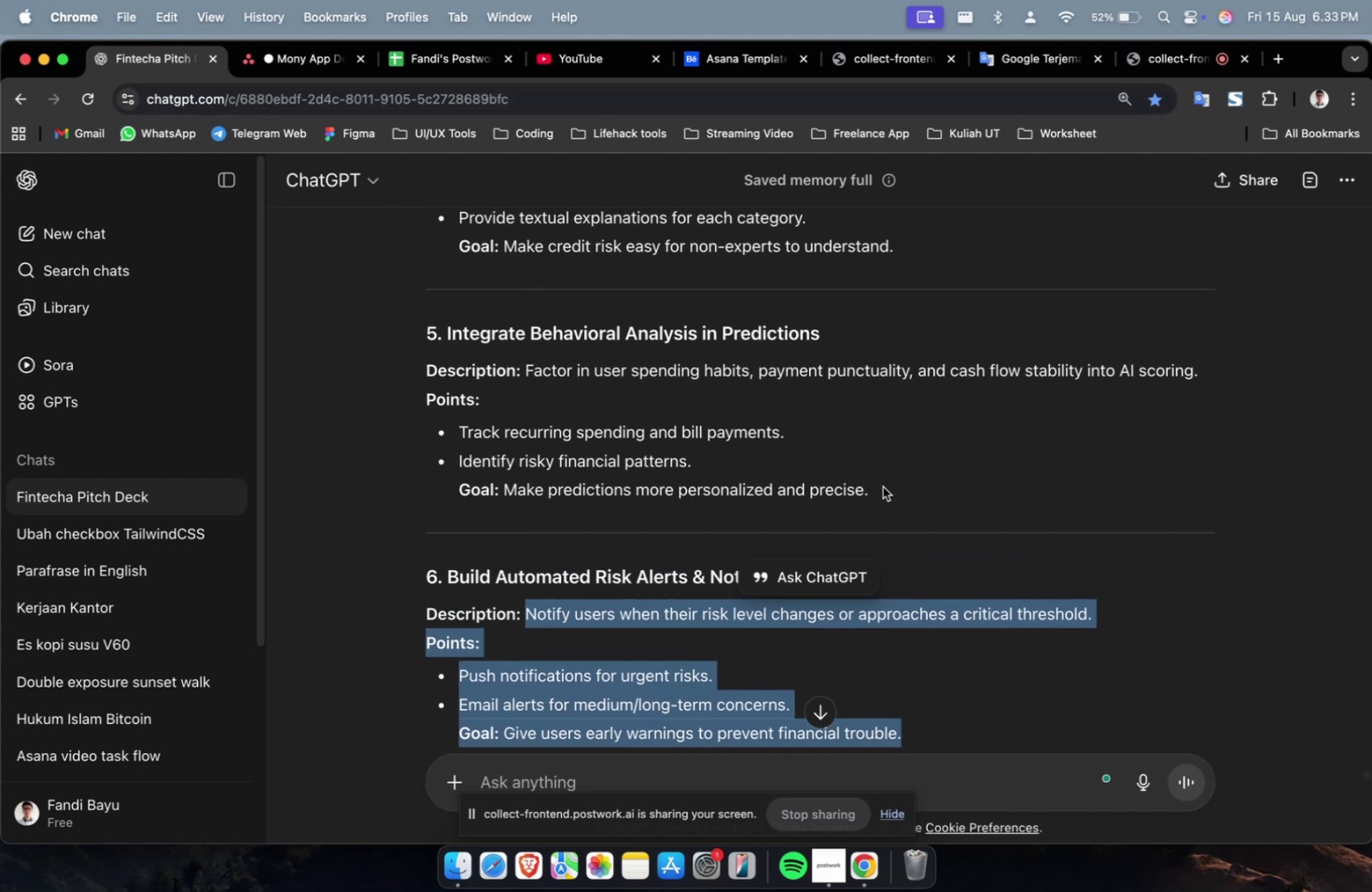 
left_click_drag(start_coordinate=[897, 499], to_coordinate=[525, 380])
 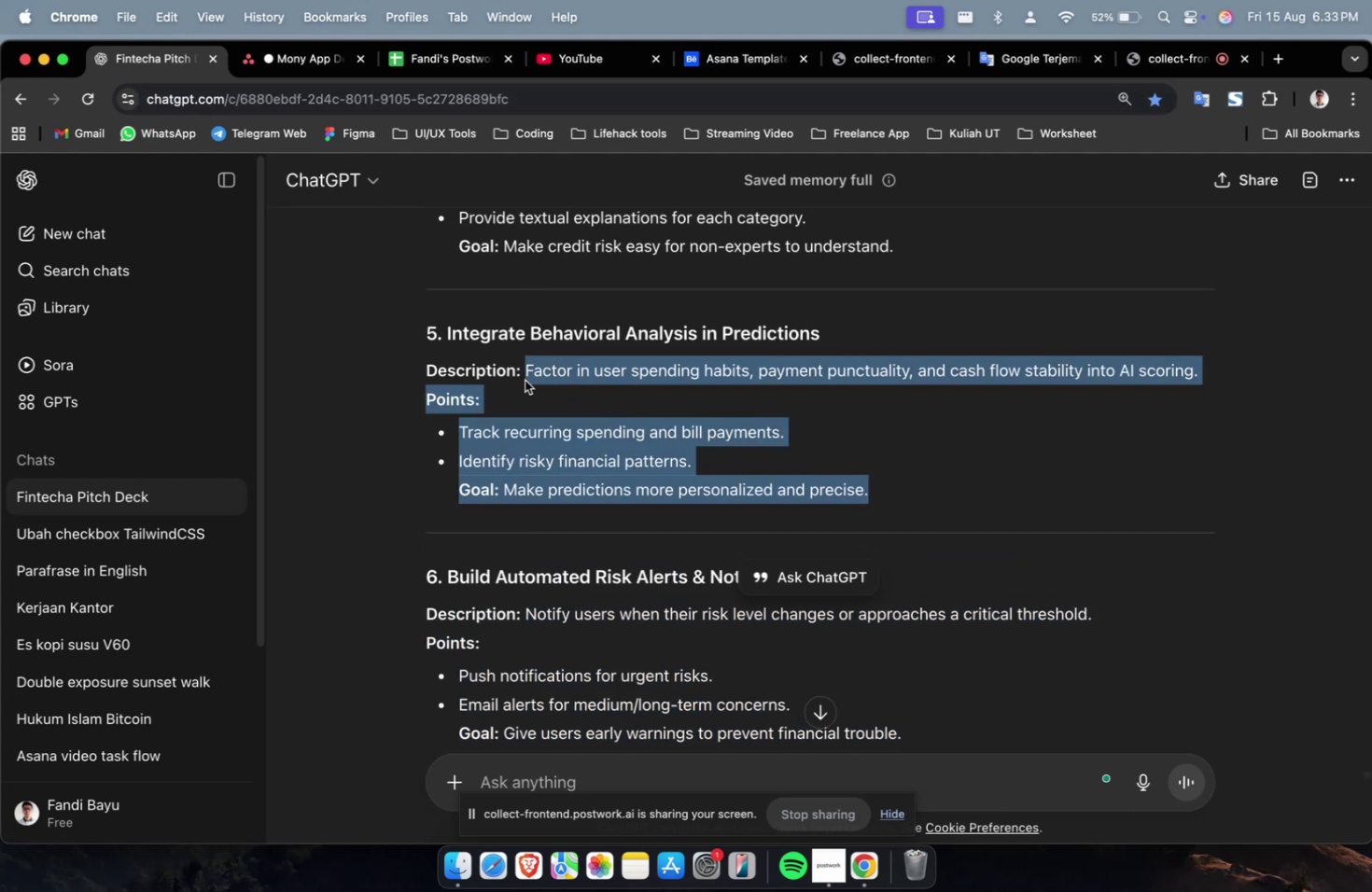 
key(Meta+C)
 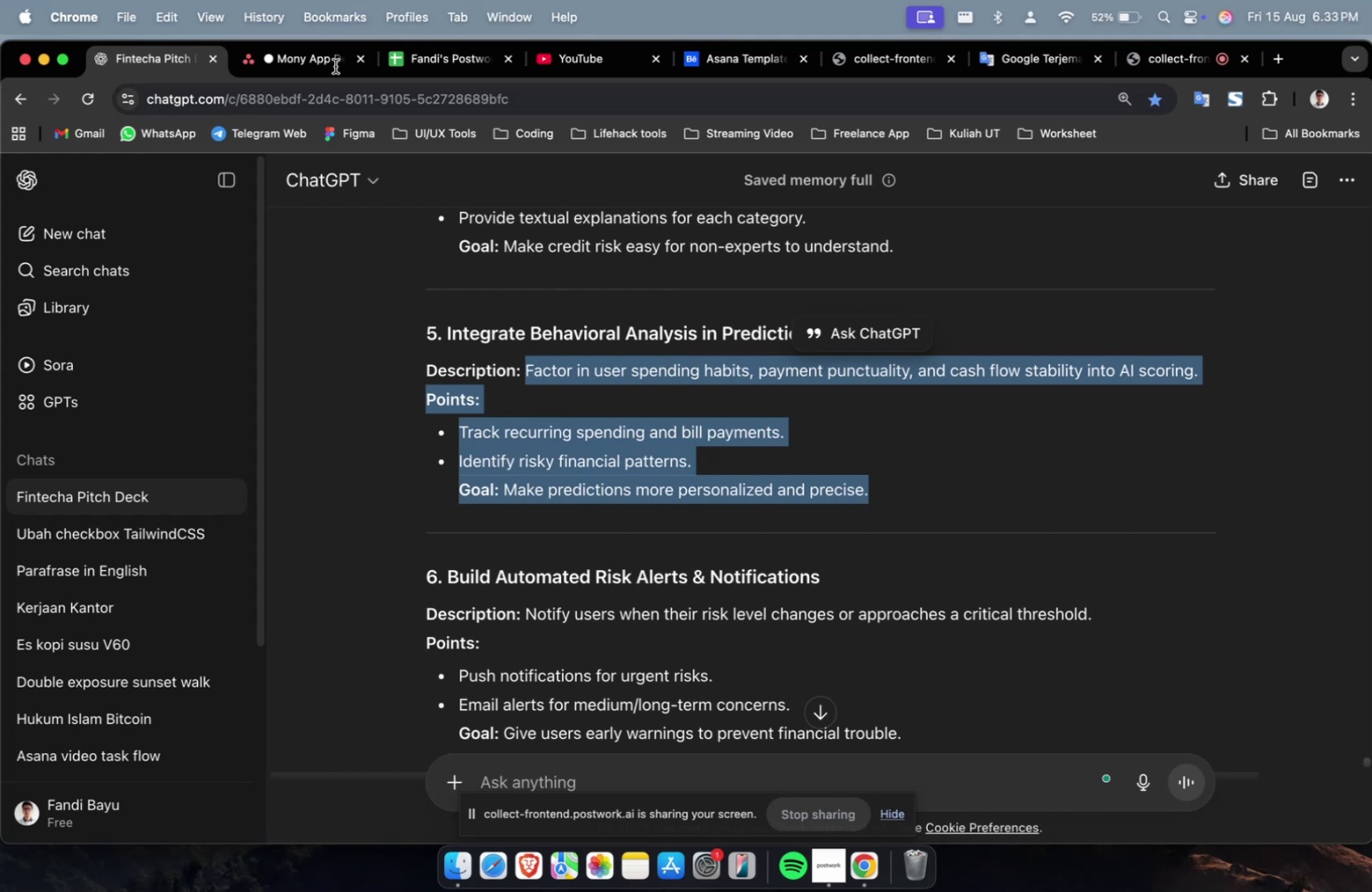 
key(Meta+C)
 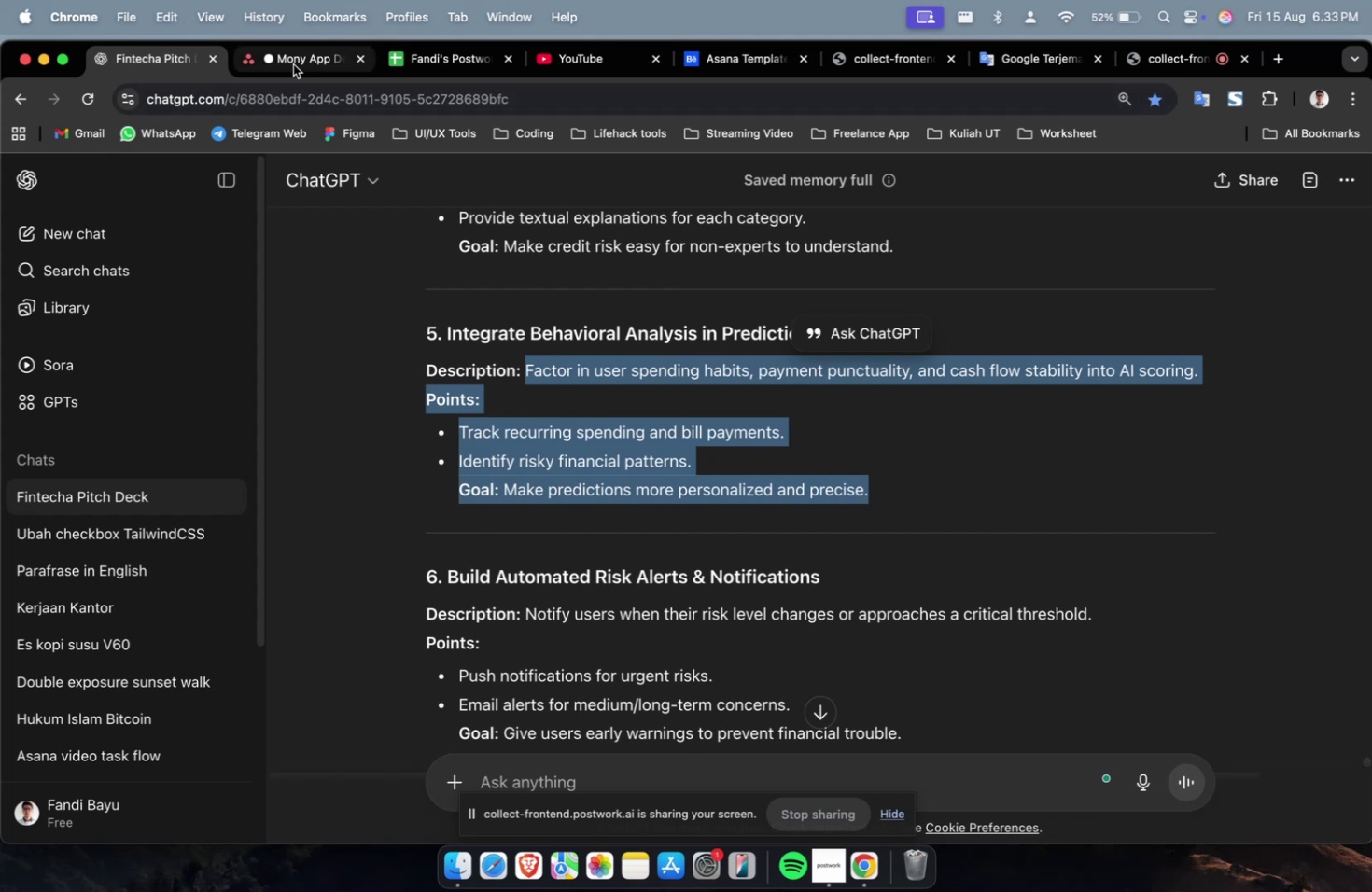 
left_click([293, 64])
 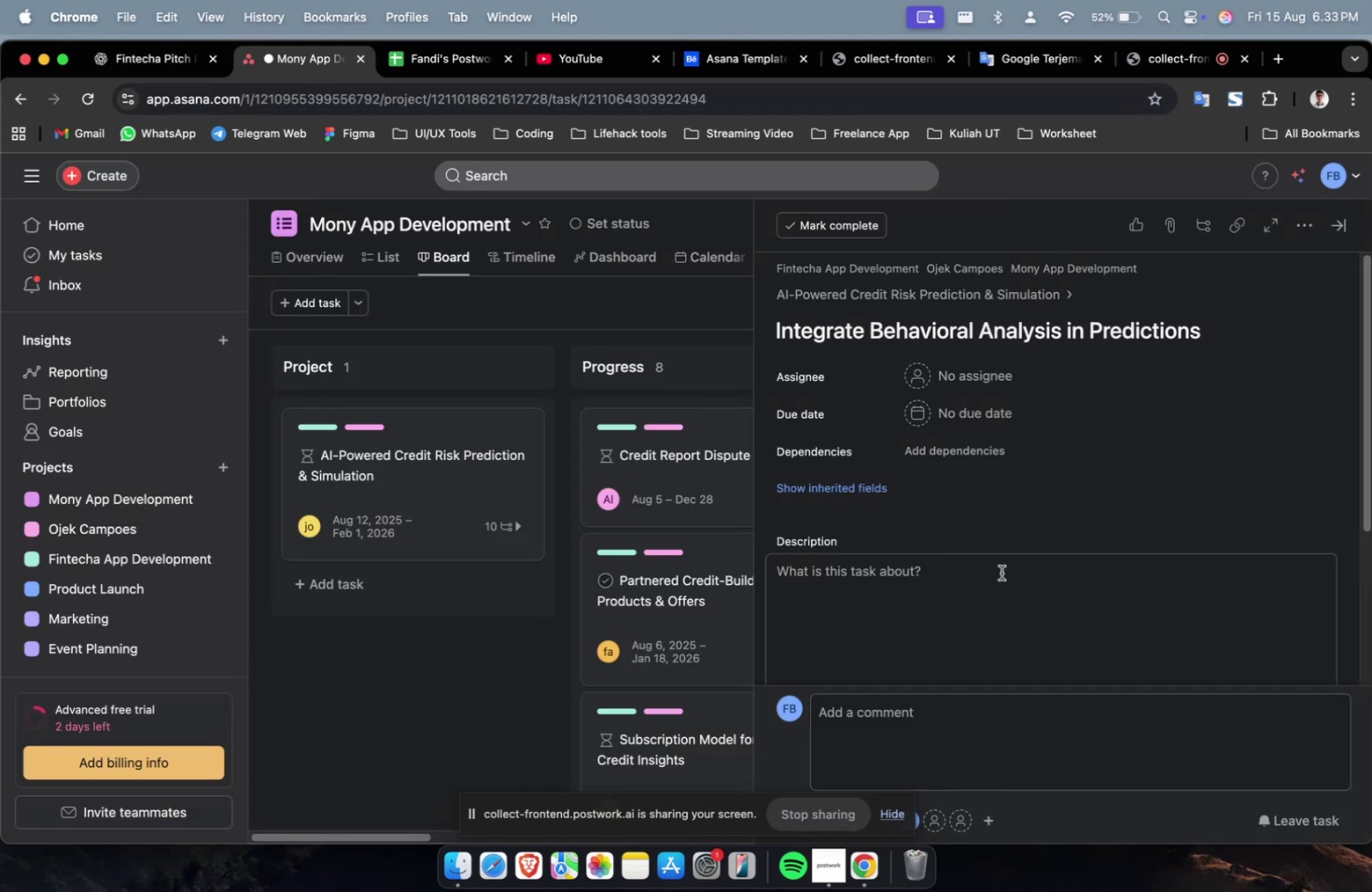 
key(Meta+CommandLeft)
 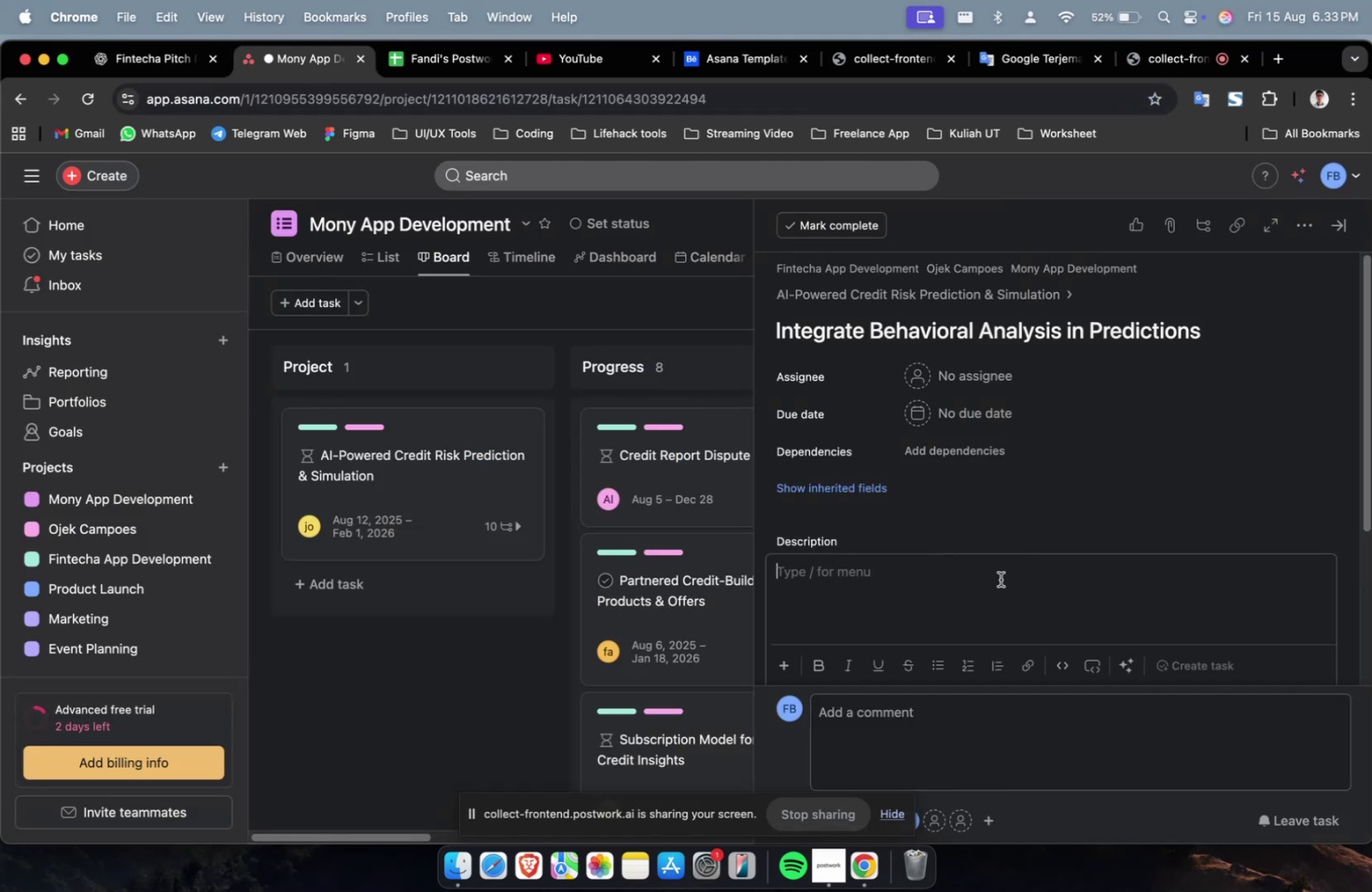 
double_click([1000, 578])
 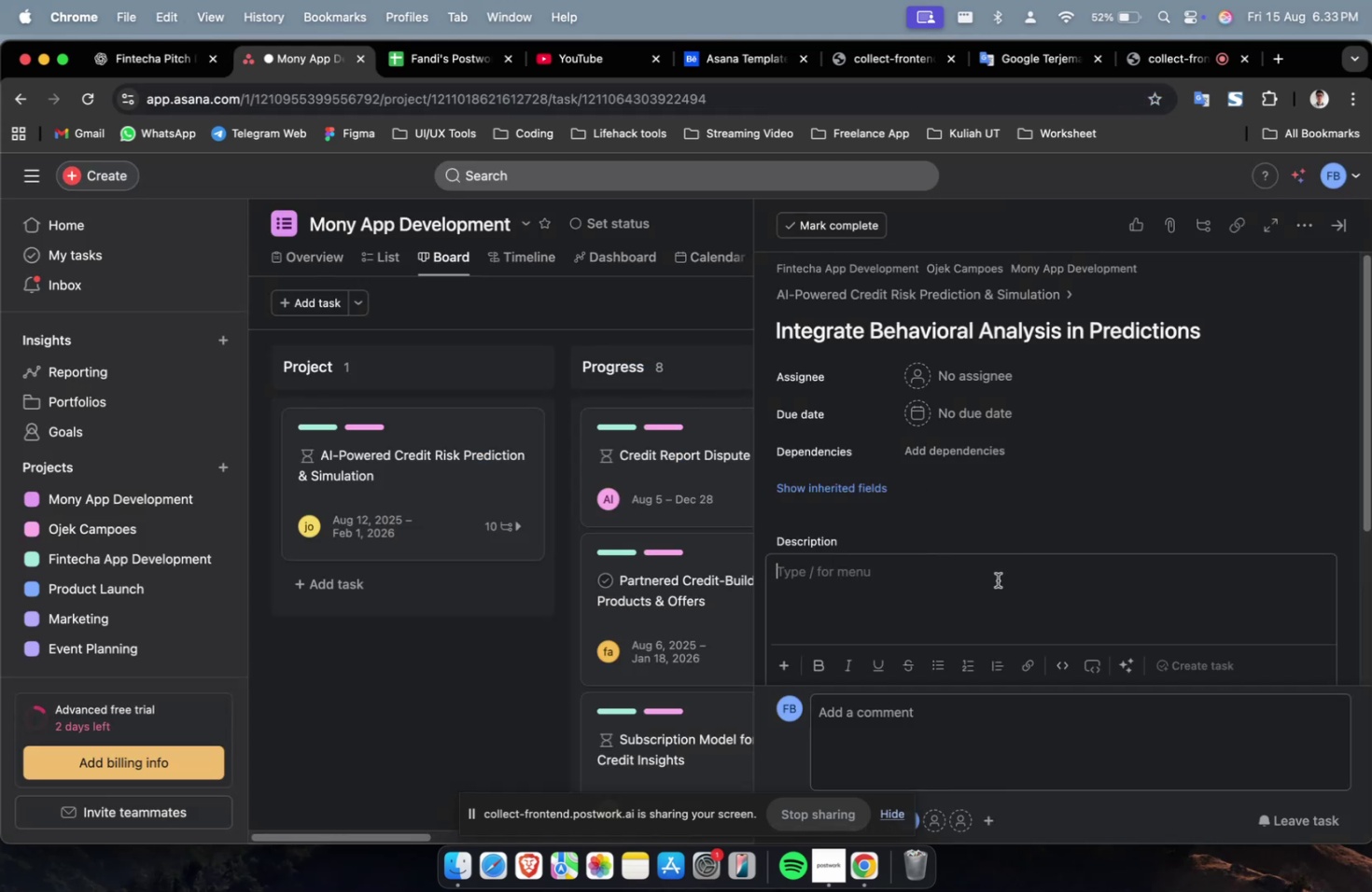 
key(Meta+V)
 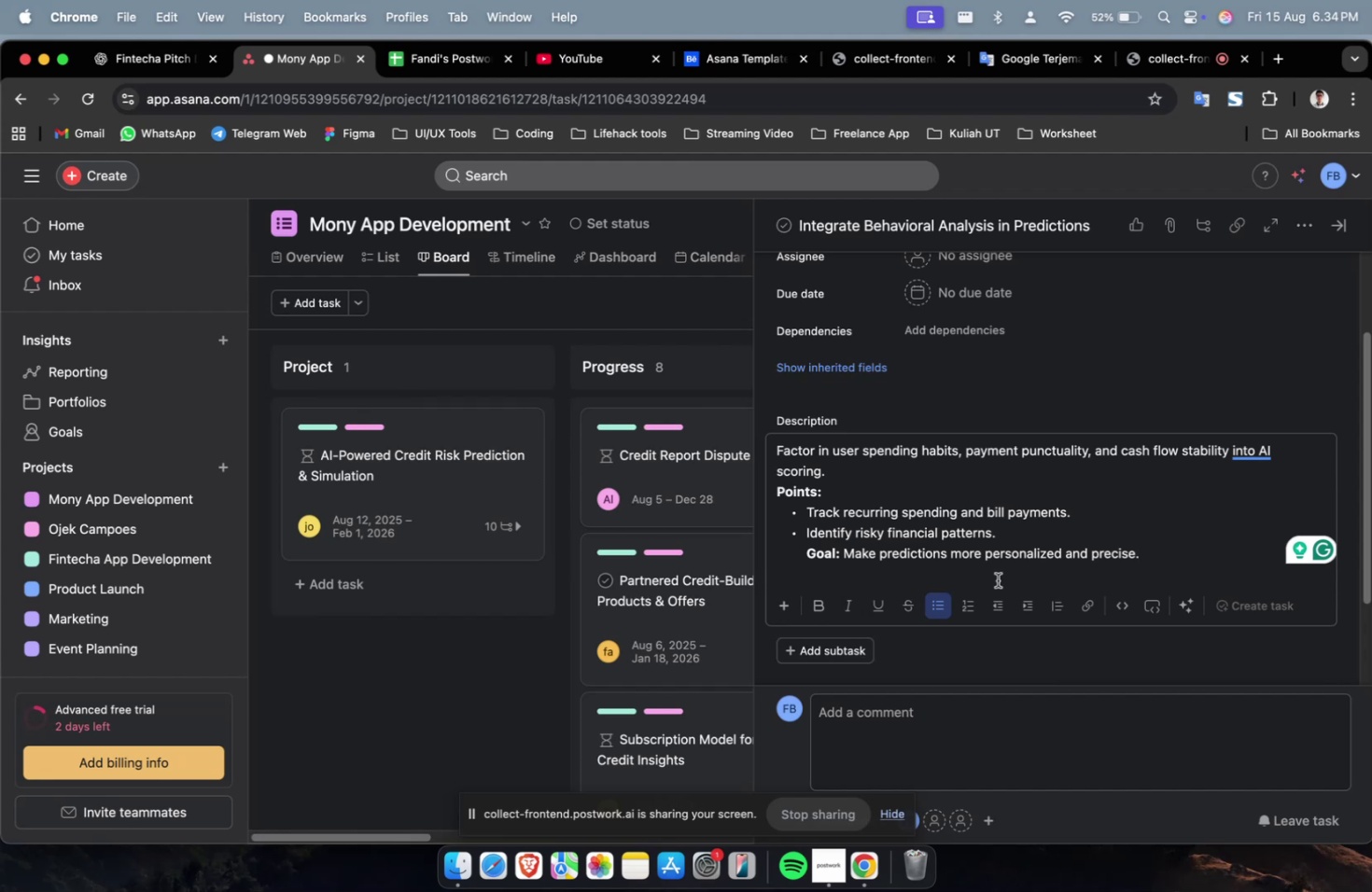 
wait(40.68)
 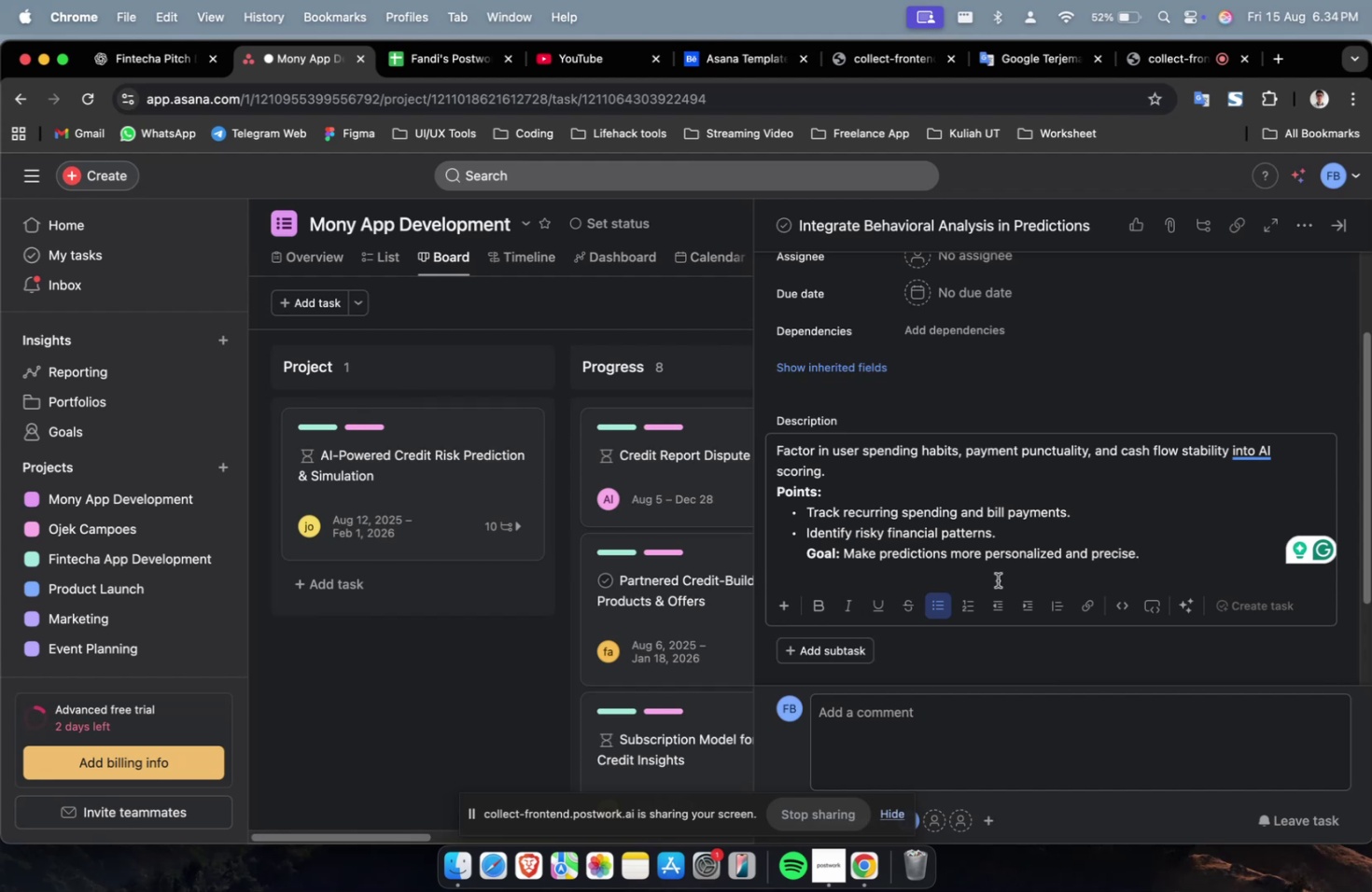 
scroll: coordinate [1024, 482], scroll_direction: none, amount: 0.0
 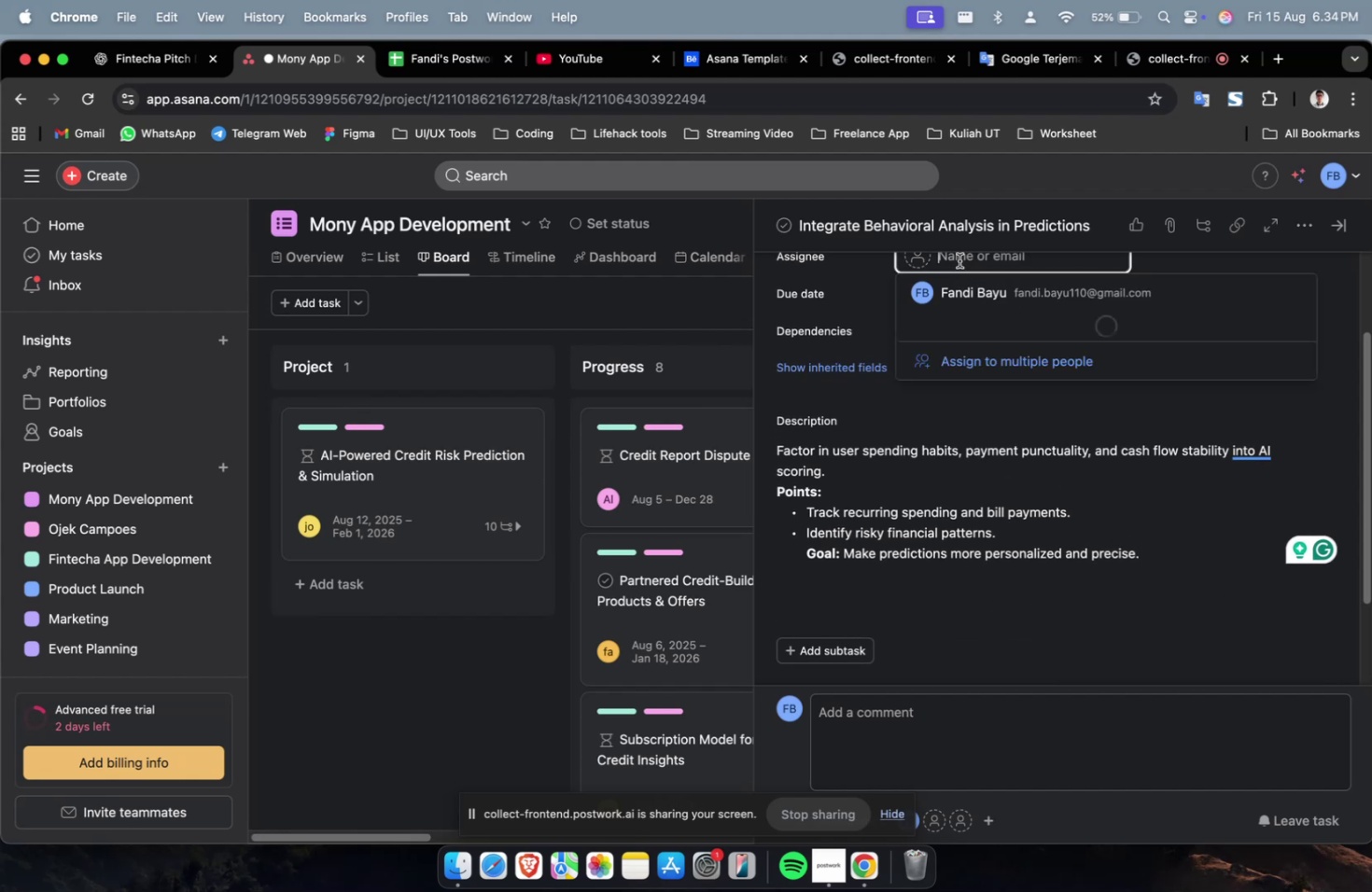 
double_click([982, 346])
 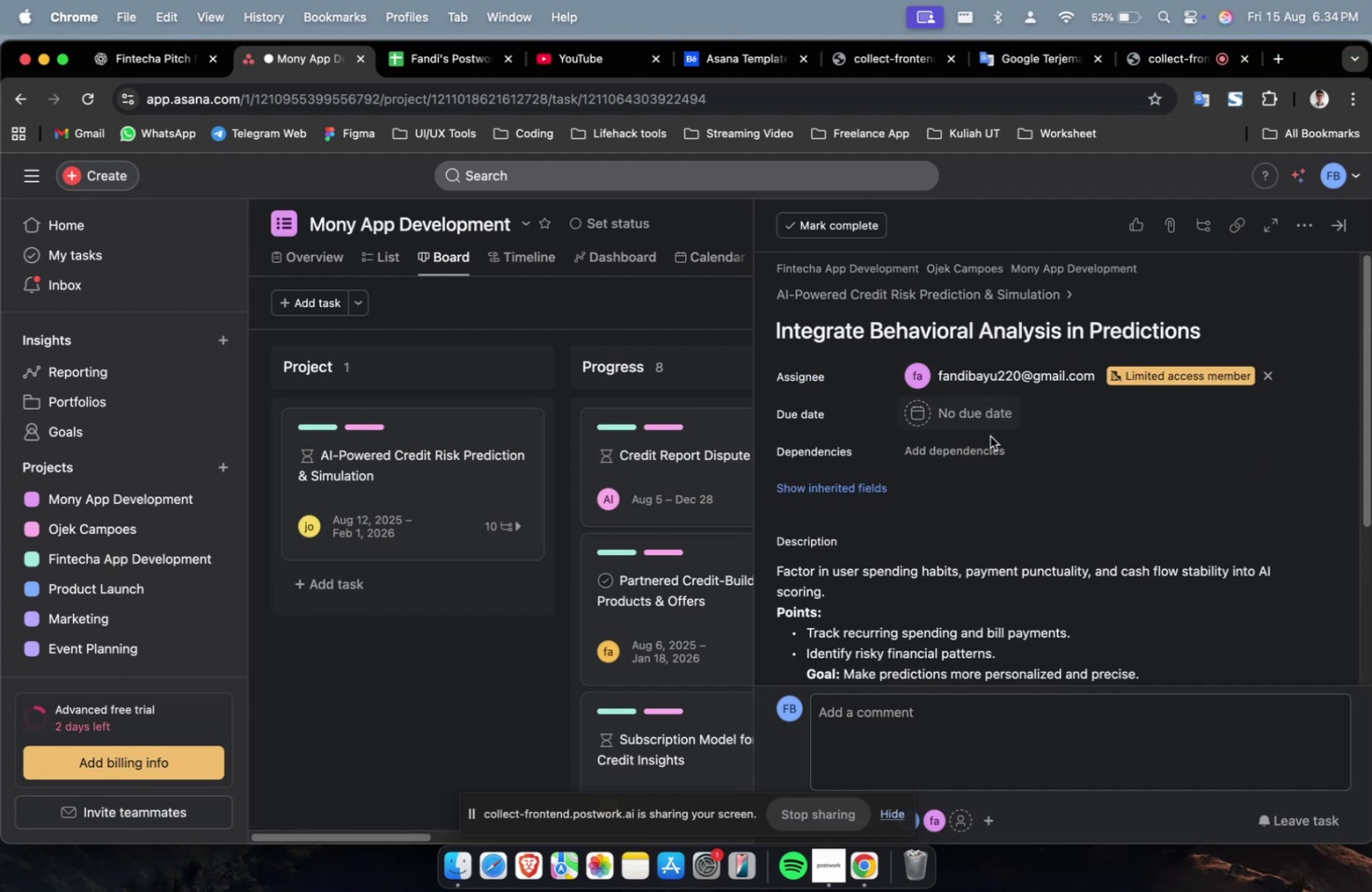 
left_click([988, 443])
 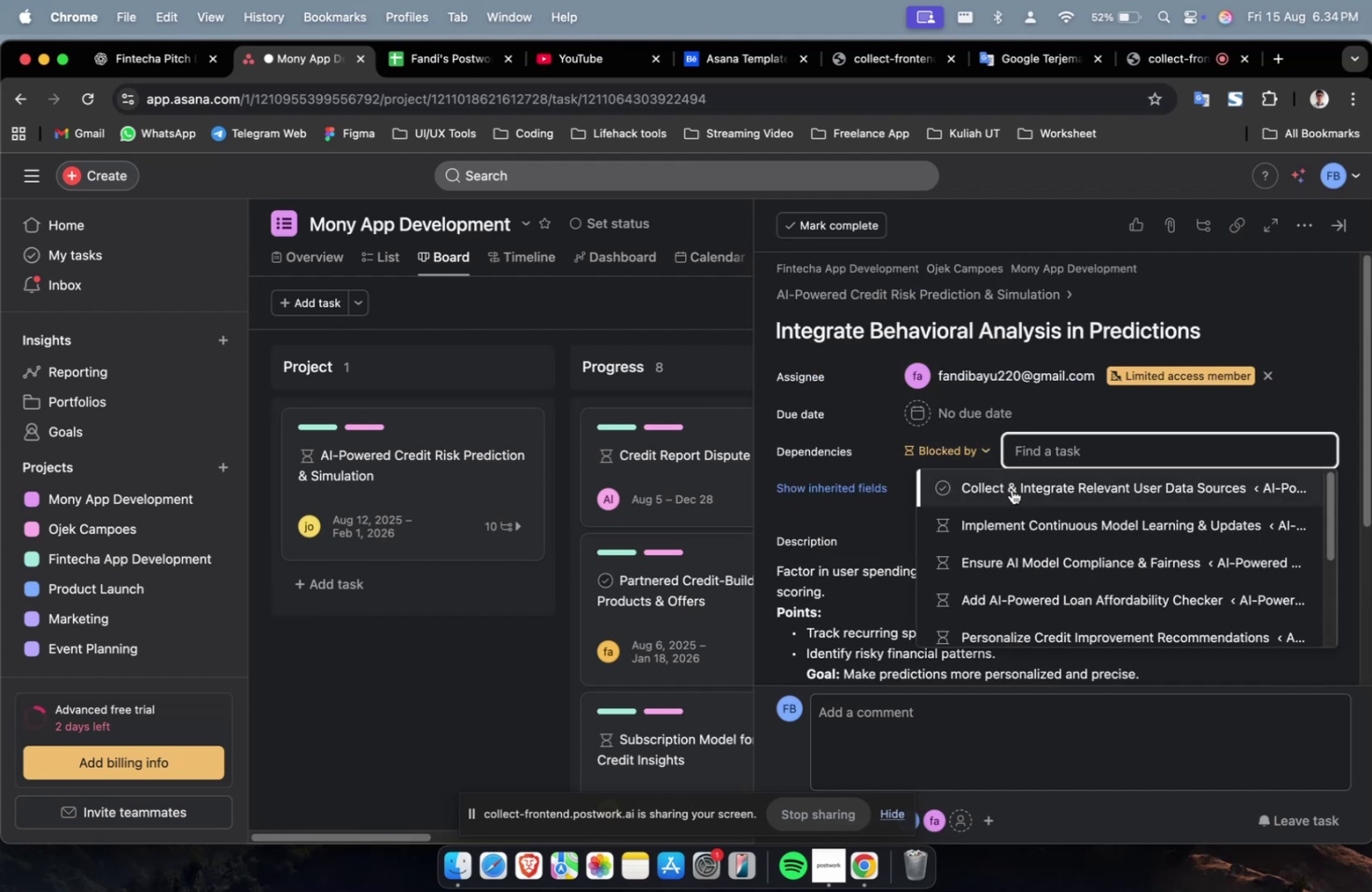 
left_click([1012, 489])
 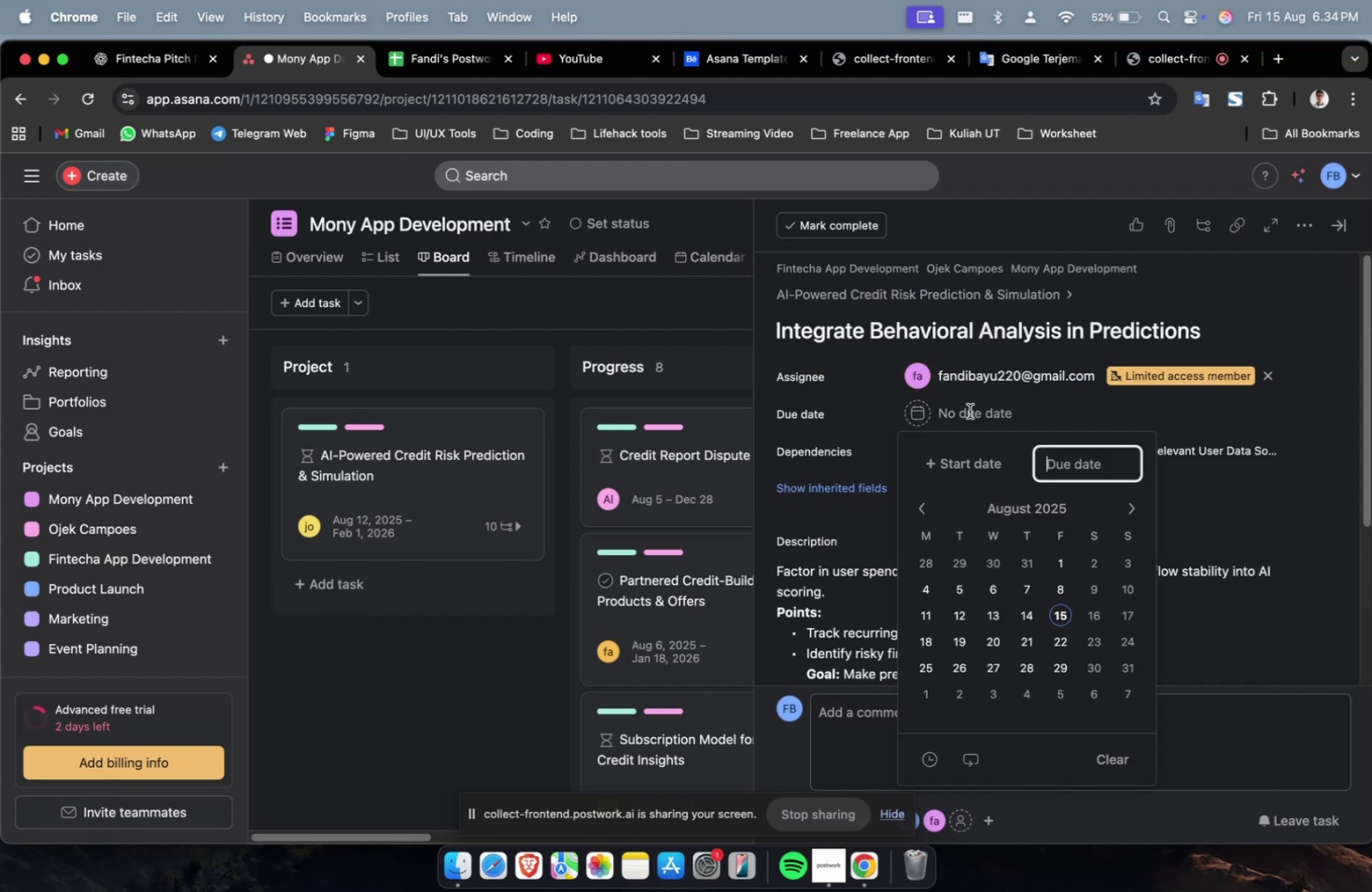 
double_click([991, 456])
 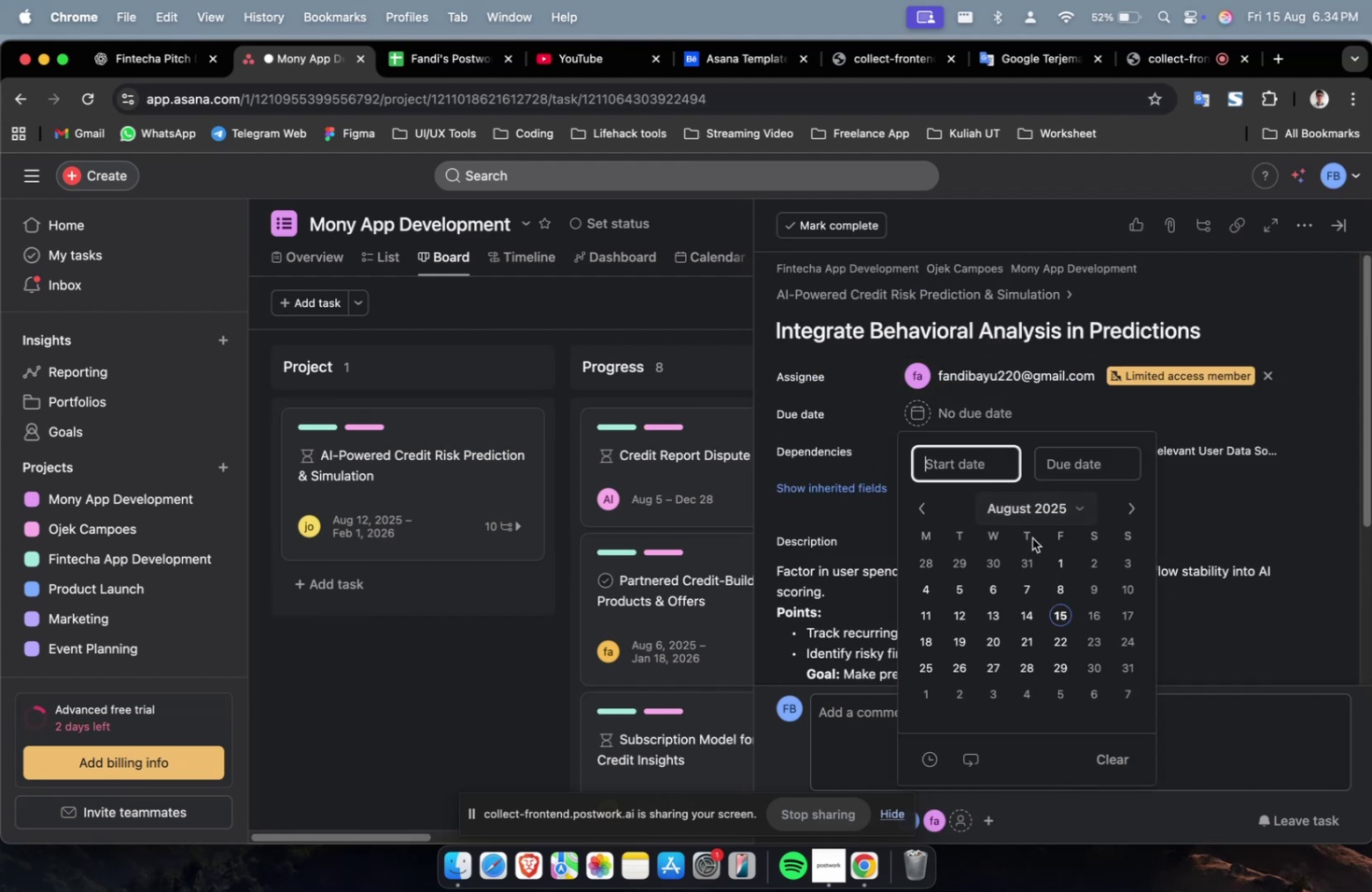 
triple_click([1038, 558])
 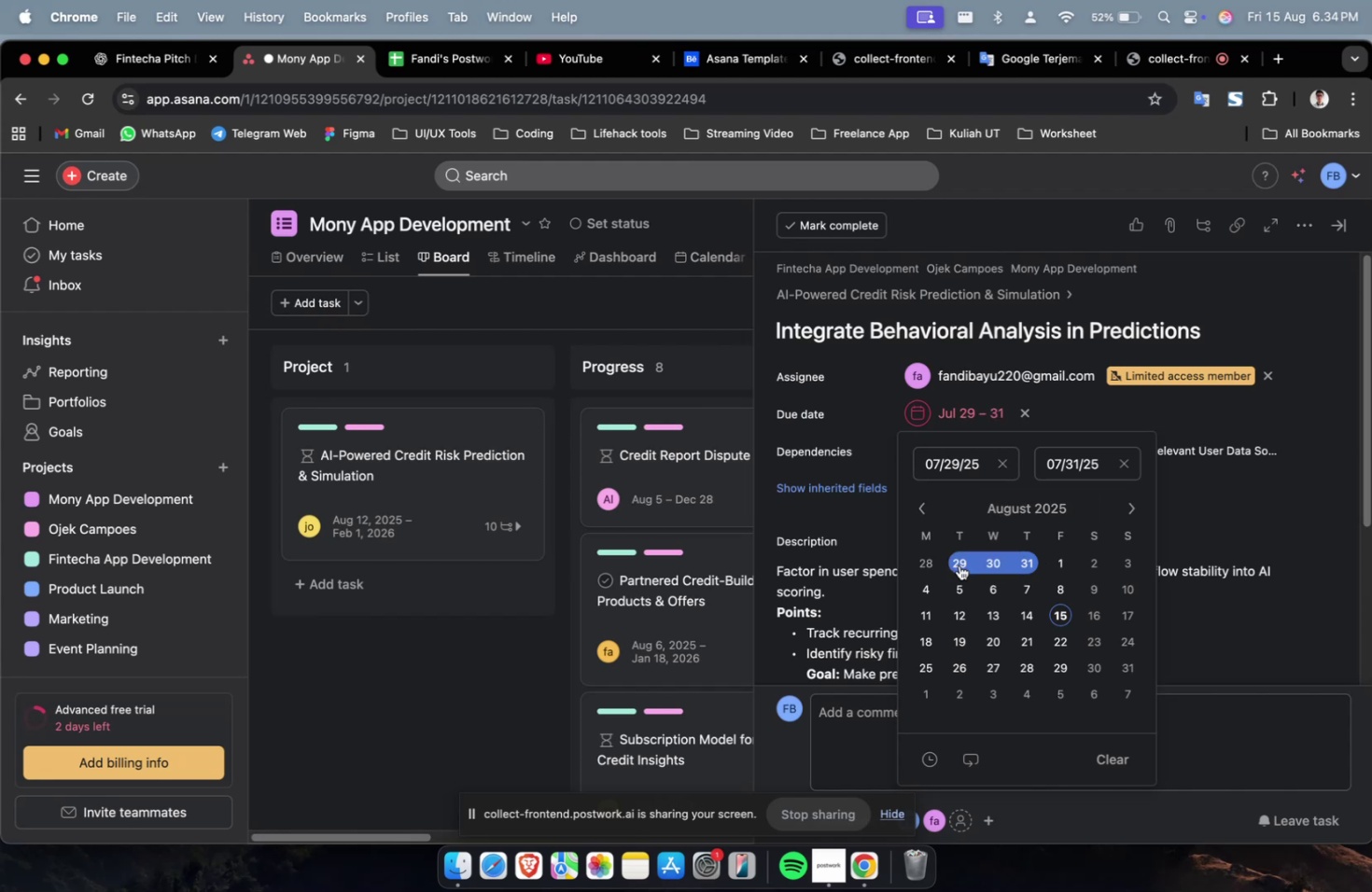 
wait(5.06)
 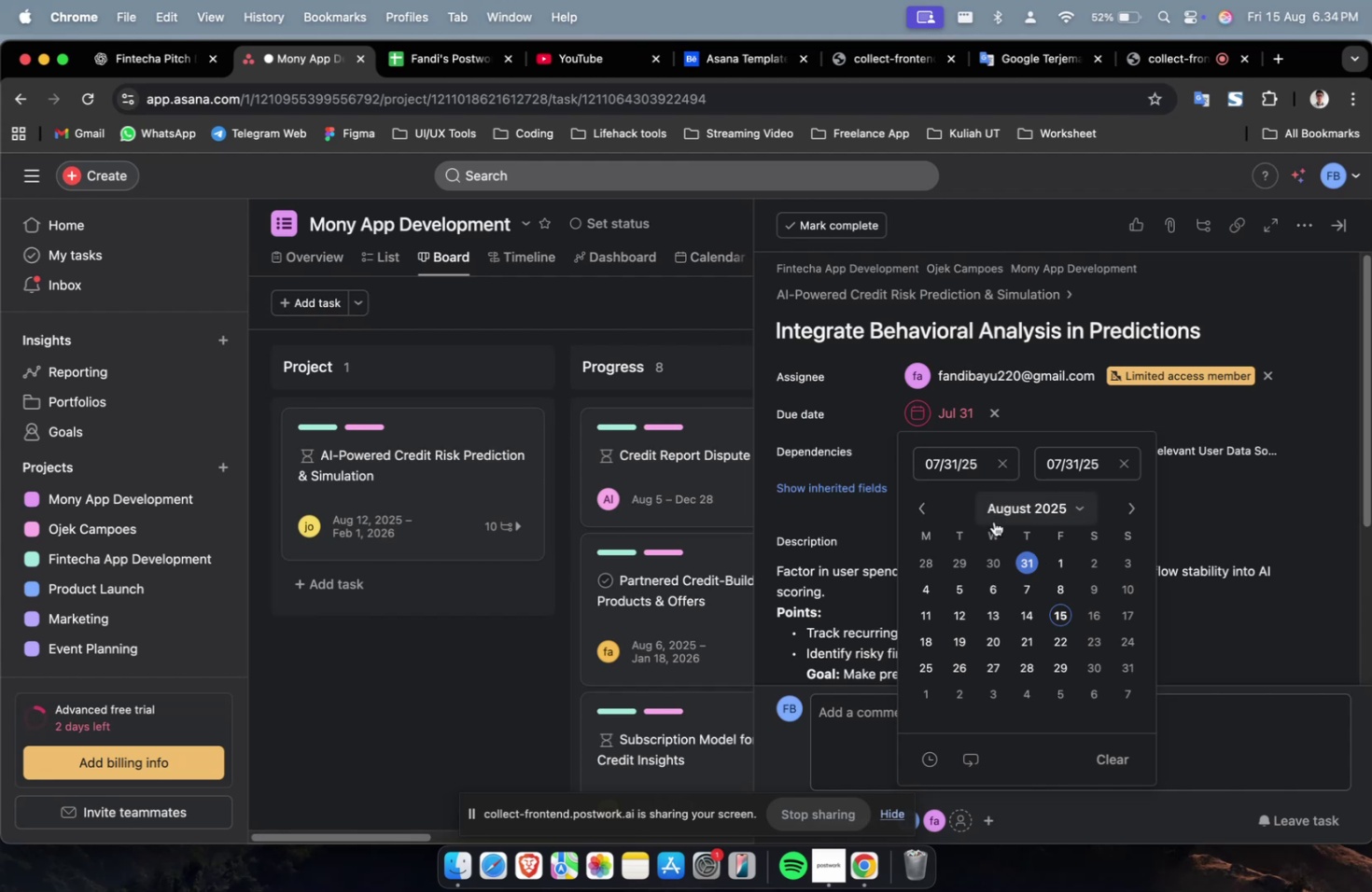 
left_click([1247, 498])
 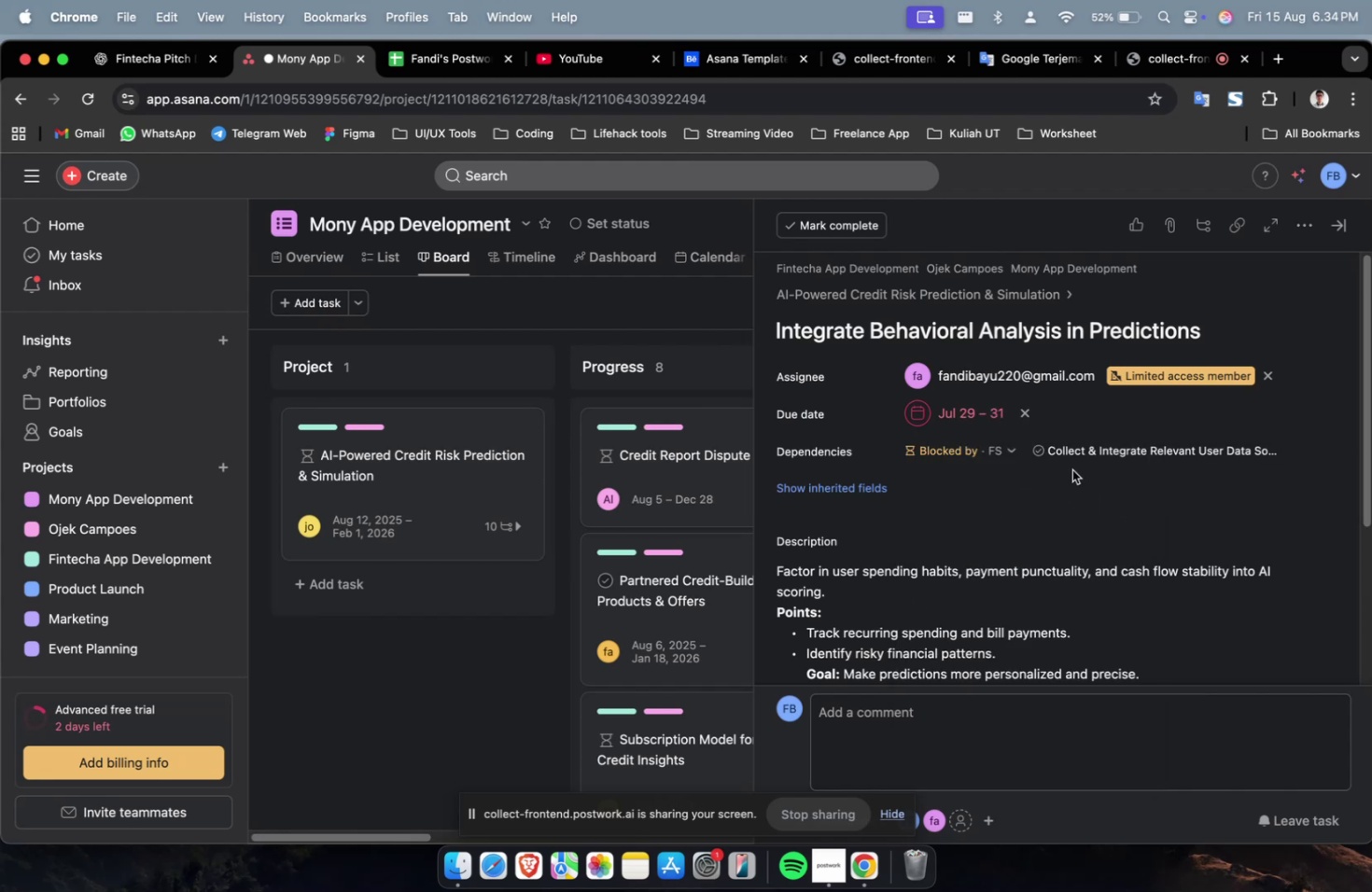 
mouse_move([861, 455])
 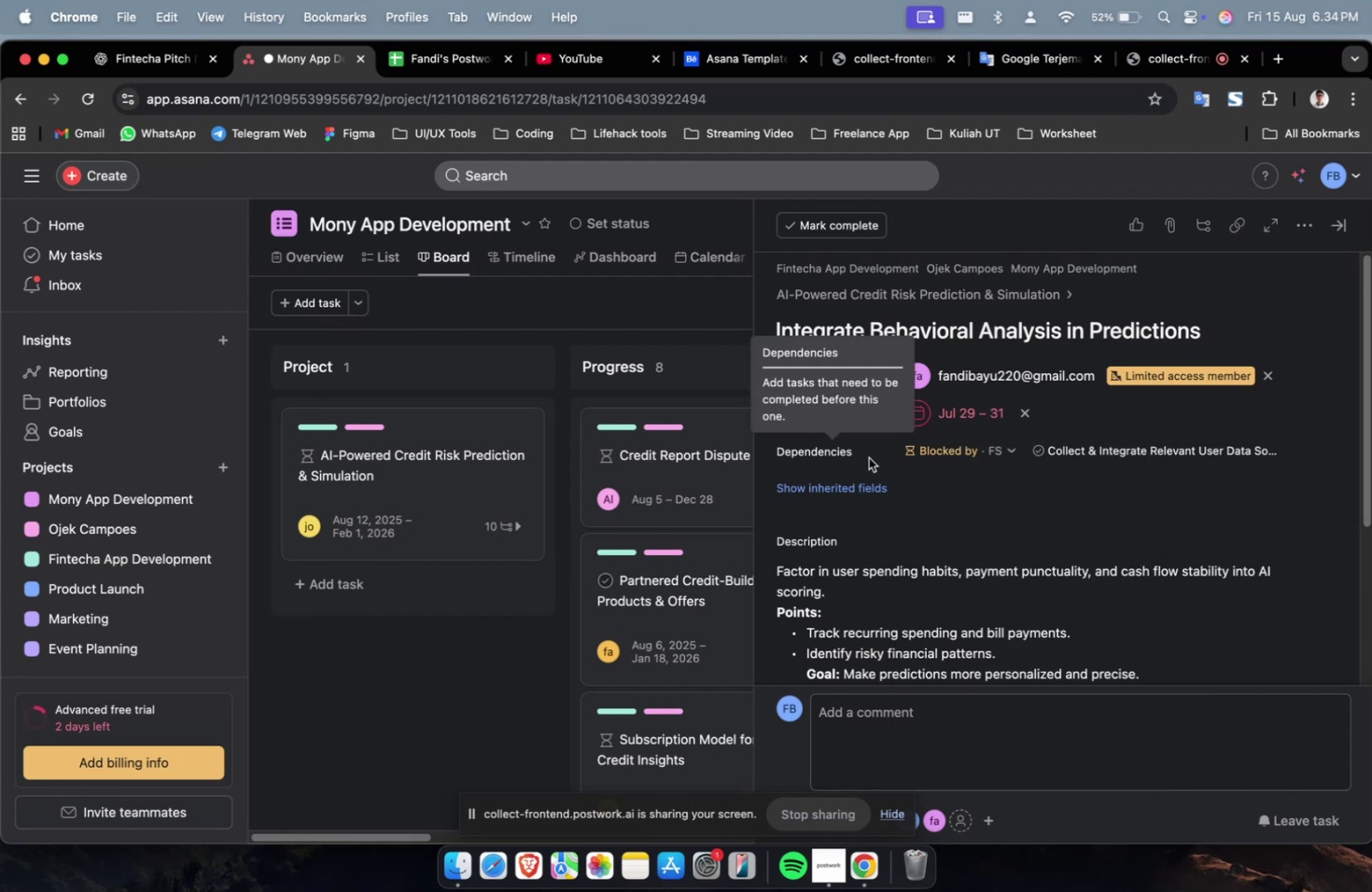 
left_click([864, 490])
 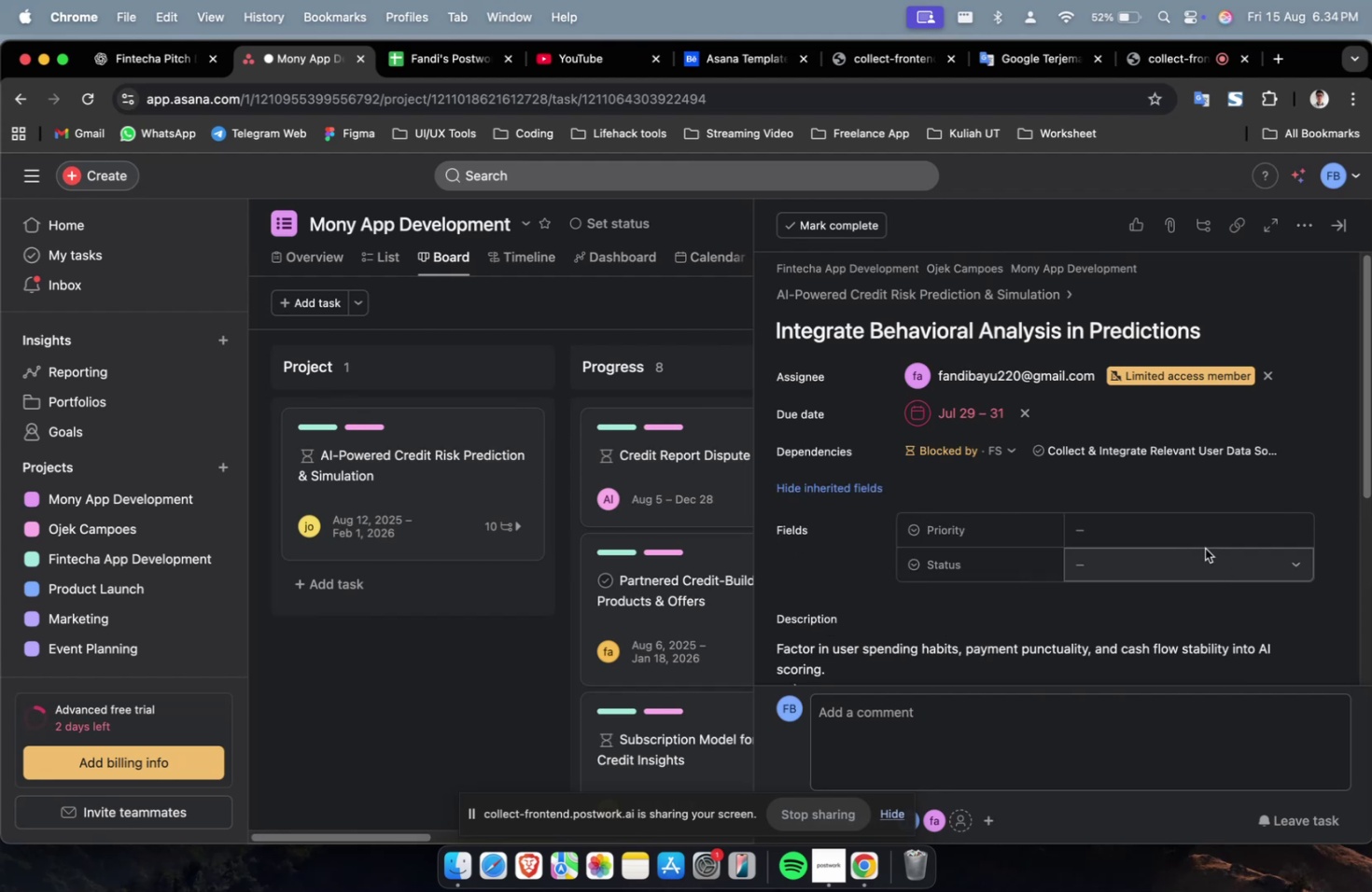 
left_click([1197, 543])
 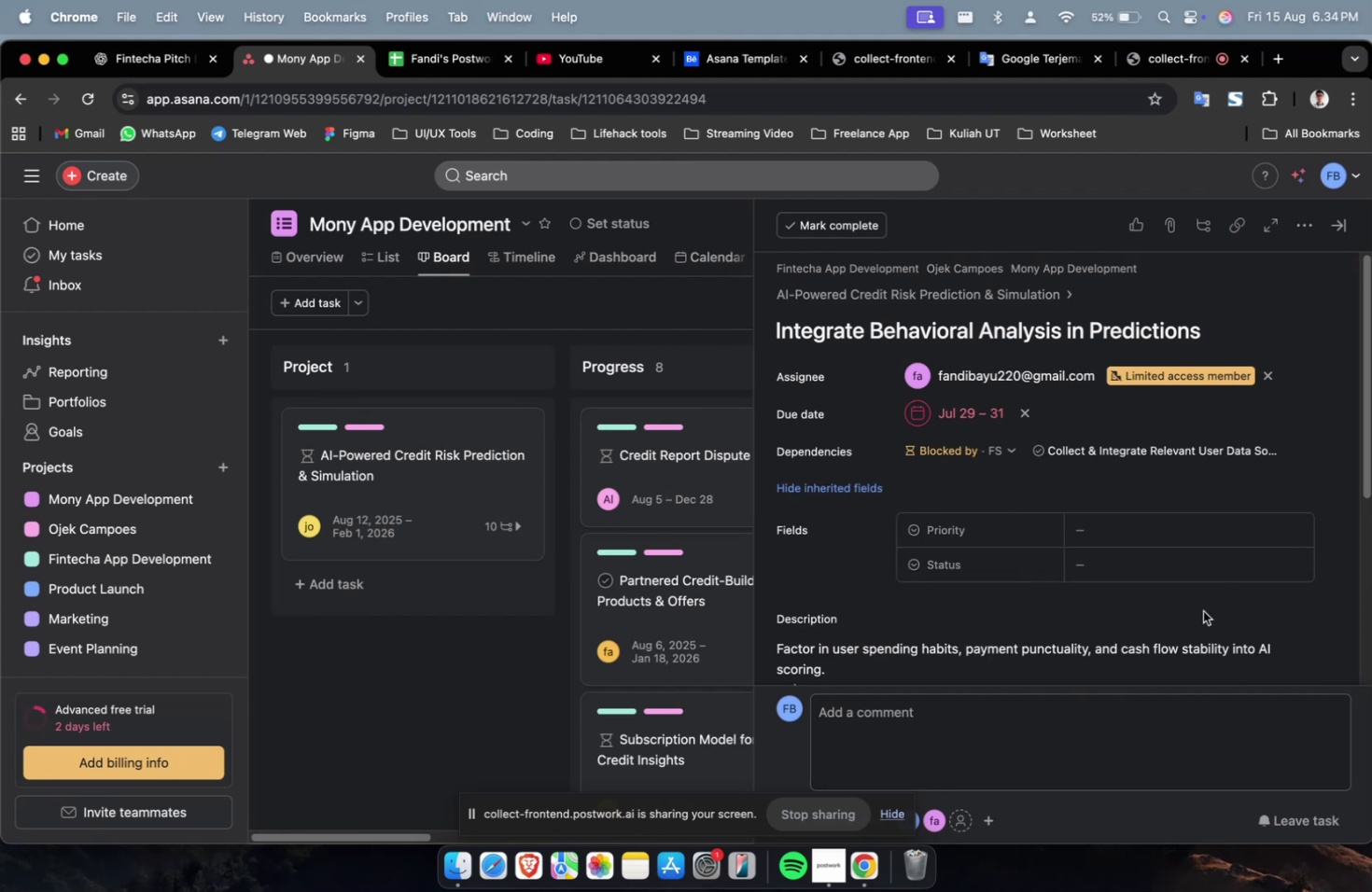 
left_click([1174, 523])
 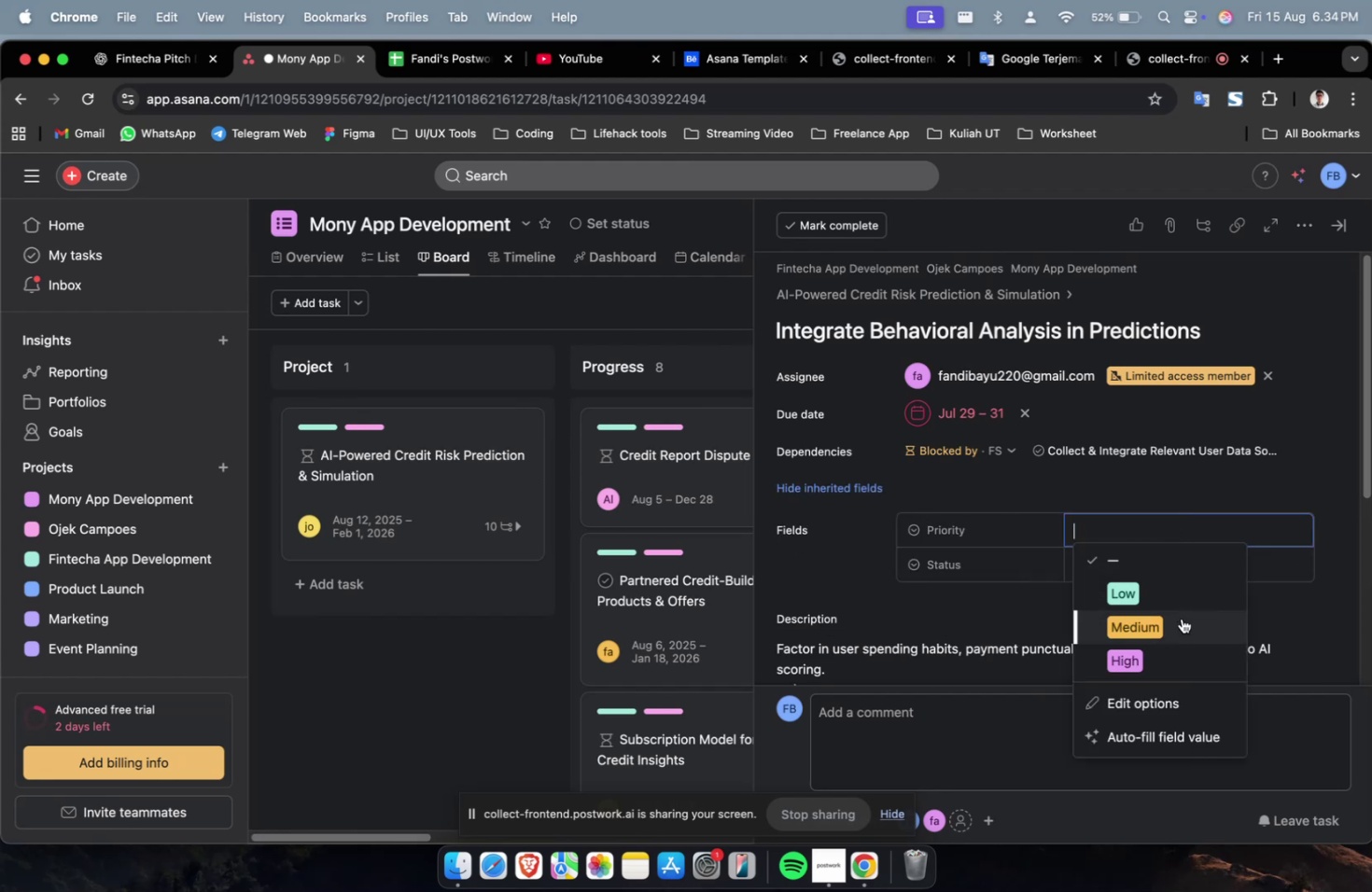 
double_click([1182, 559])
 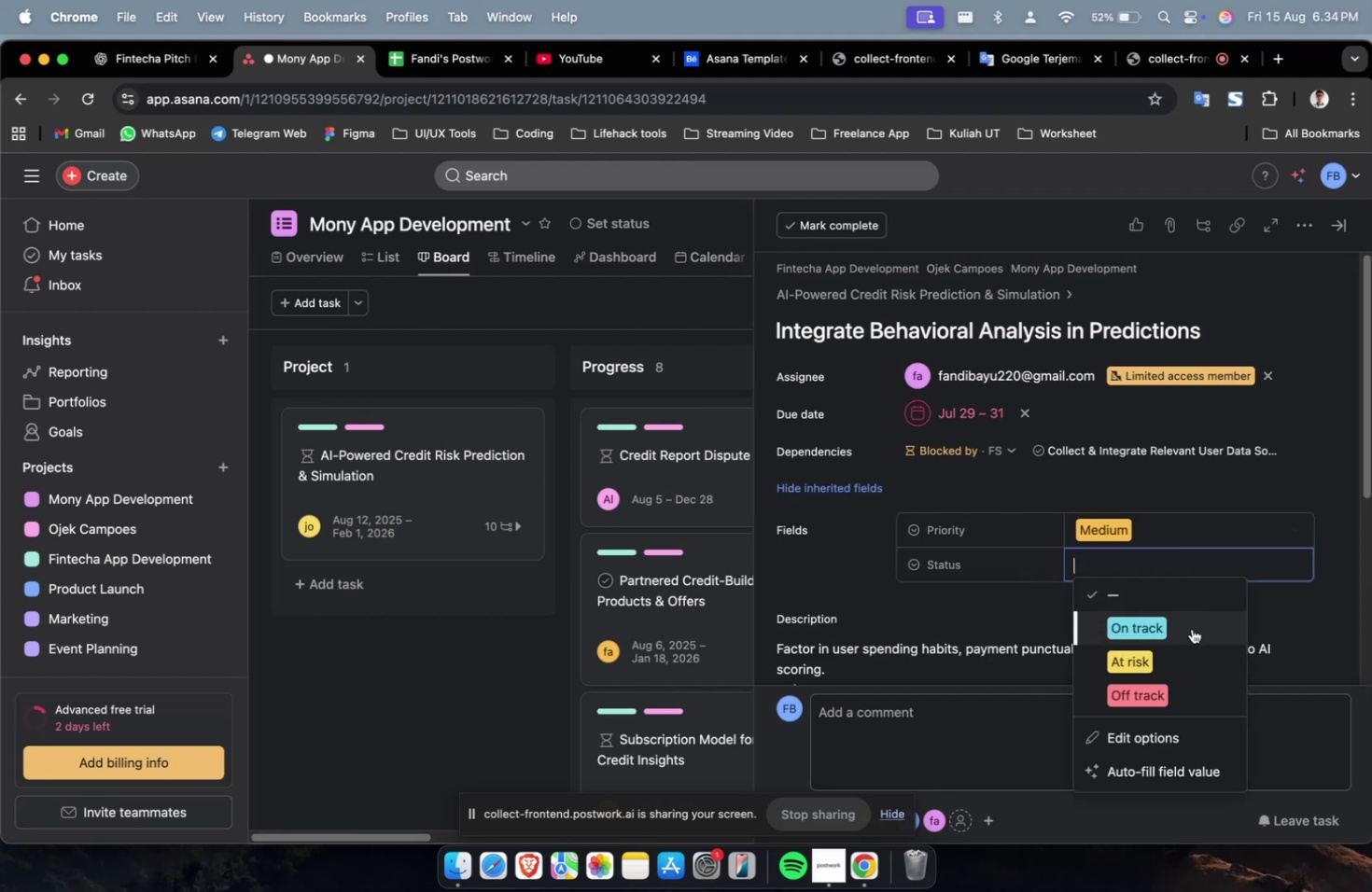 
triple_click([1191, 628])
 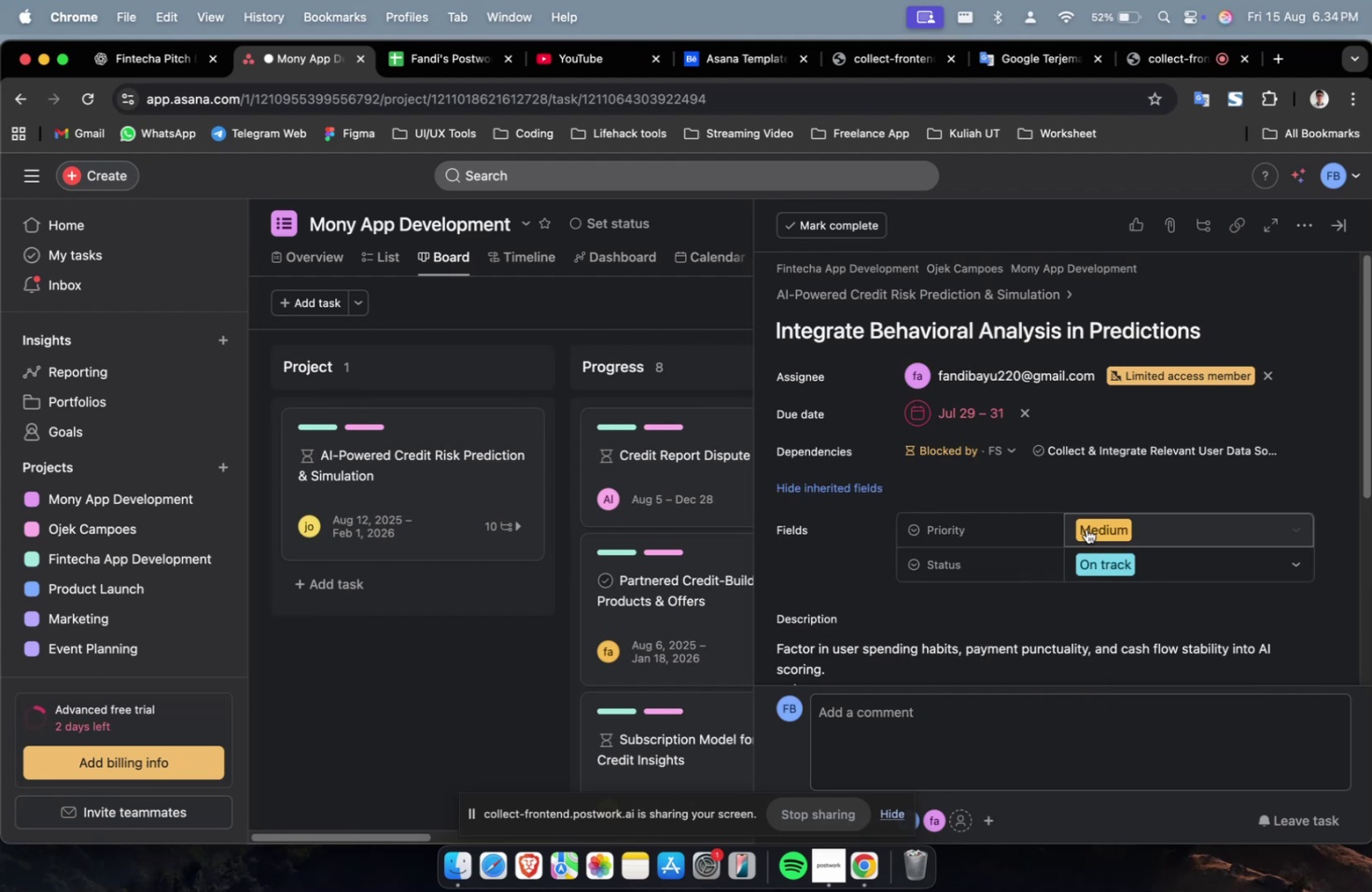 
left_click([838, 483])
 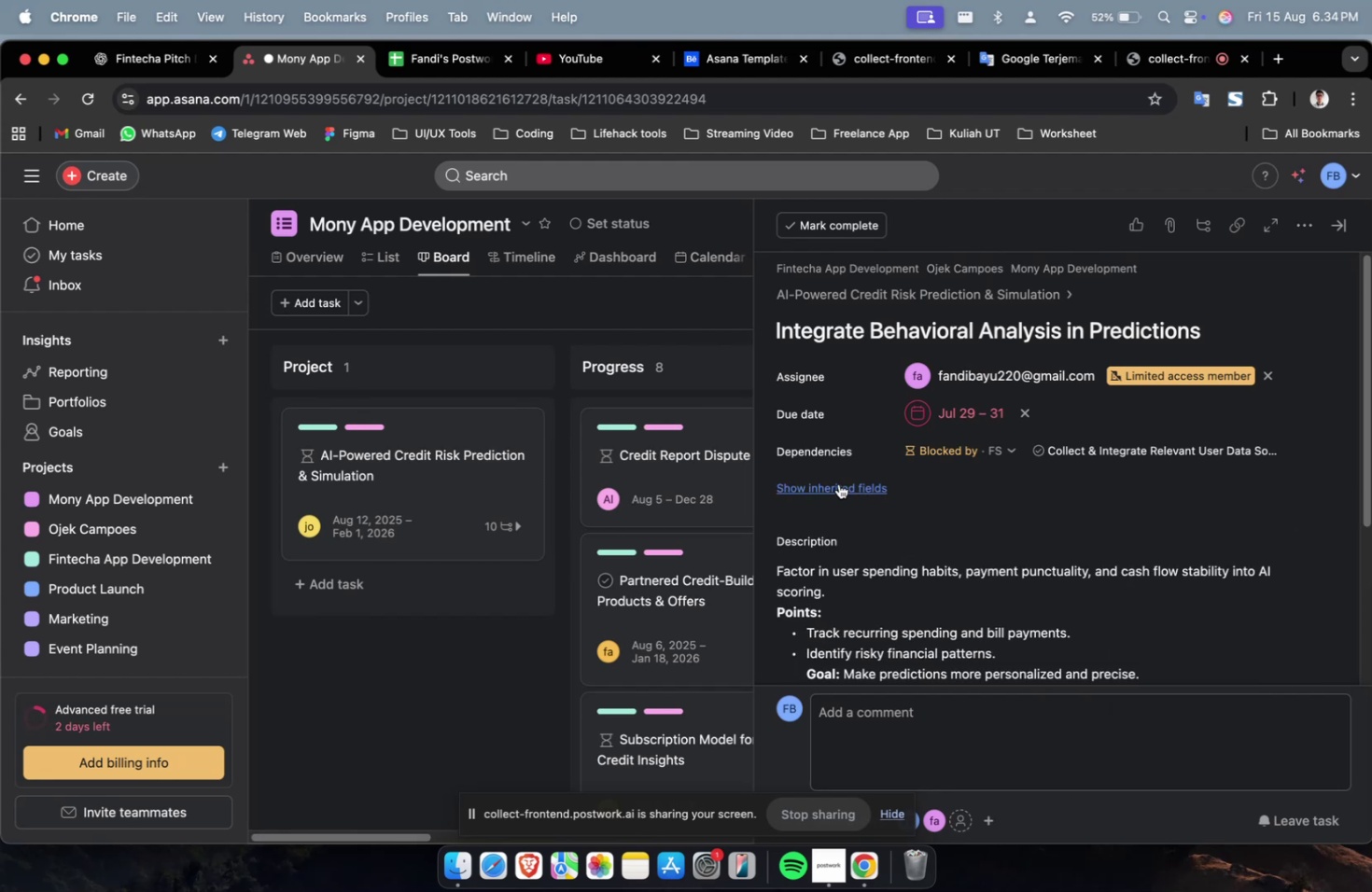 
scroll: coordinate [1043, 478], scroll_direction: down, amount: 39.0
 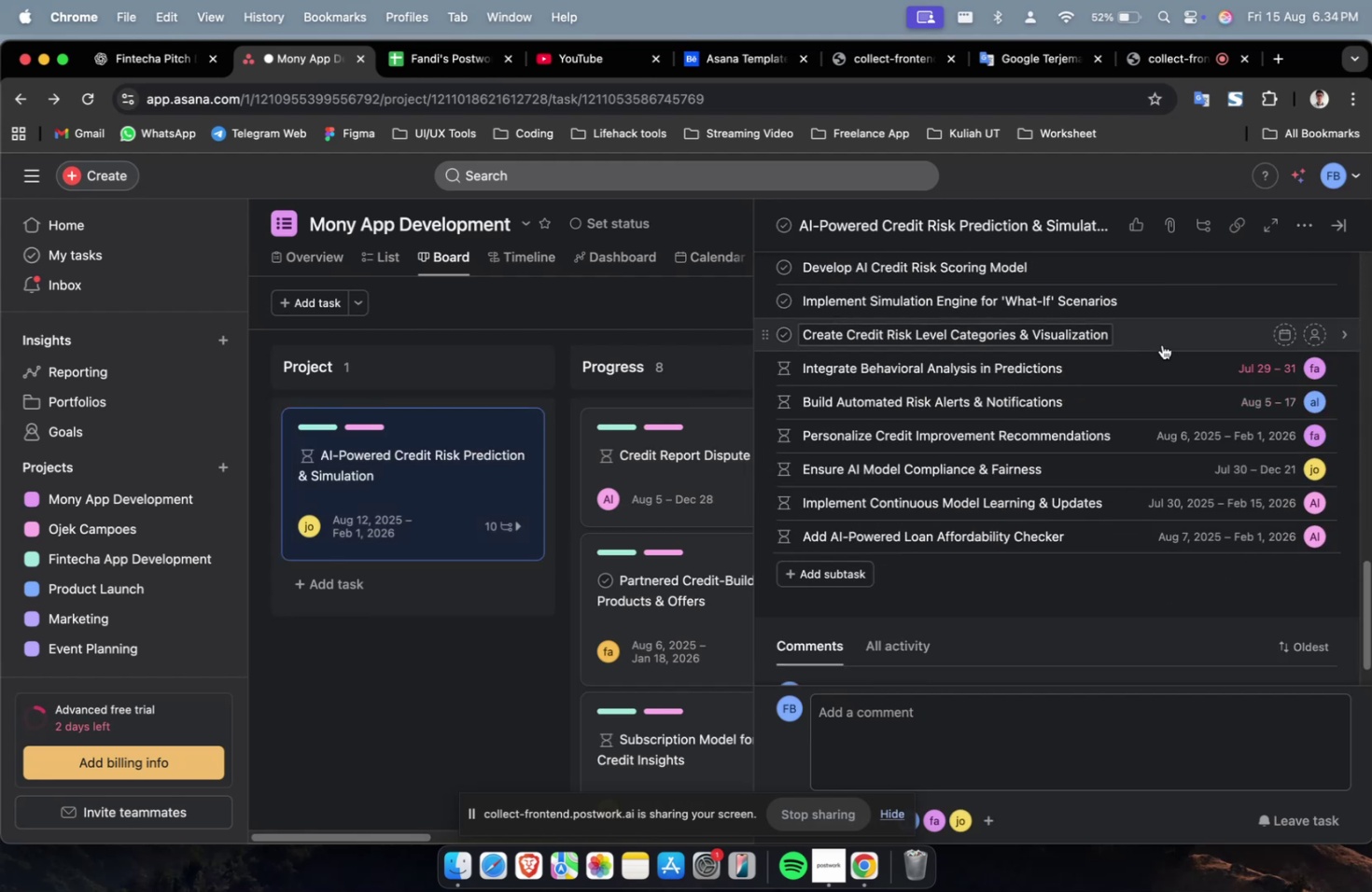 
left_click([1161, 343])
 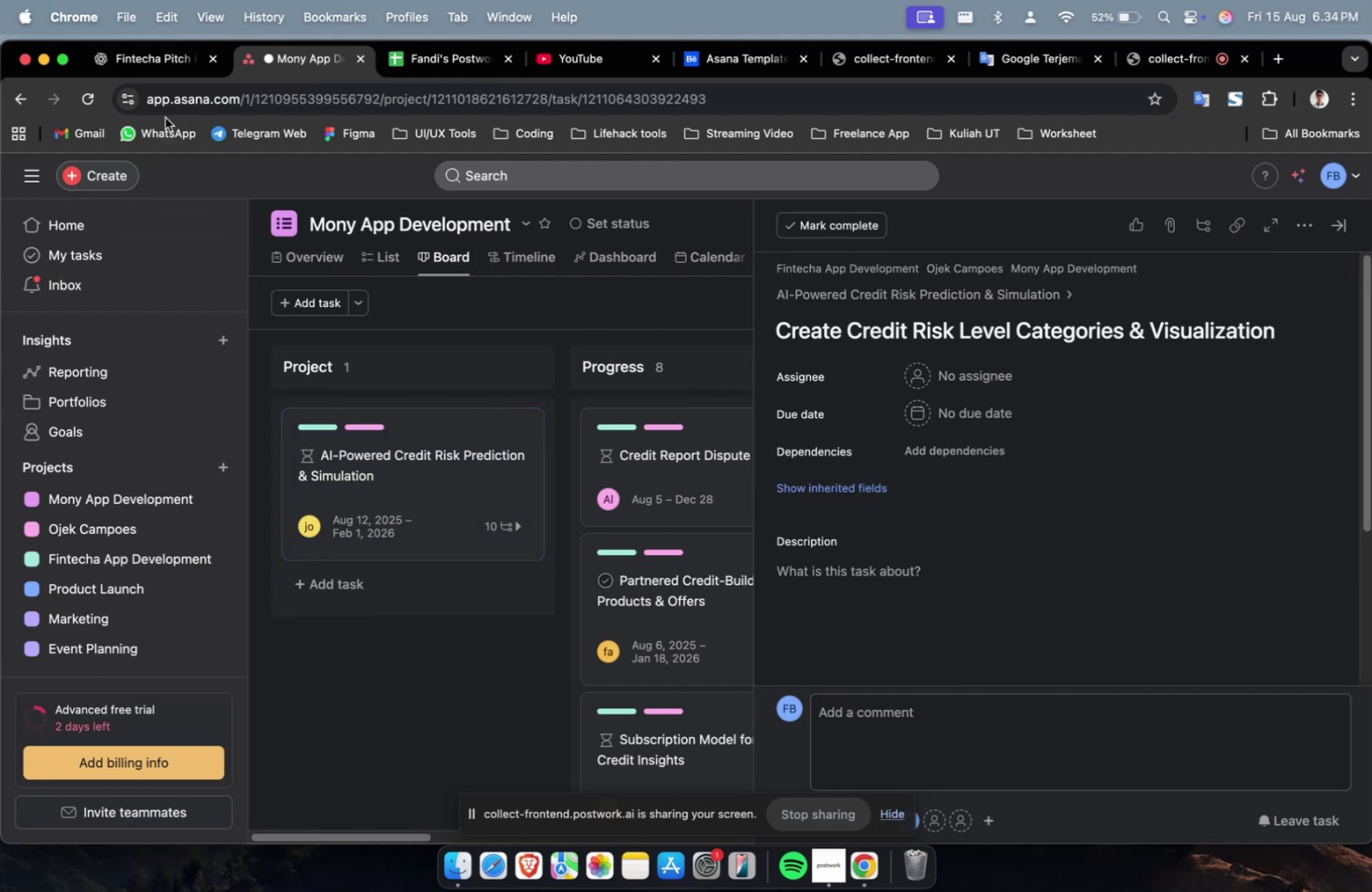 
left_click([161, 66])
 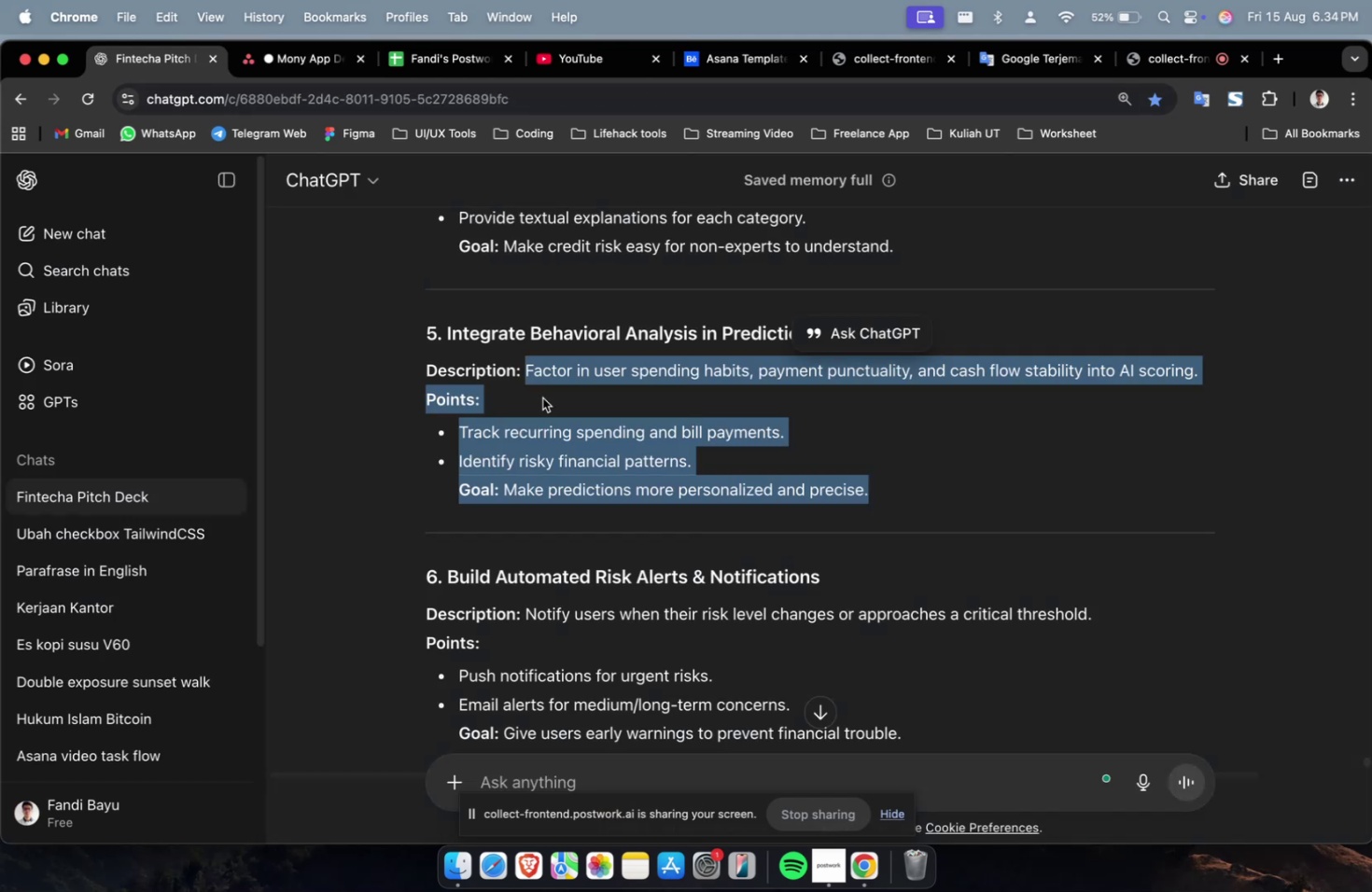 
scroll: coordinate [658, 465], scroll_direction: up, amount: 8.0
 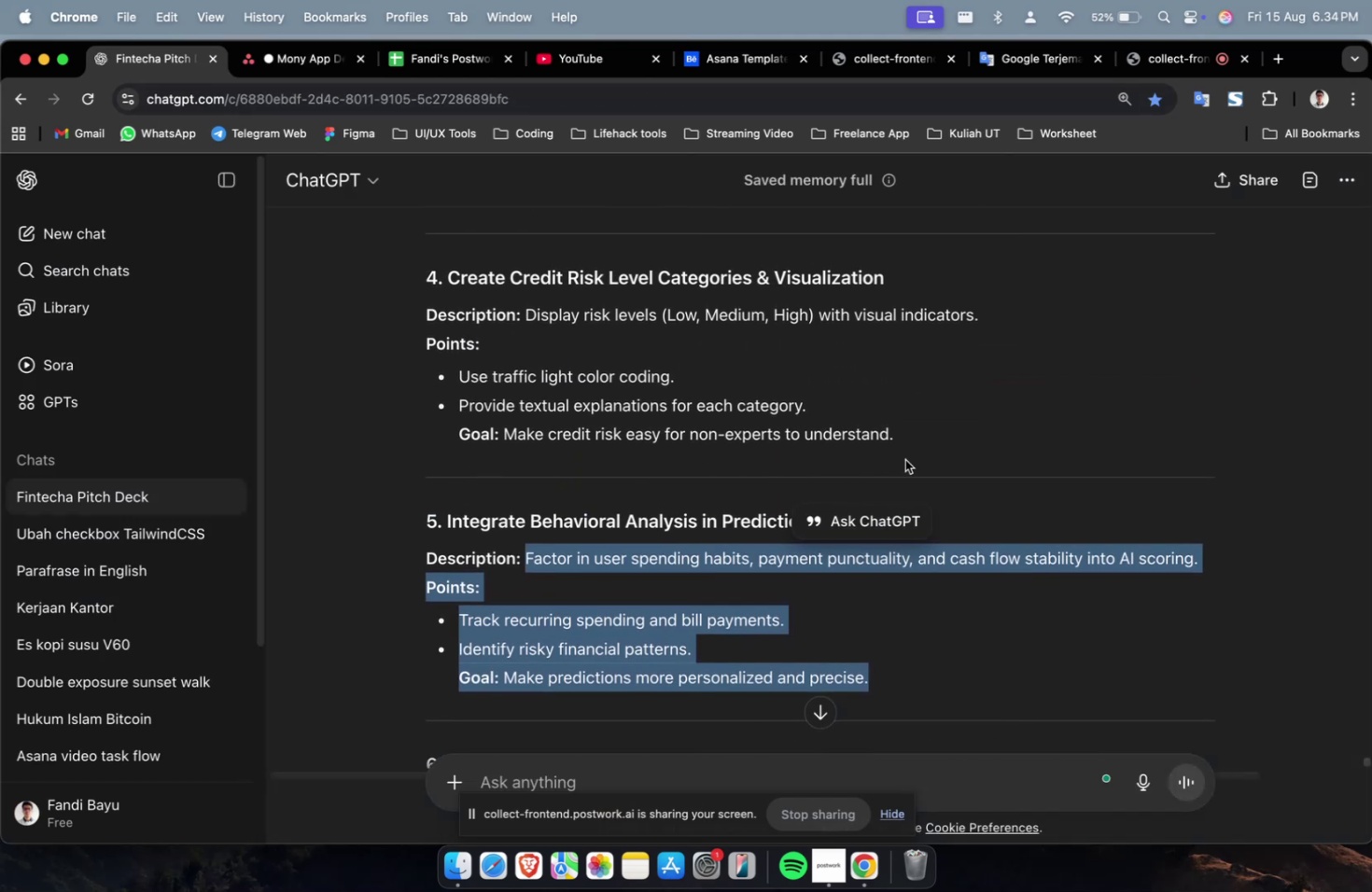 
left_click_drag(start_coordinate=[935, 439], to_coordinate=[524, 320])
 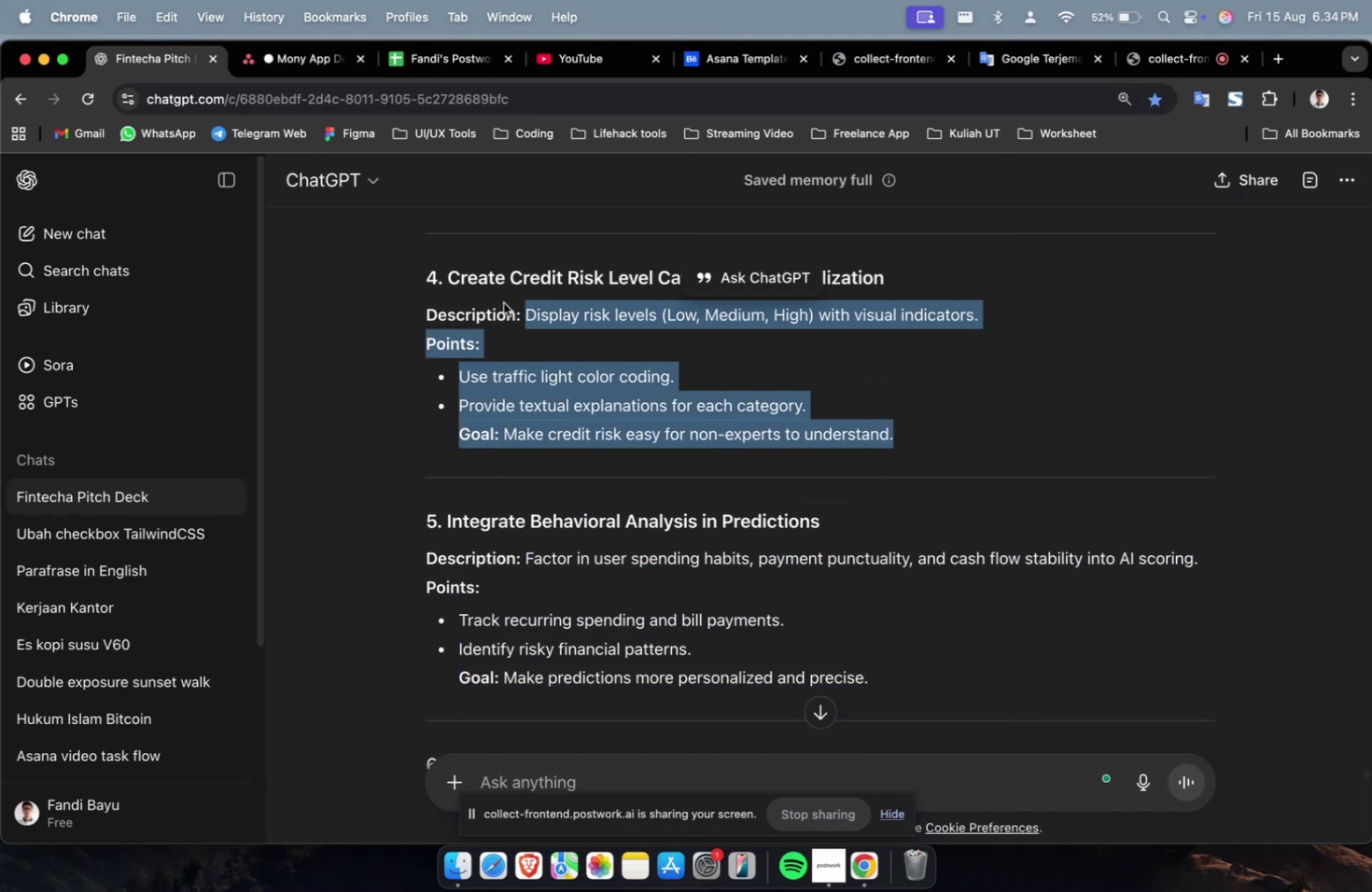 
key(Meta+C)
 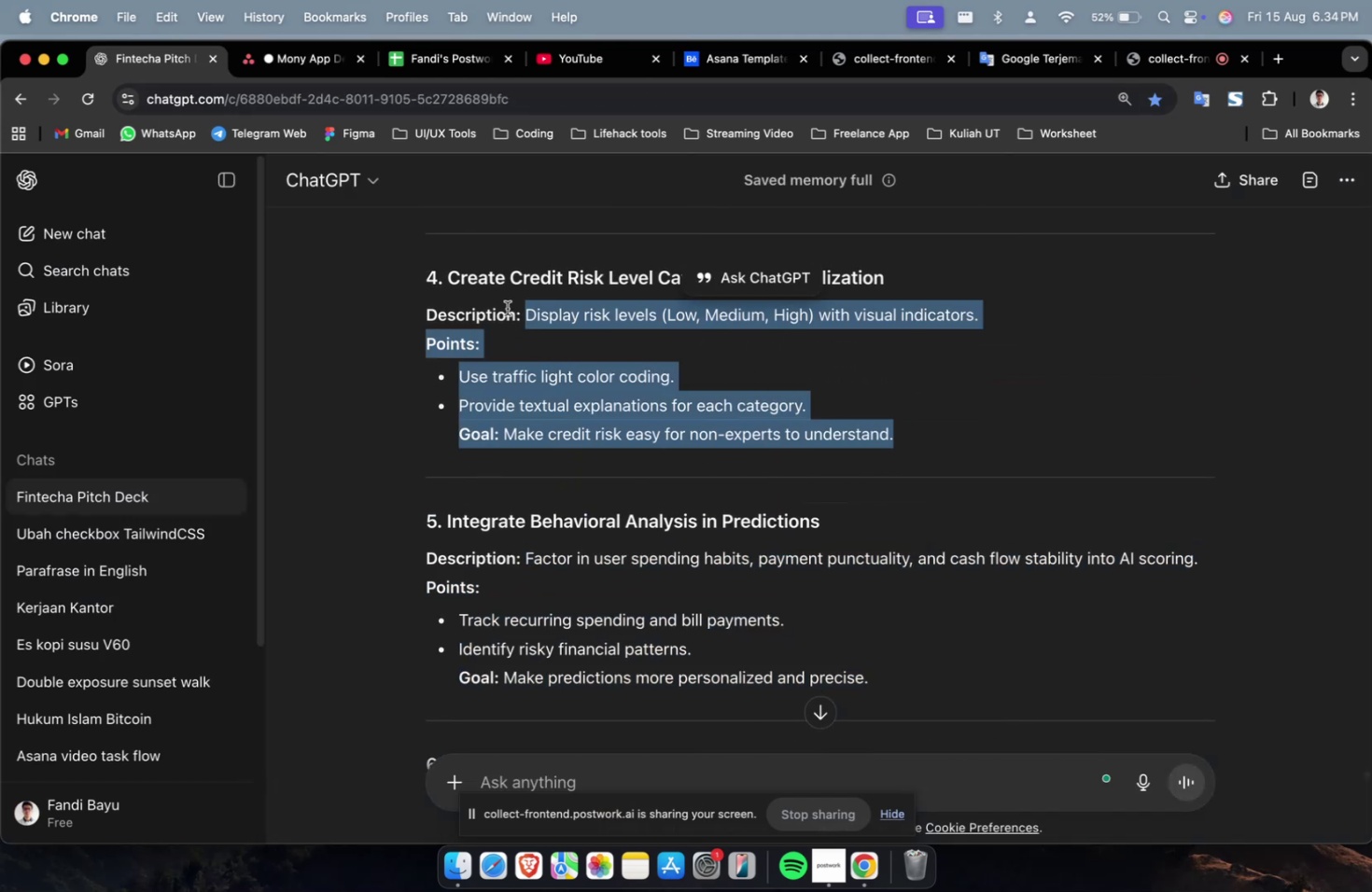 
key(Meta+C)
 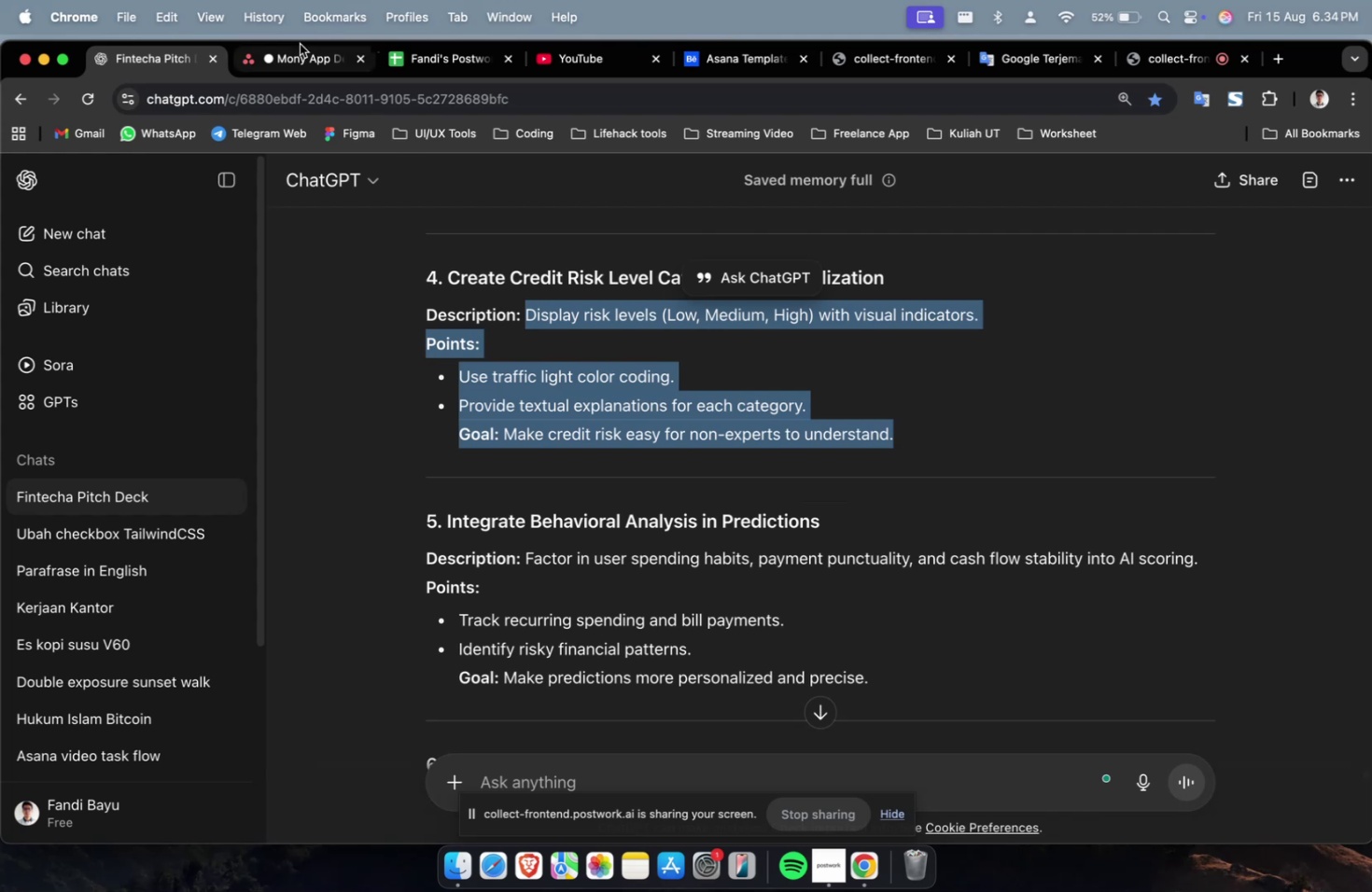 
left_click([300, 54])
 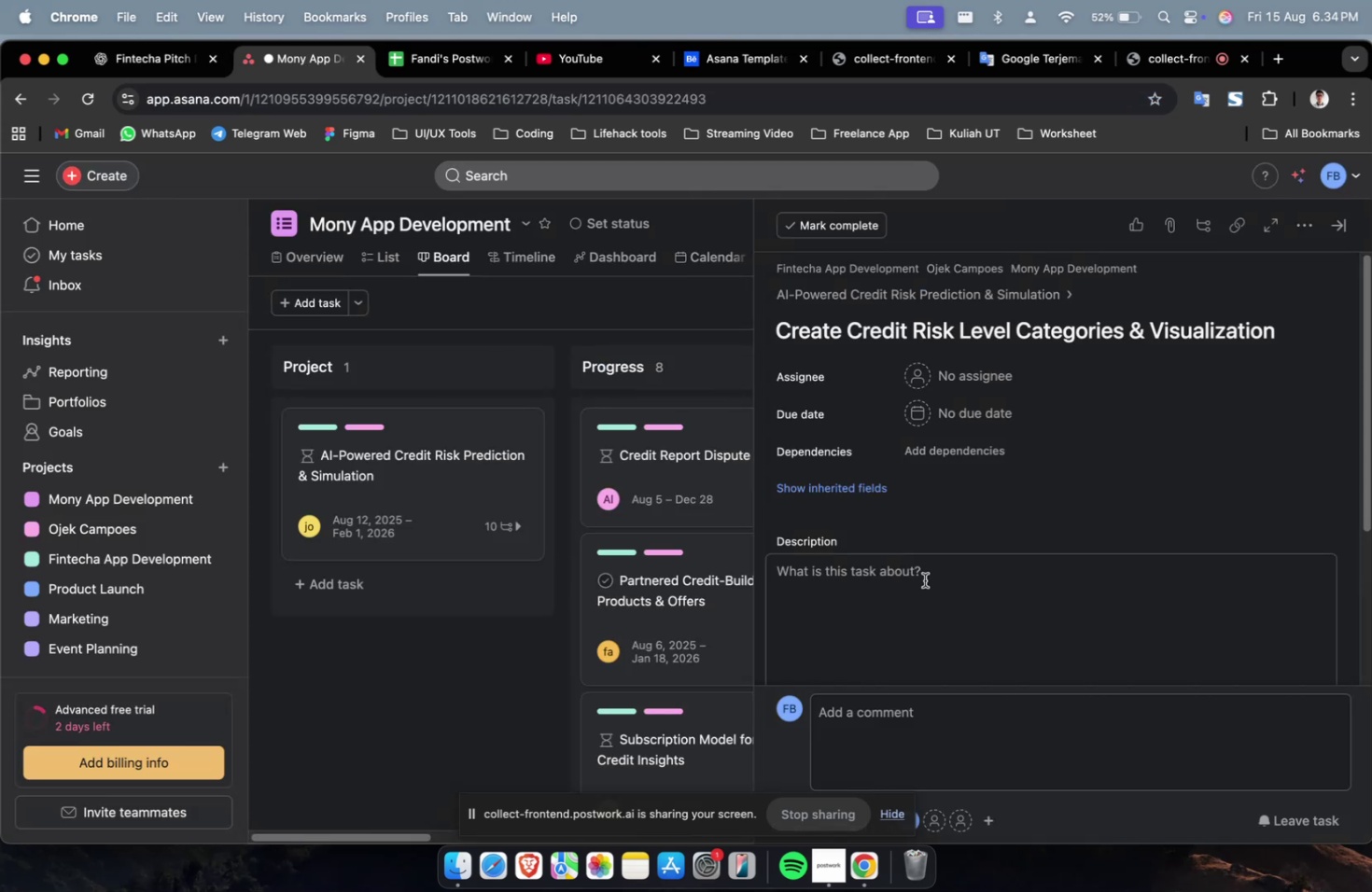 
left_click([923, 581])
 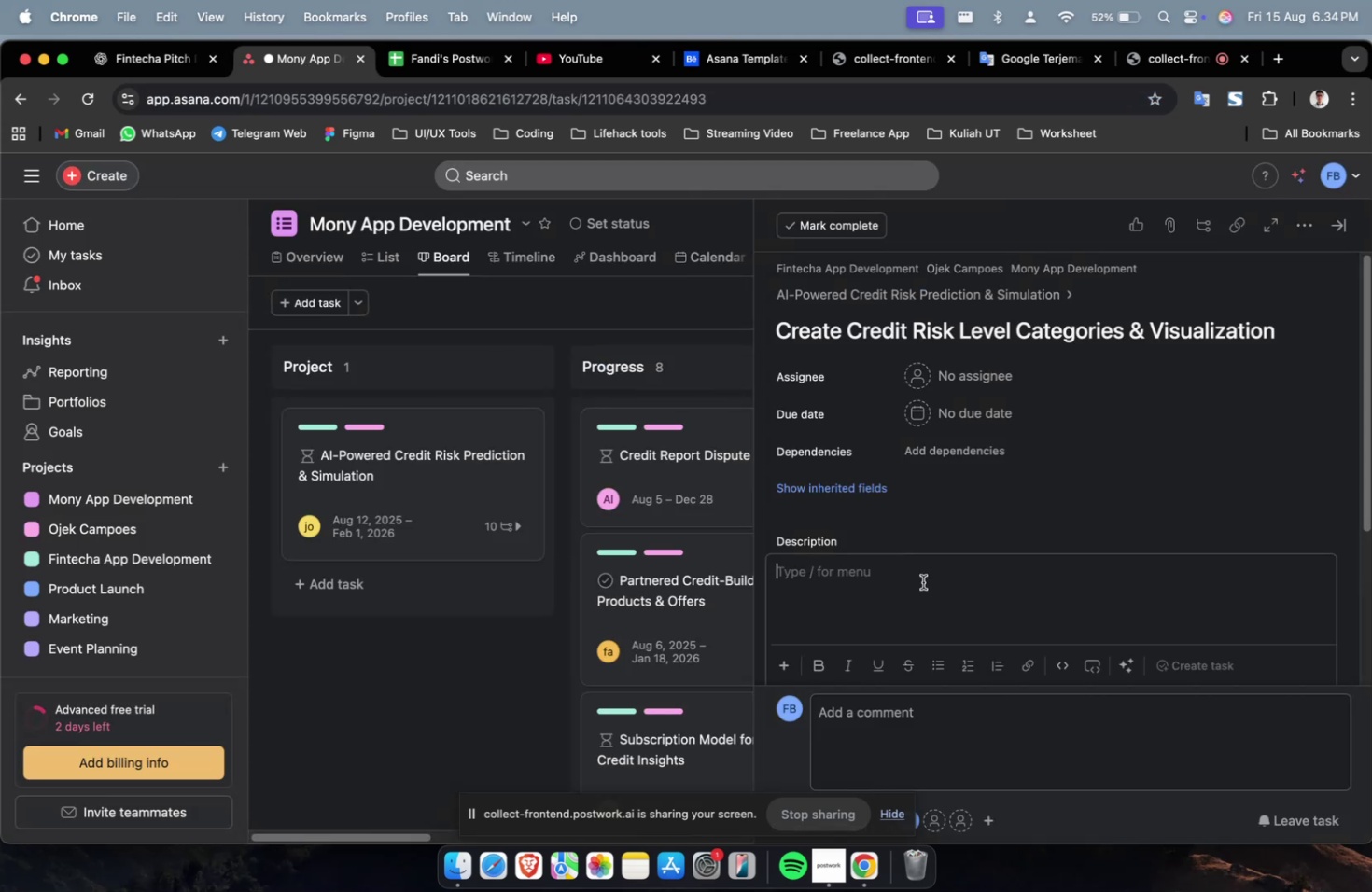 
key(Meta+V)
 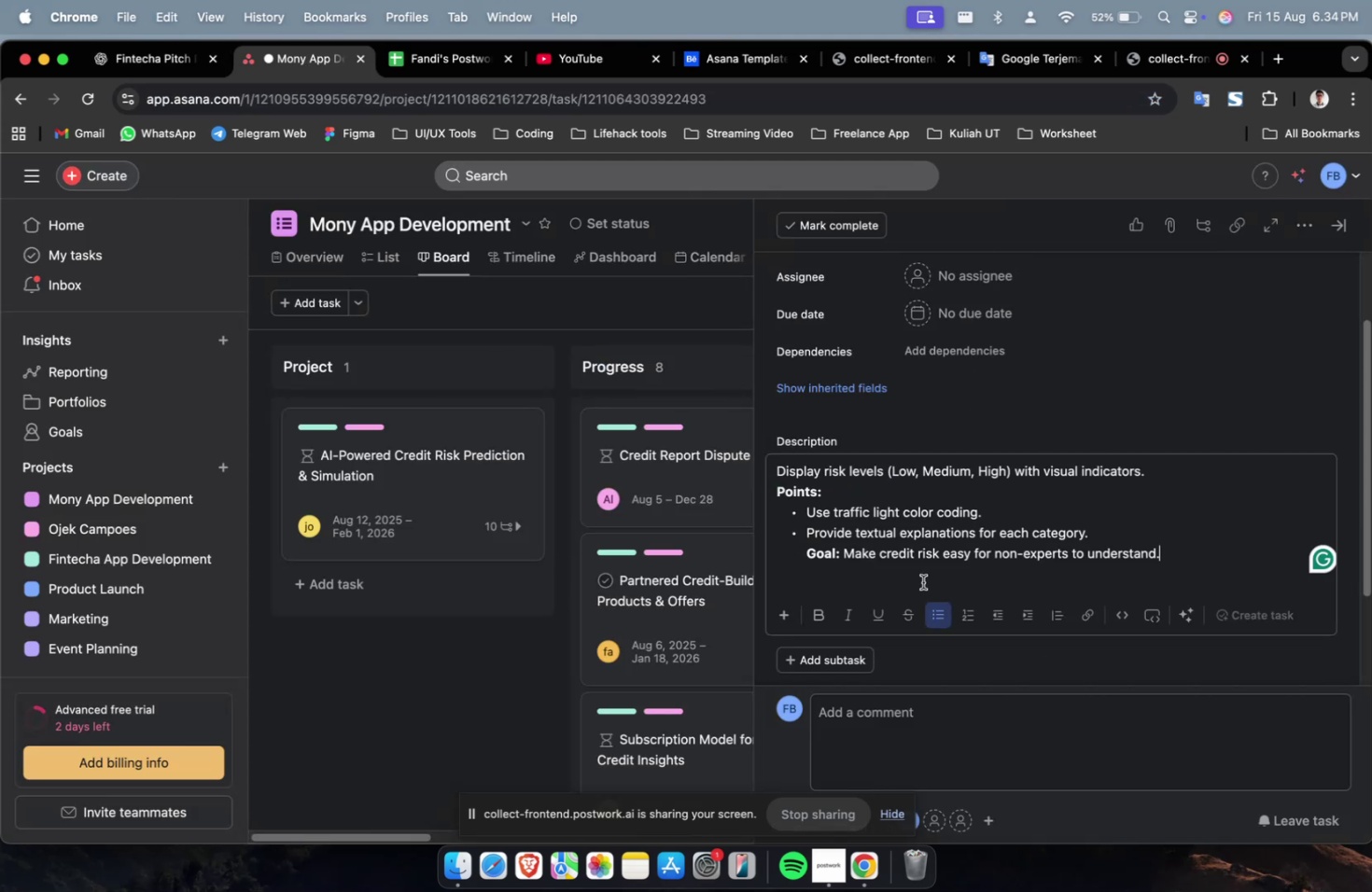 
scroll: coordinate [922, 581], scroll_direction: up, amount: 7.0
 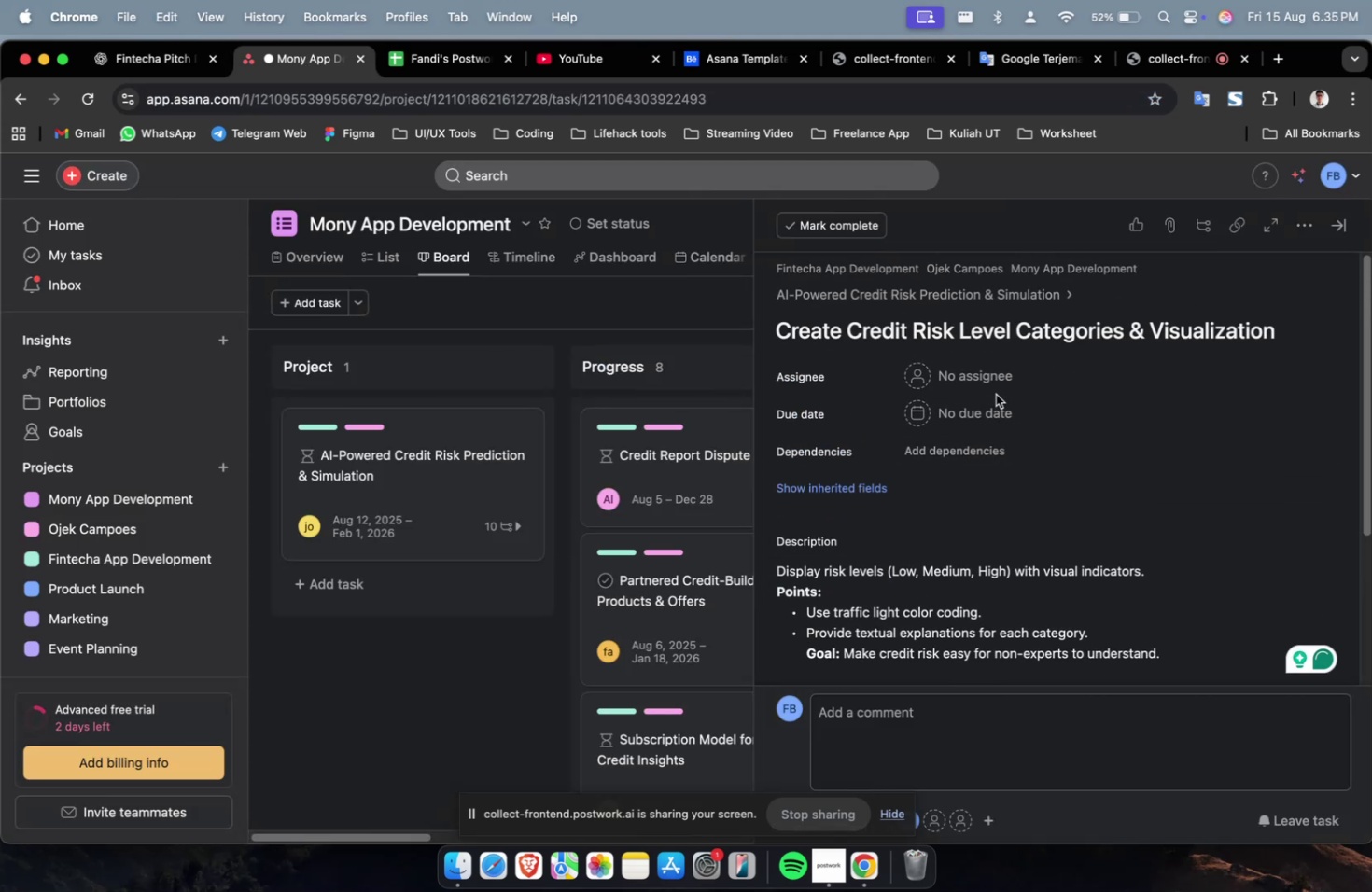 
double_click([991, 382])
 